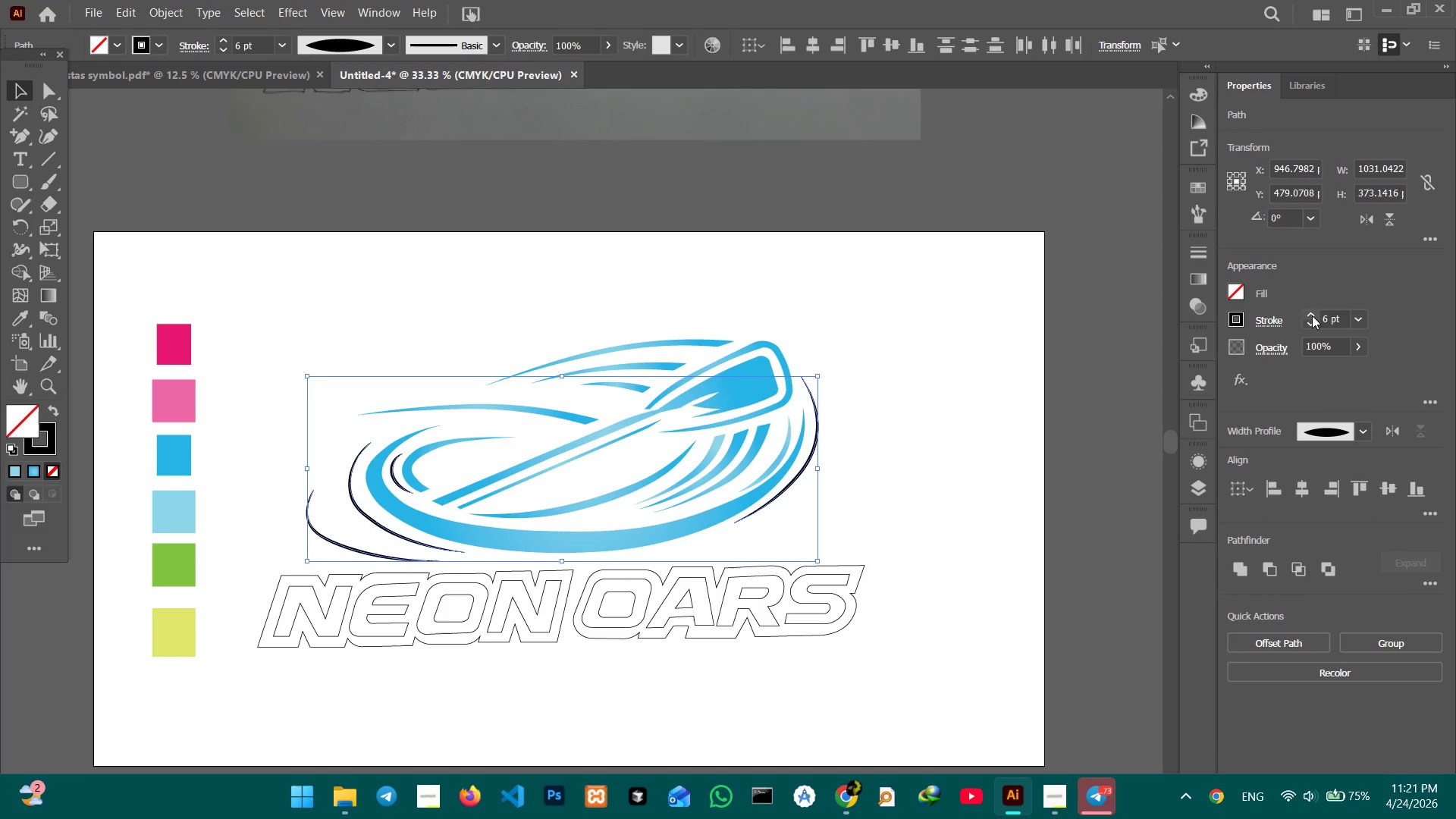 
left_click([1312, 315])
 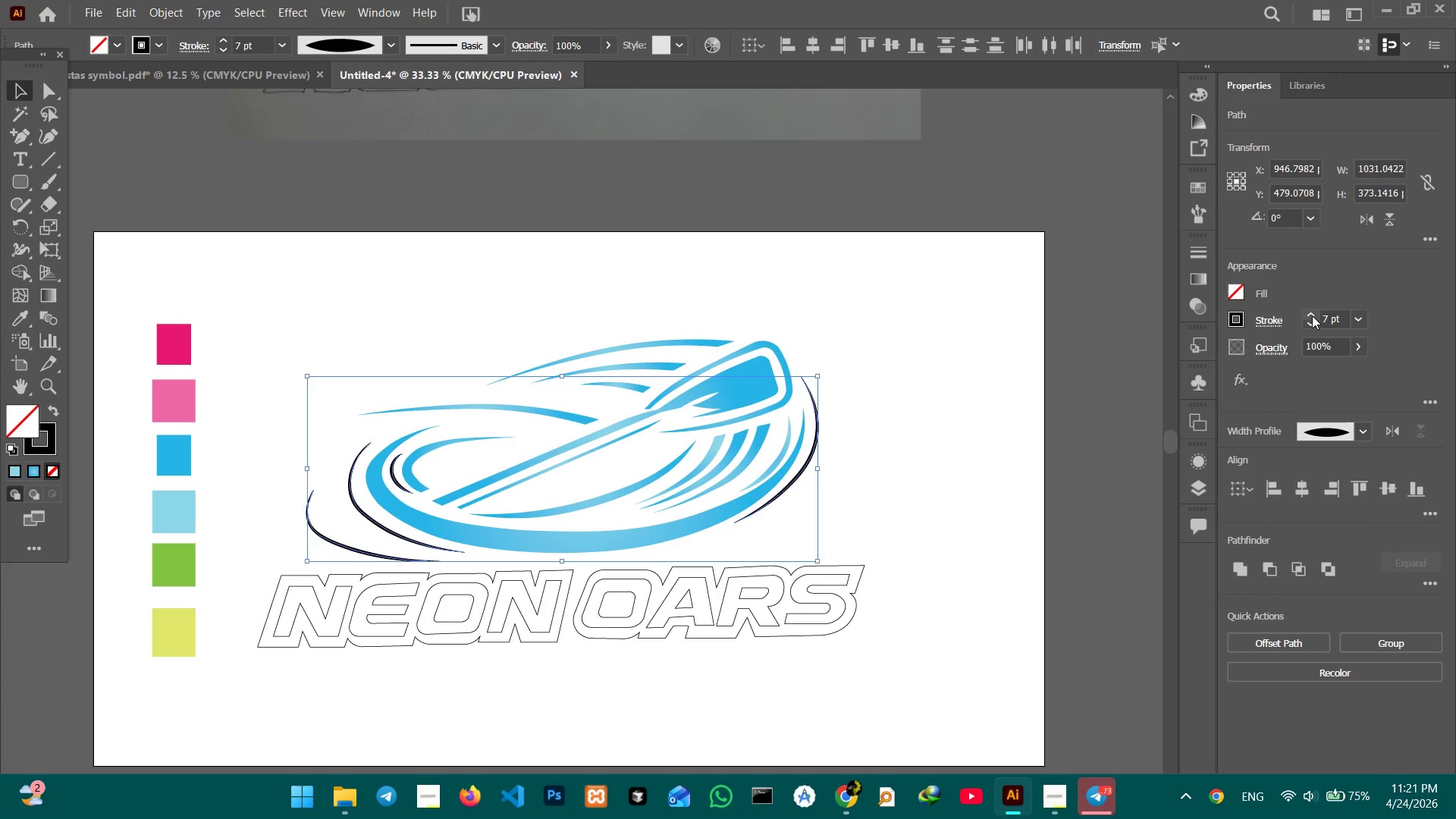 
left_click([1312, 315])
 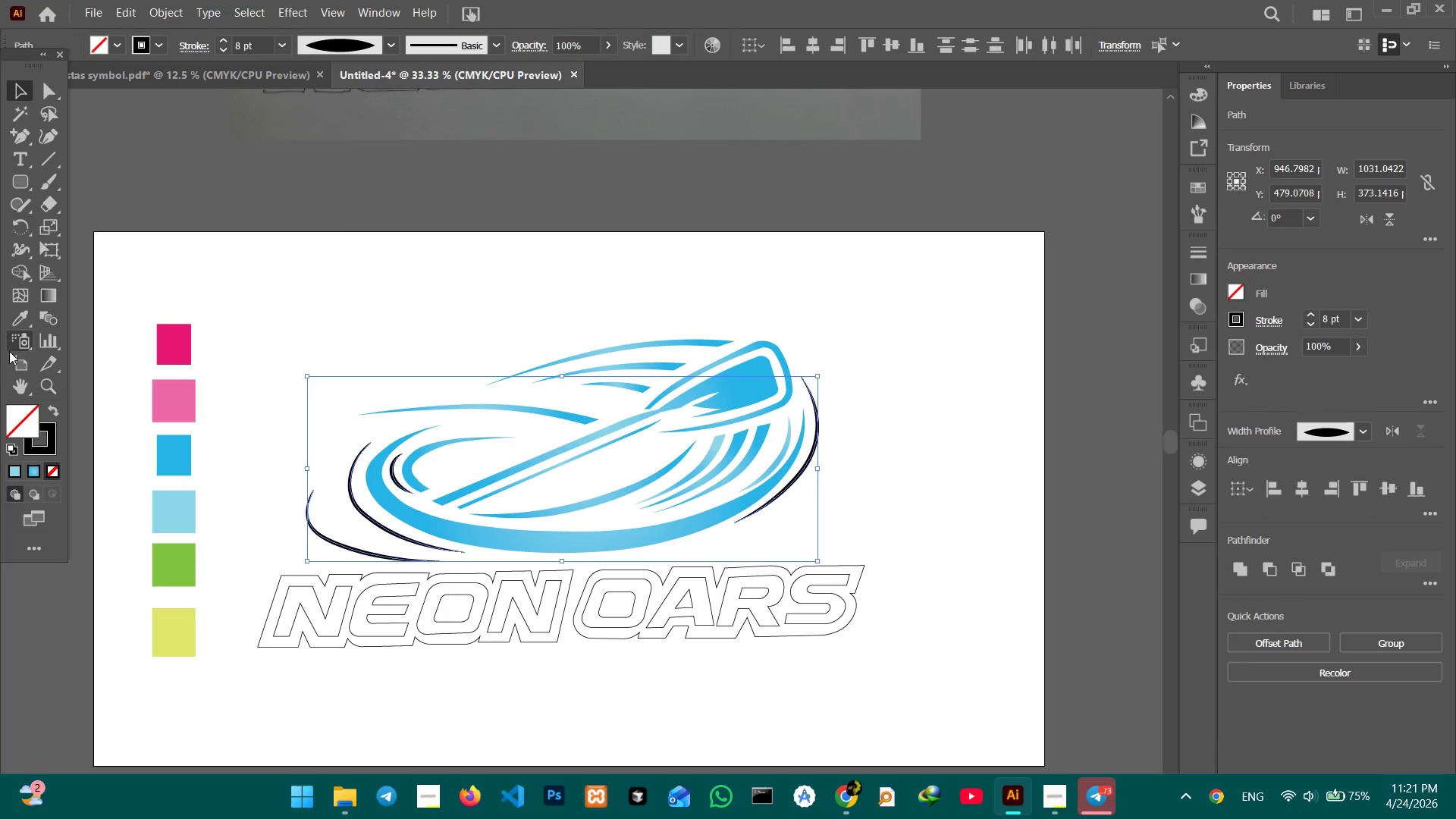 
left_click([17, 322])
 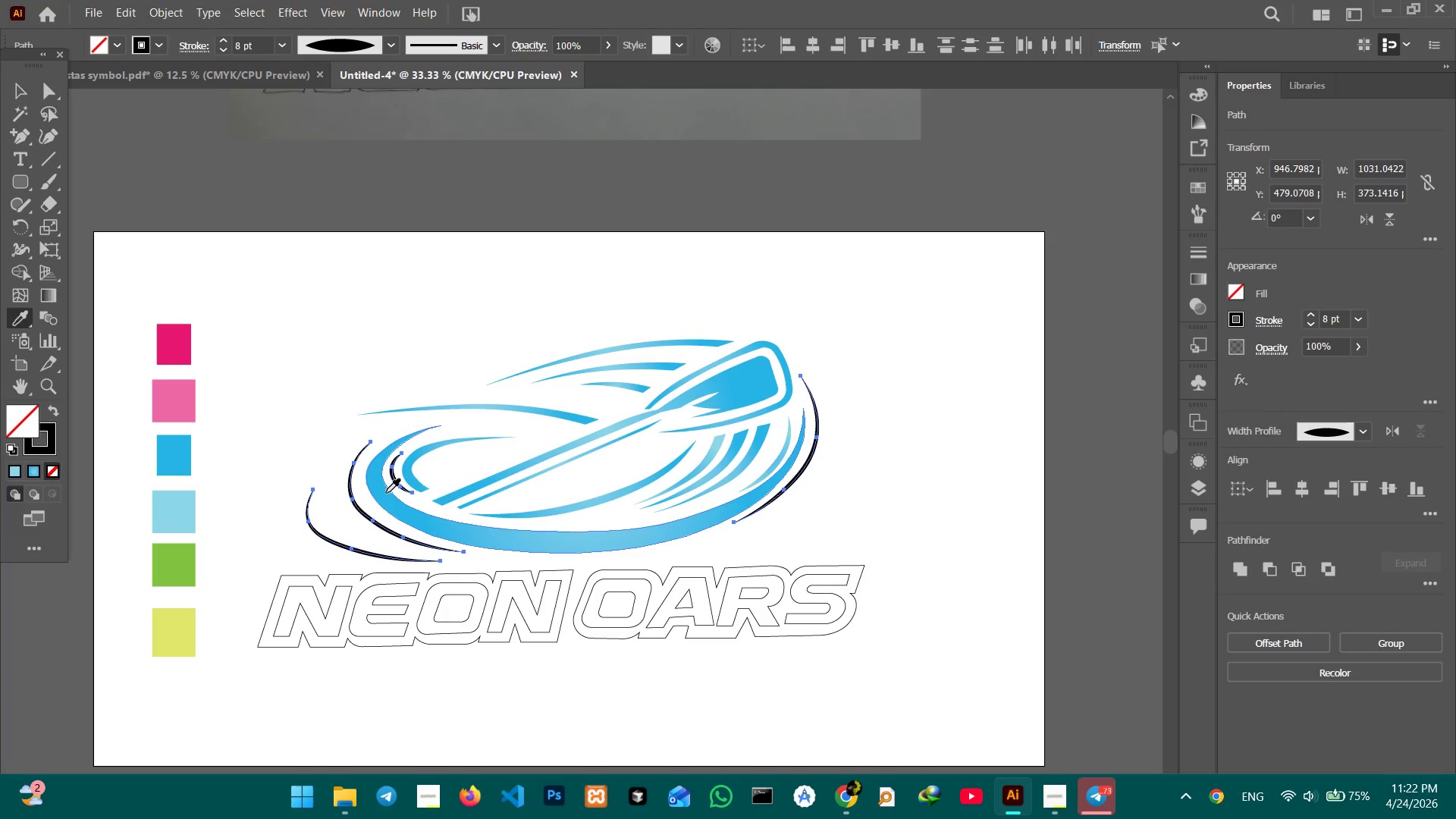 
left_click([386, 494])
 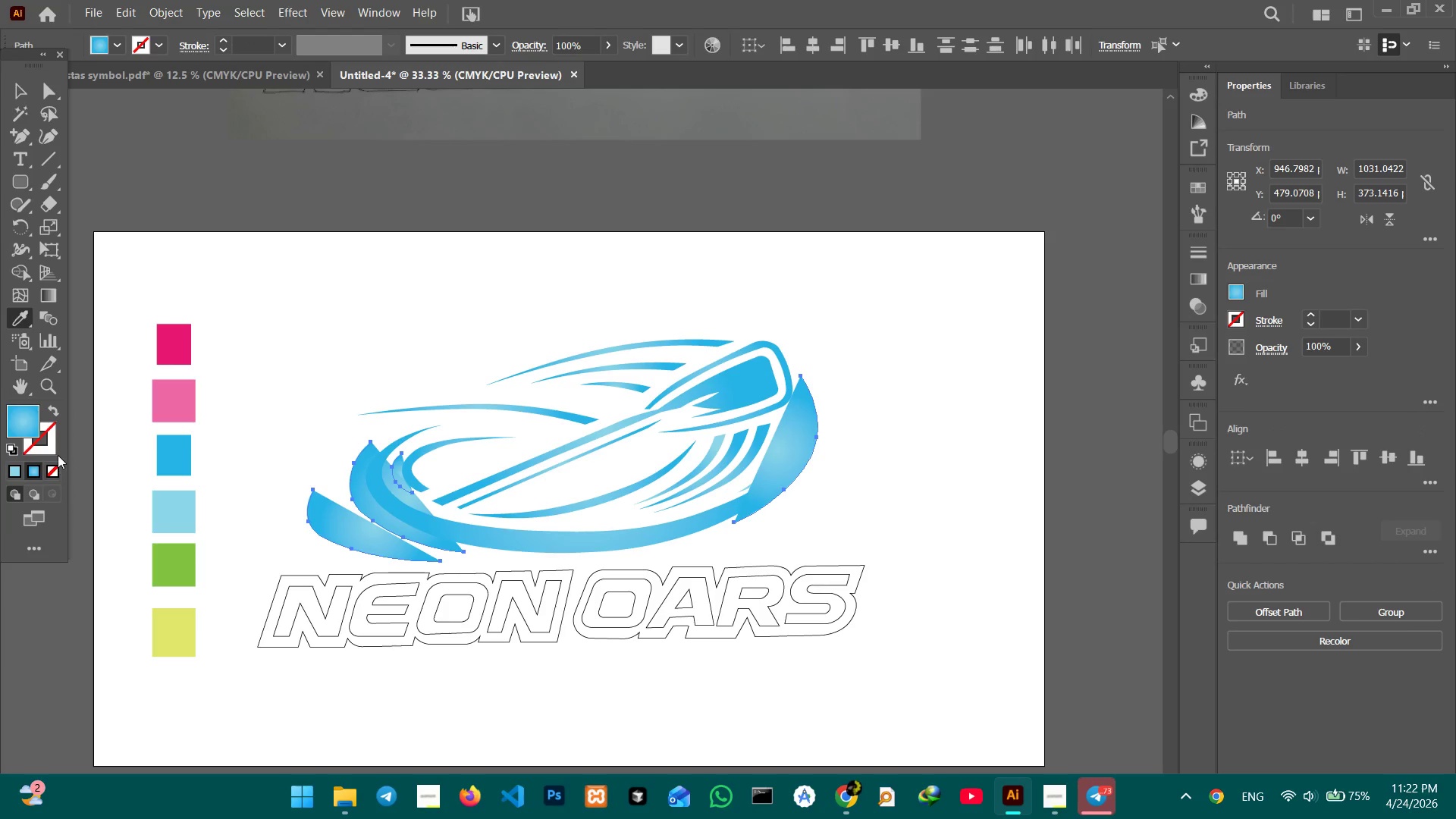 
double_click([52, 450])
 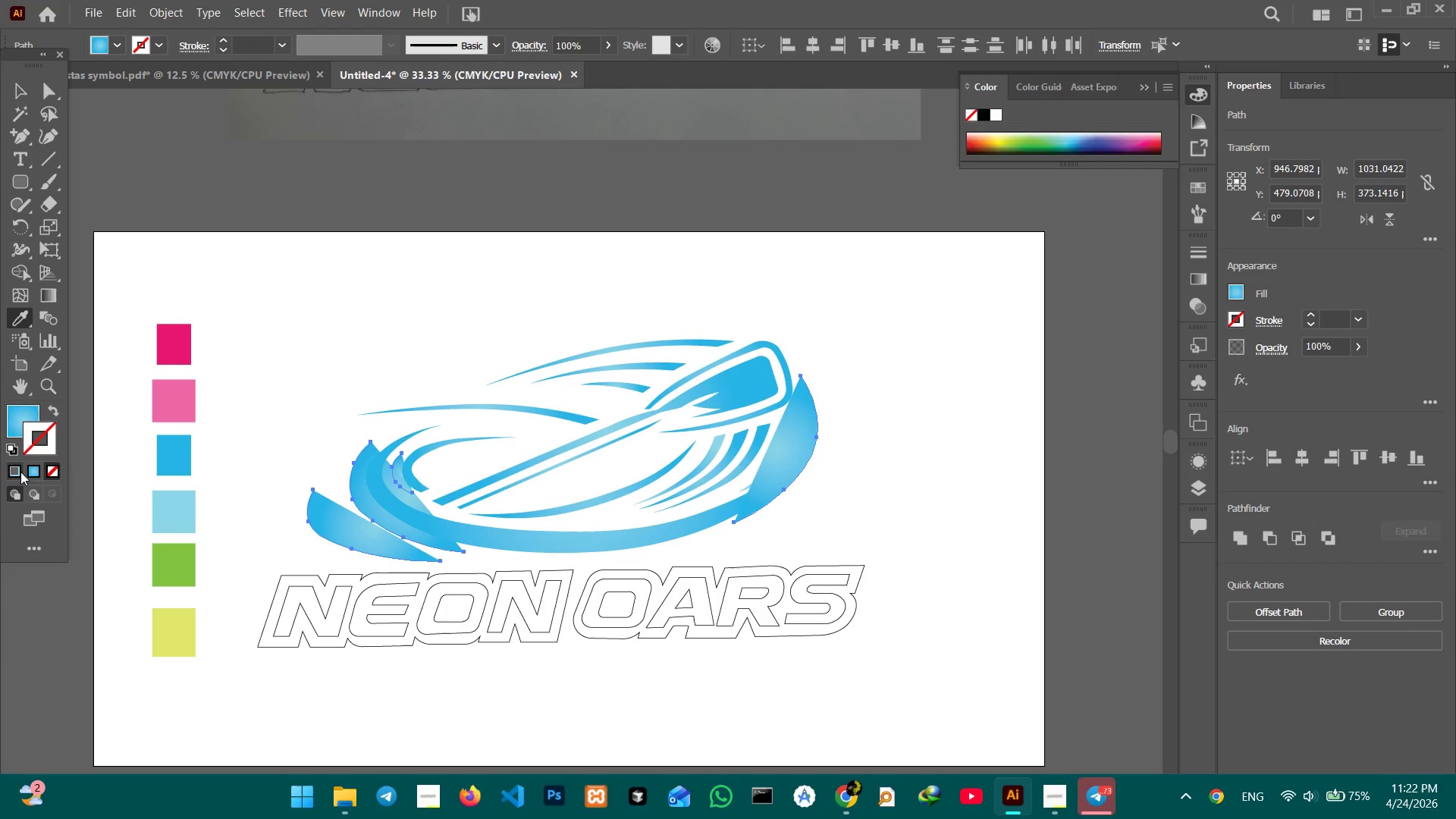 
left_click([18, 470])
 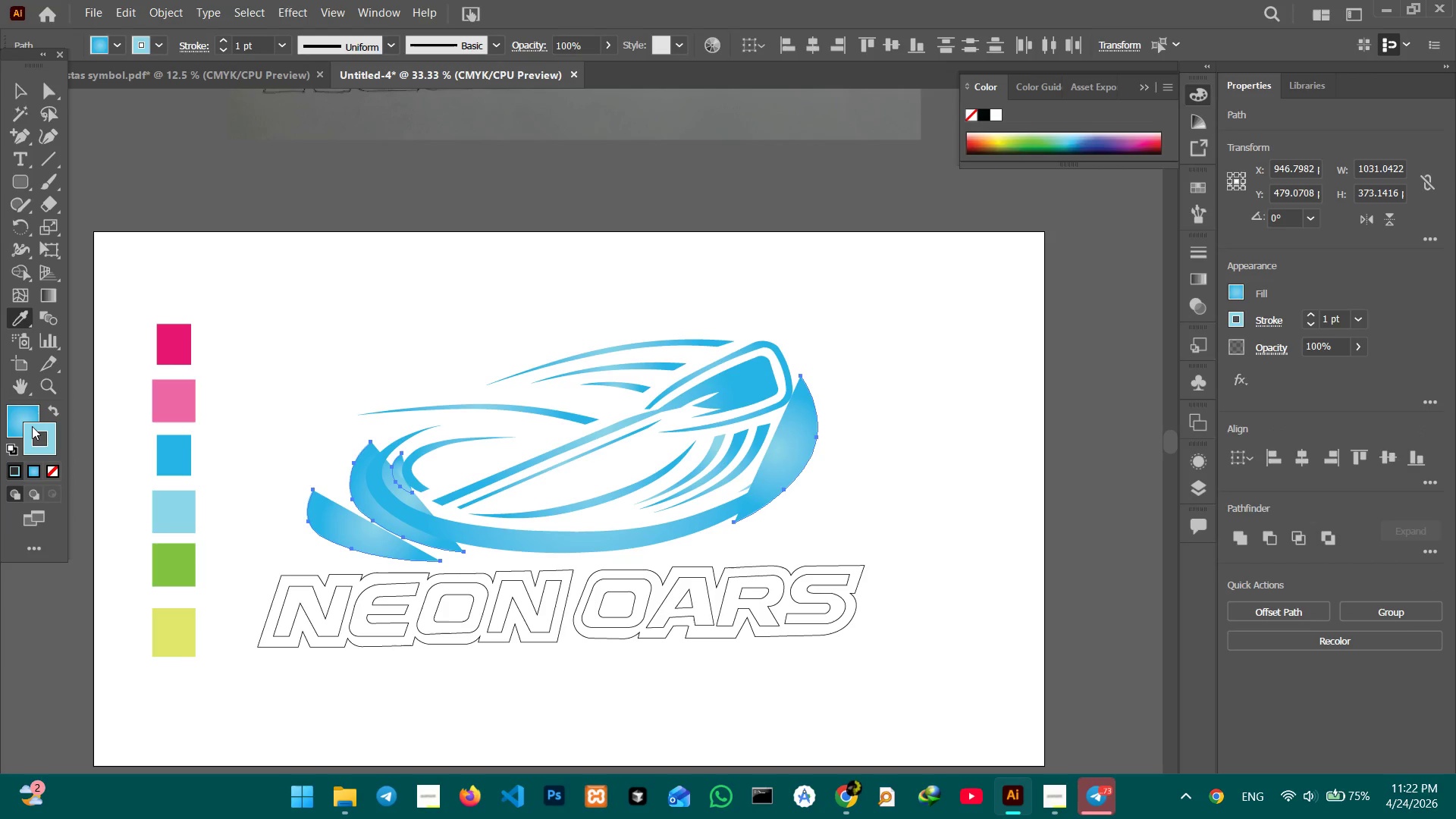 
left_click([21, 419])
 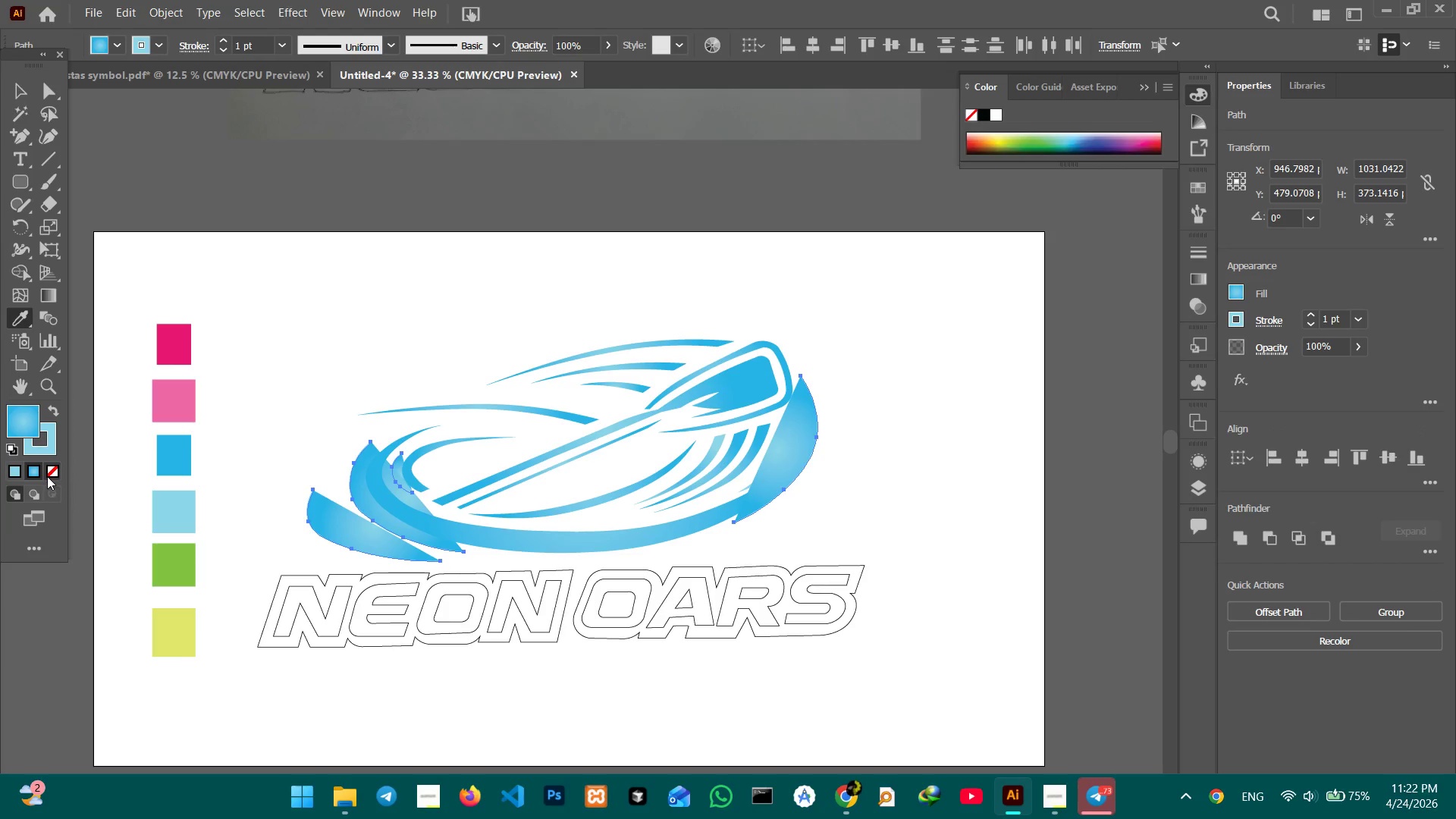 
left_click([47, 476])
 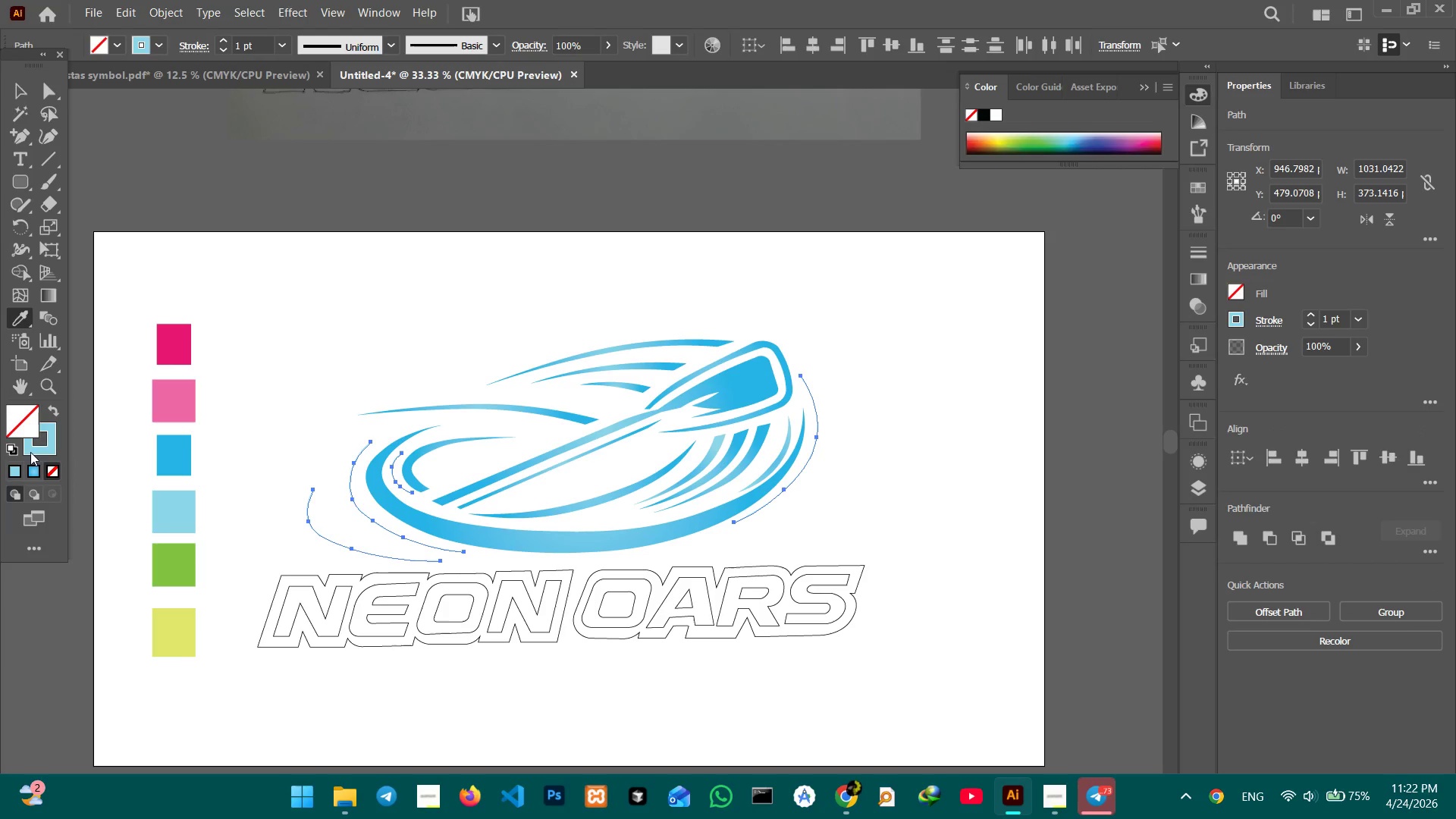 
left_click([33, 450])
 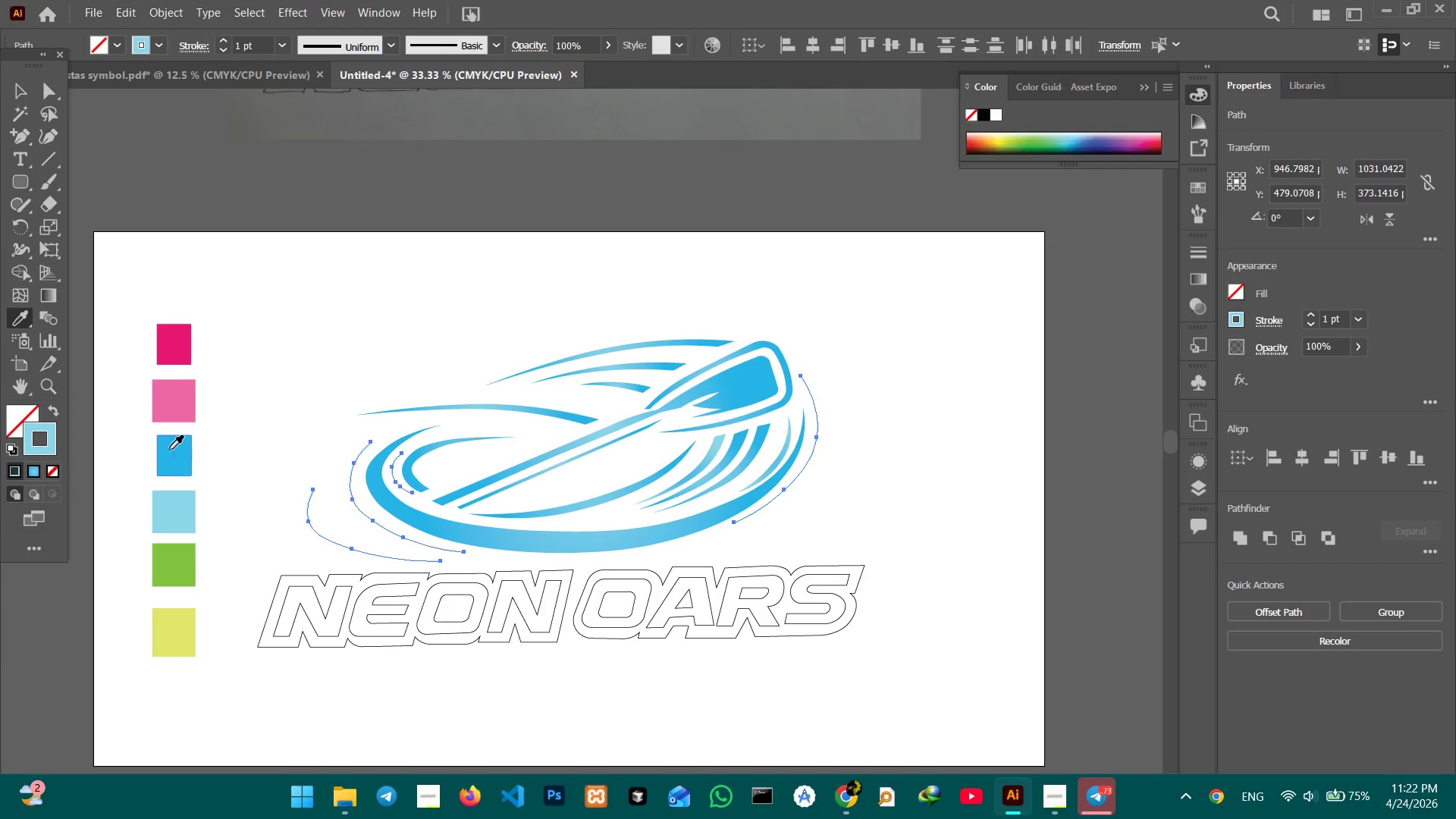 
left_click([175, 457])
 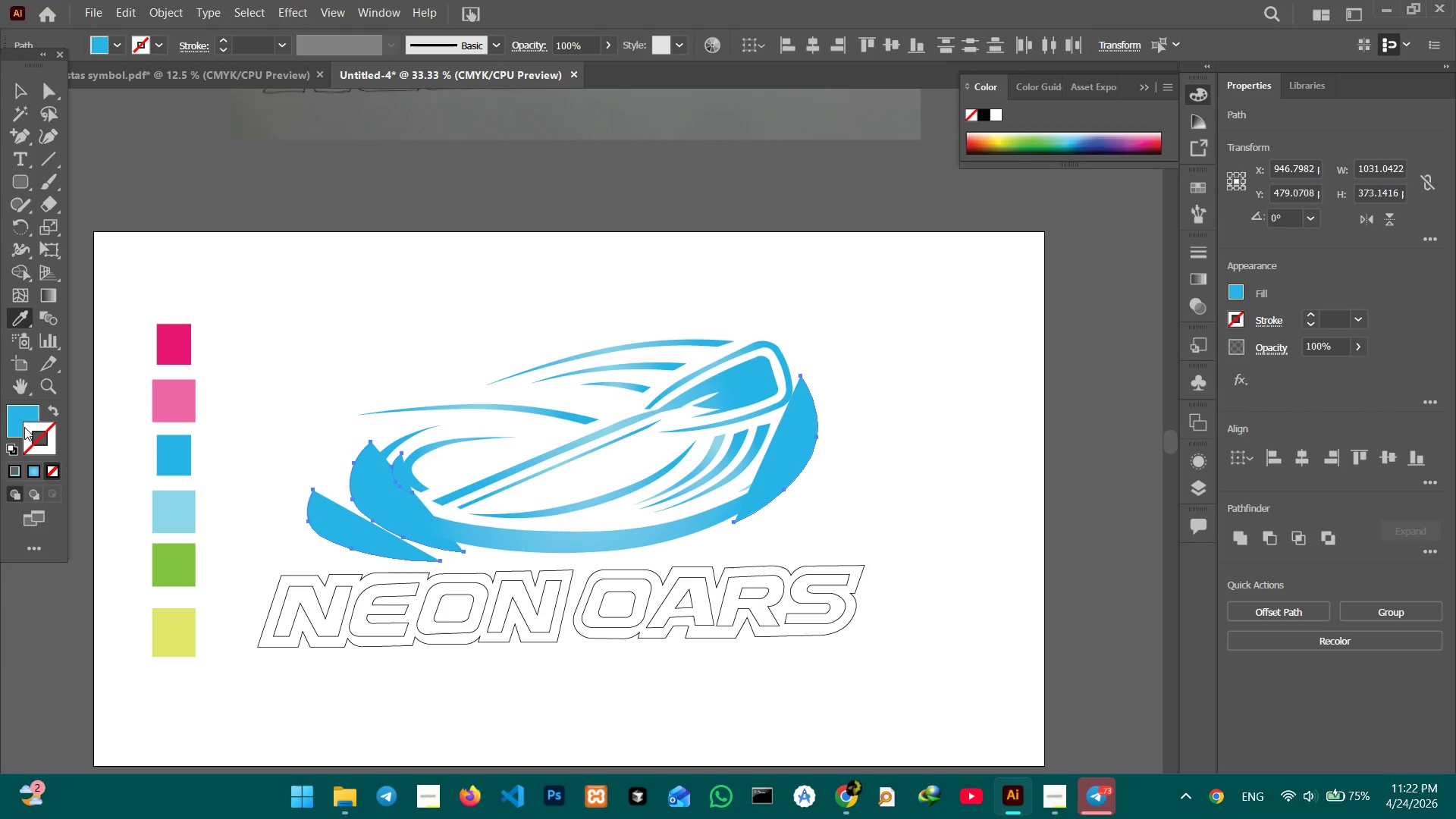 
left_click([24, 421])
 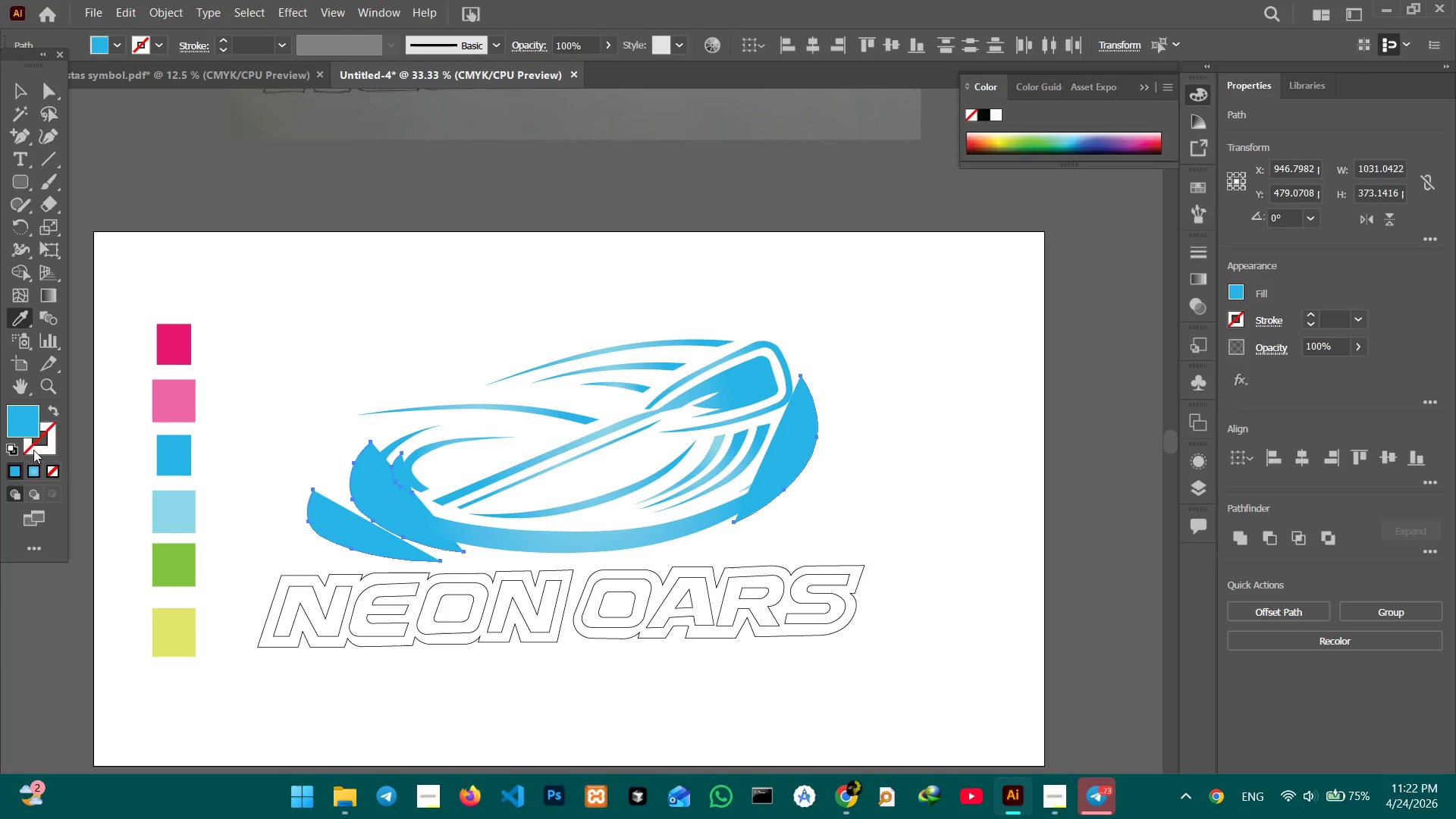 
left_click([36, 450])
 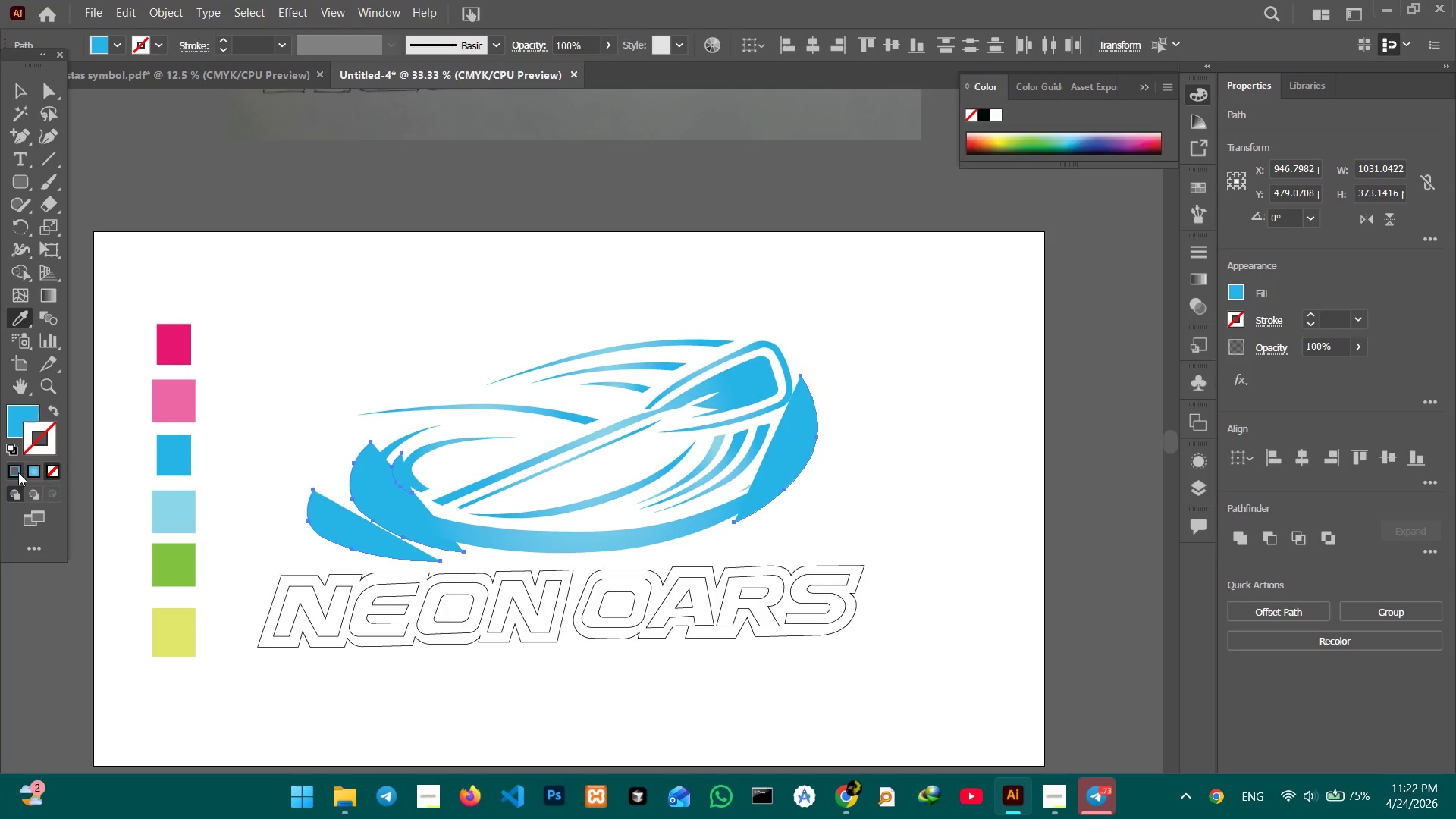 
double_click([18, 472])
 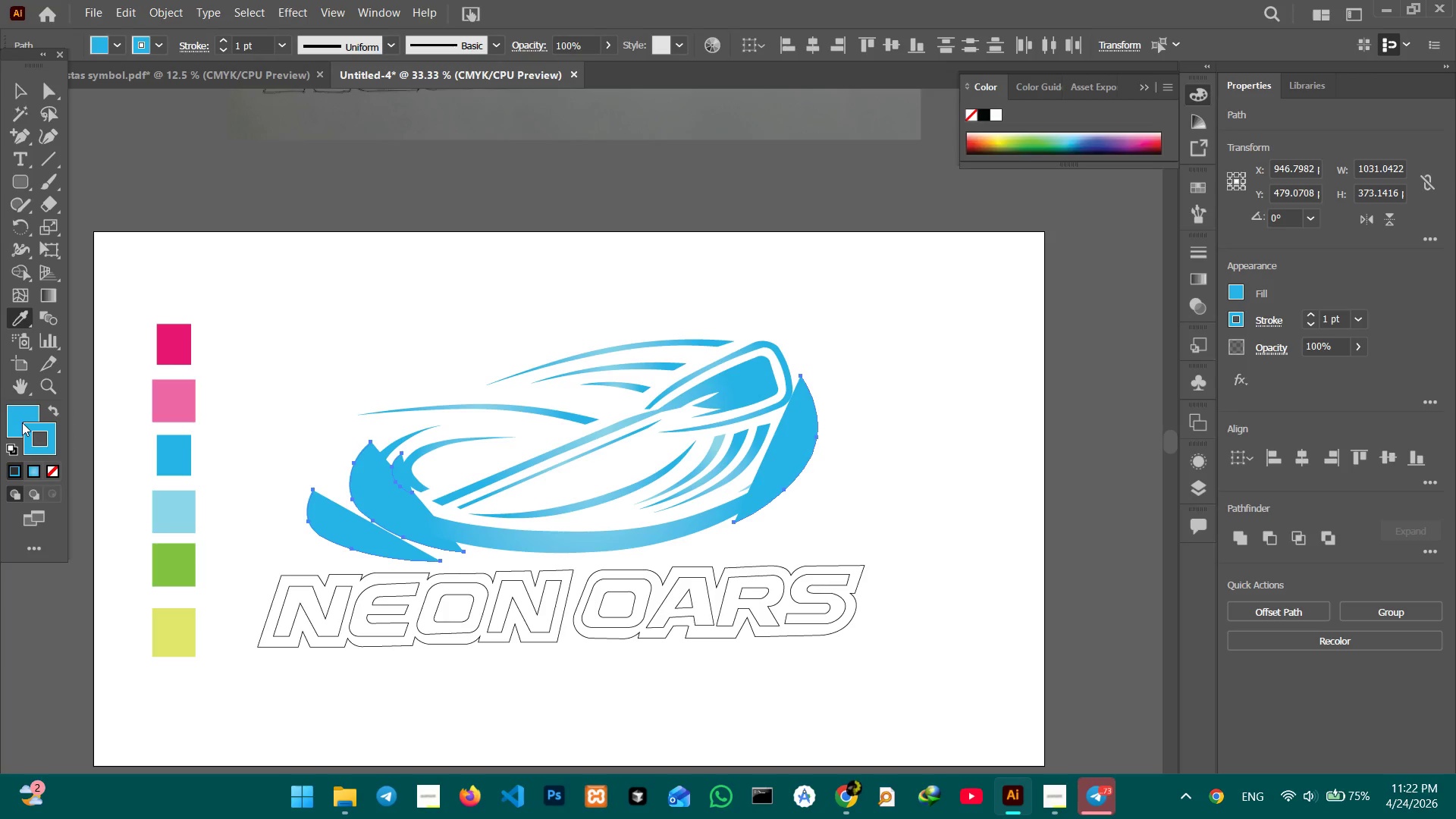 
triple_click([22, 422])
 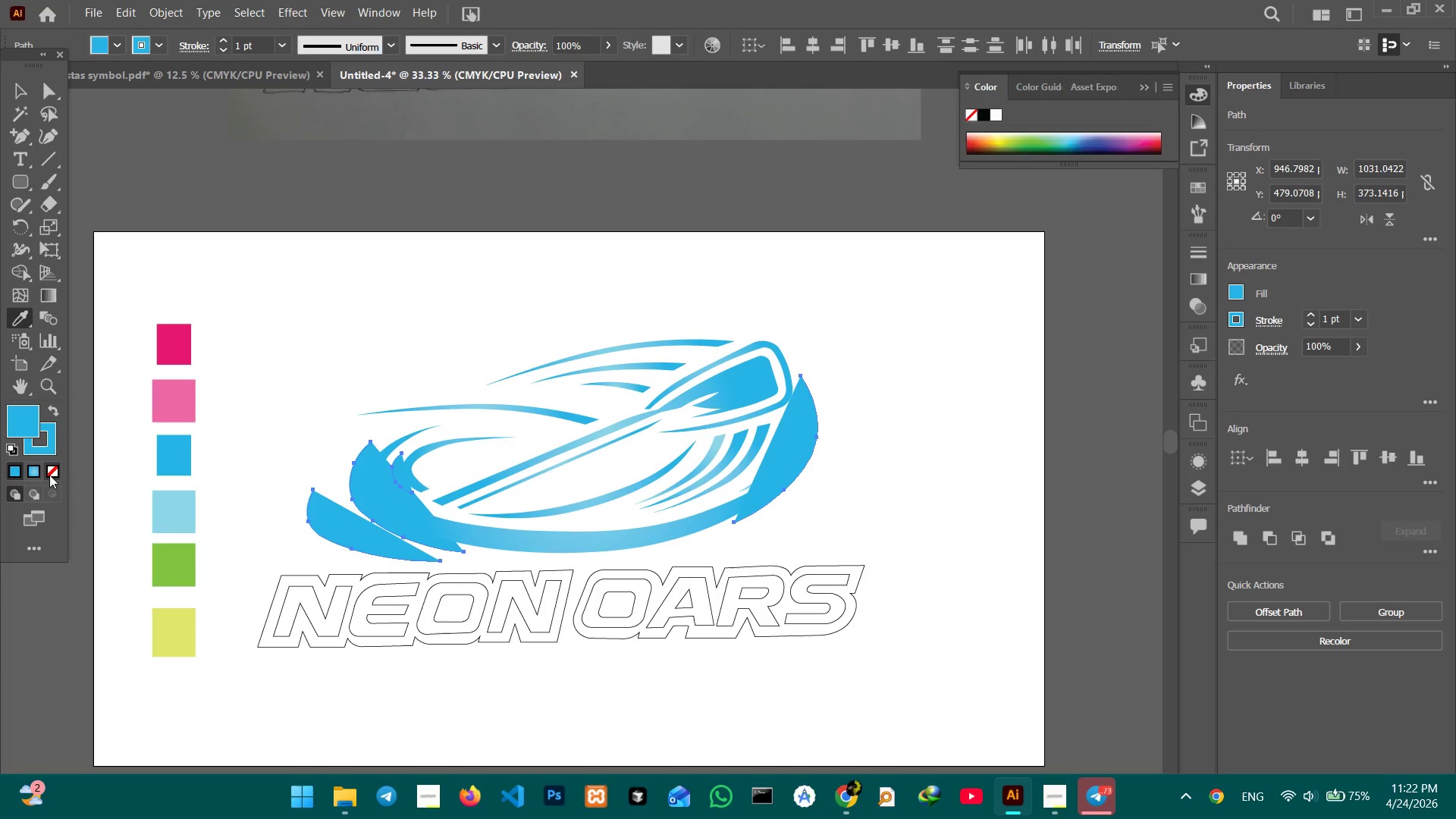 
left_click([49, 472])
 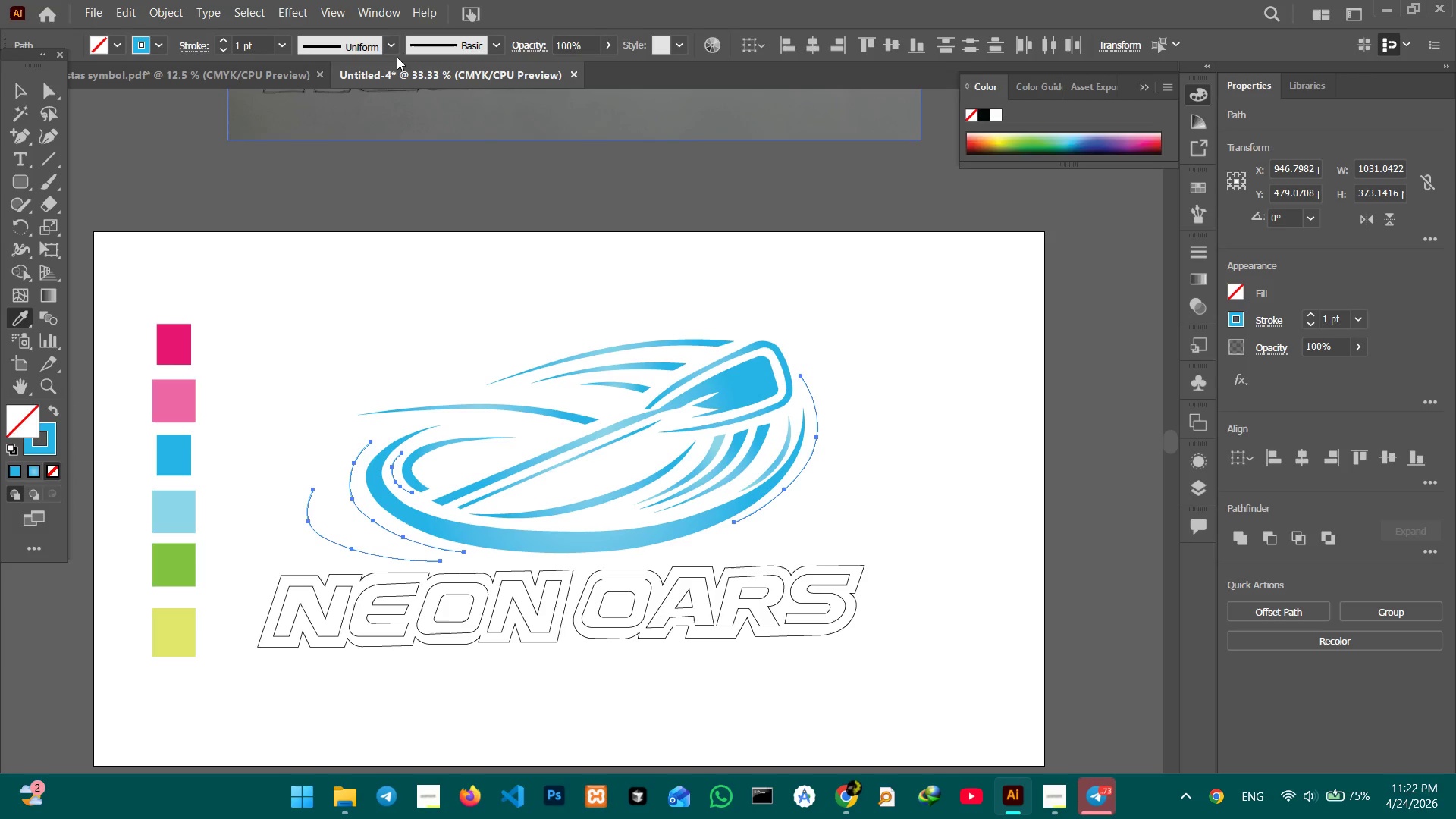 
left_click([383, 49])
 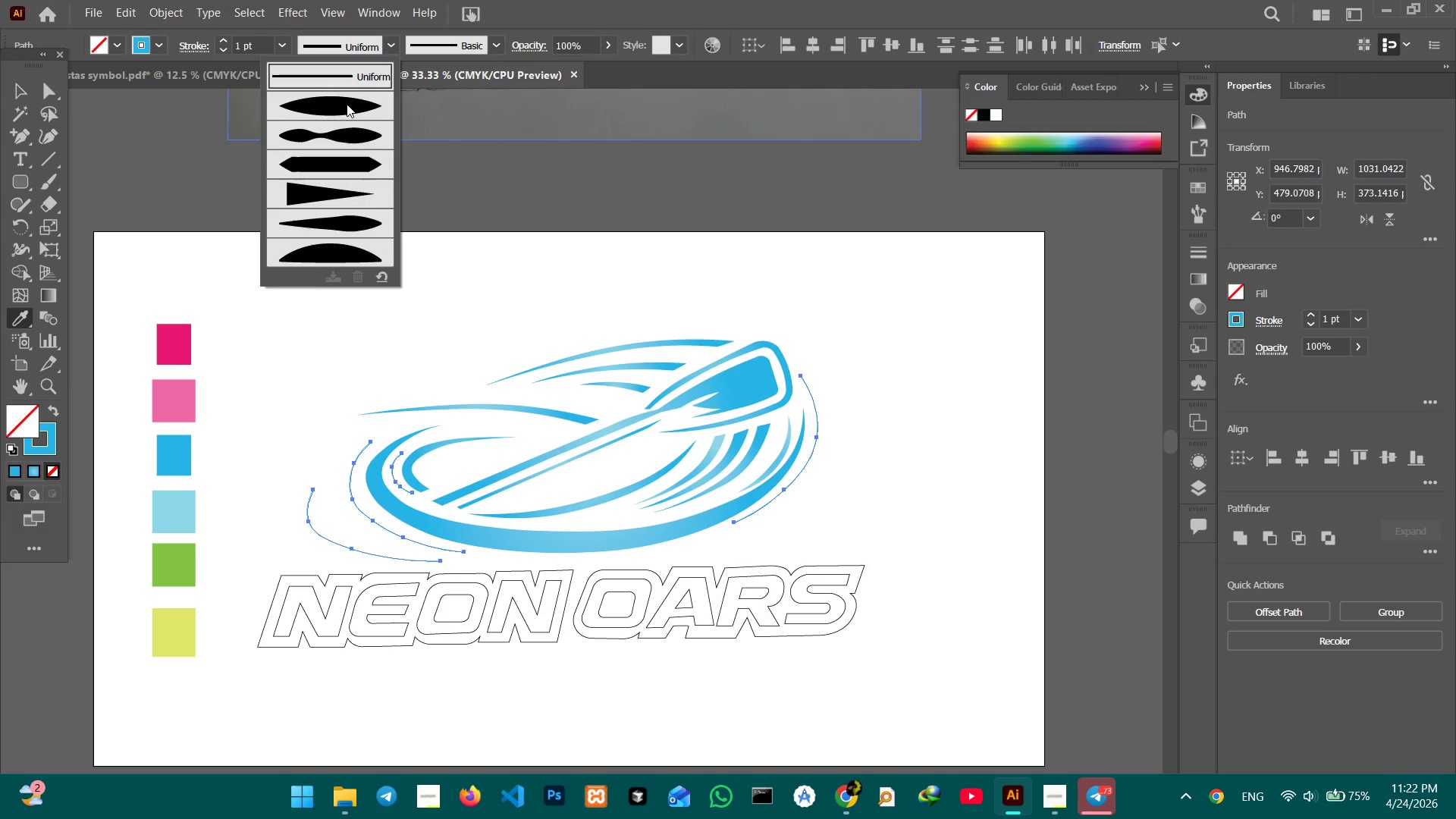 
double_click([346, 105])
 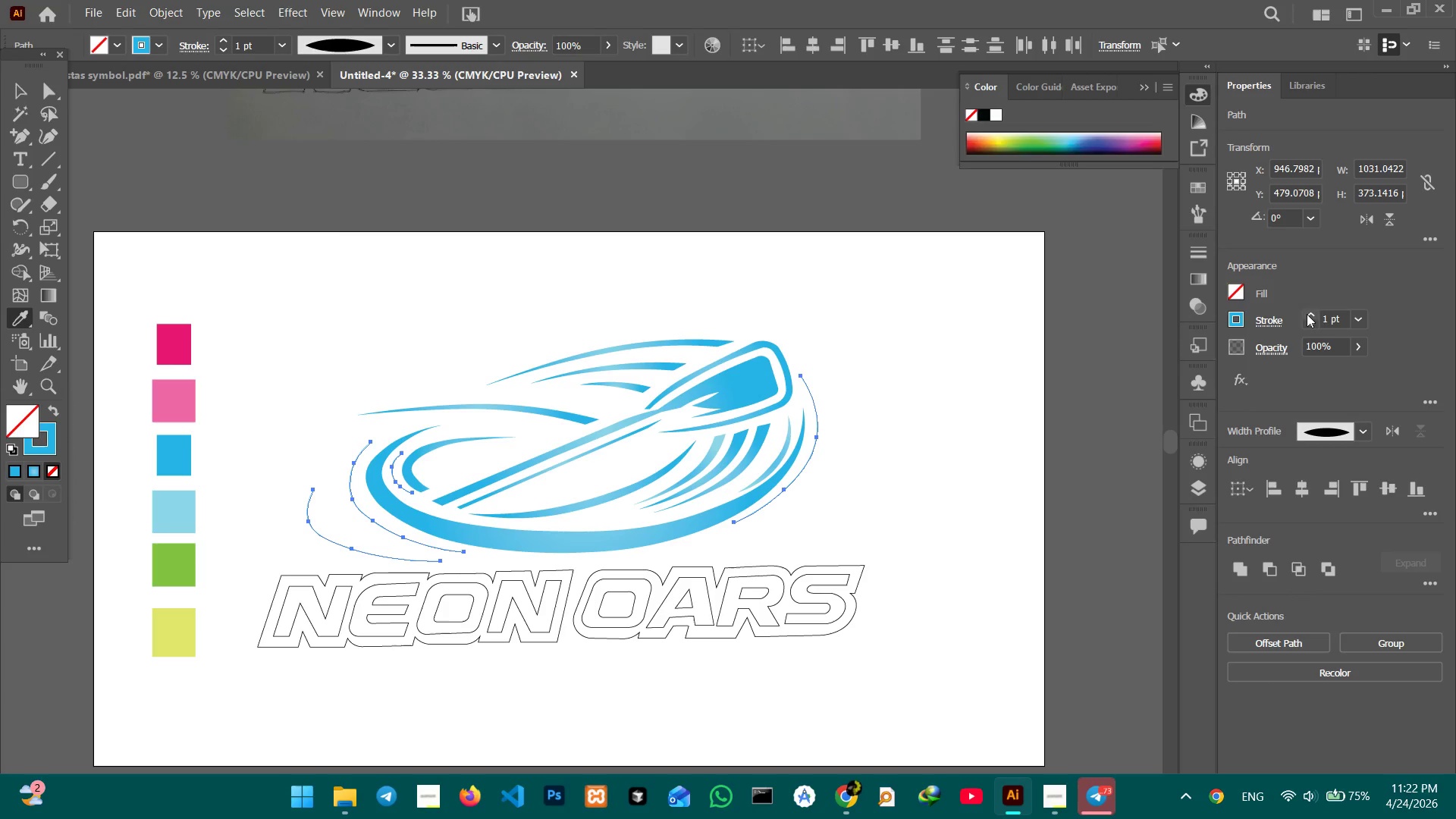 
double_click([1306, 314])
 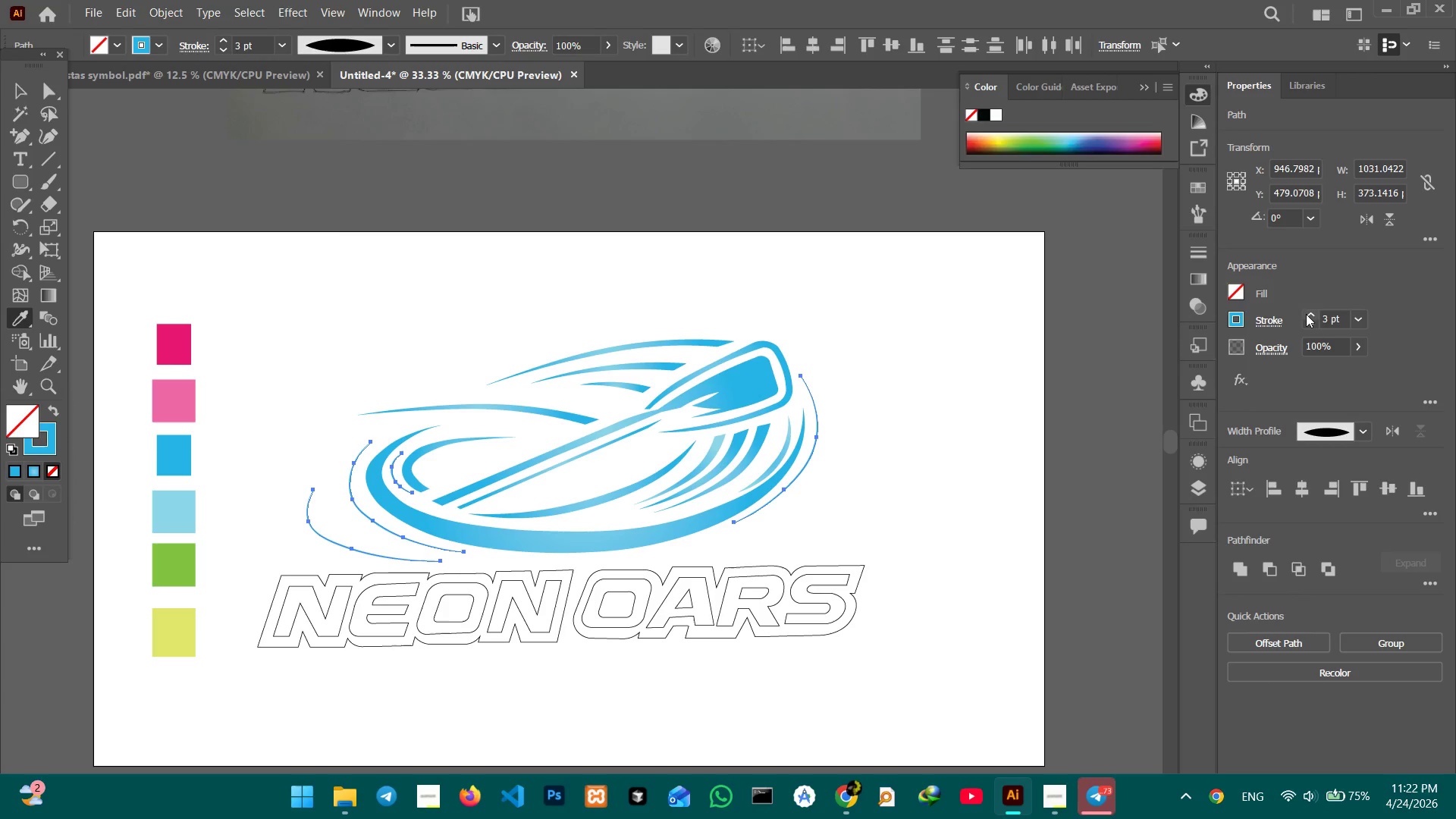 
triple_click([1306, 314])
 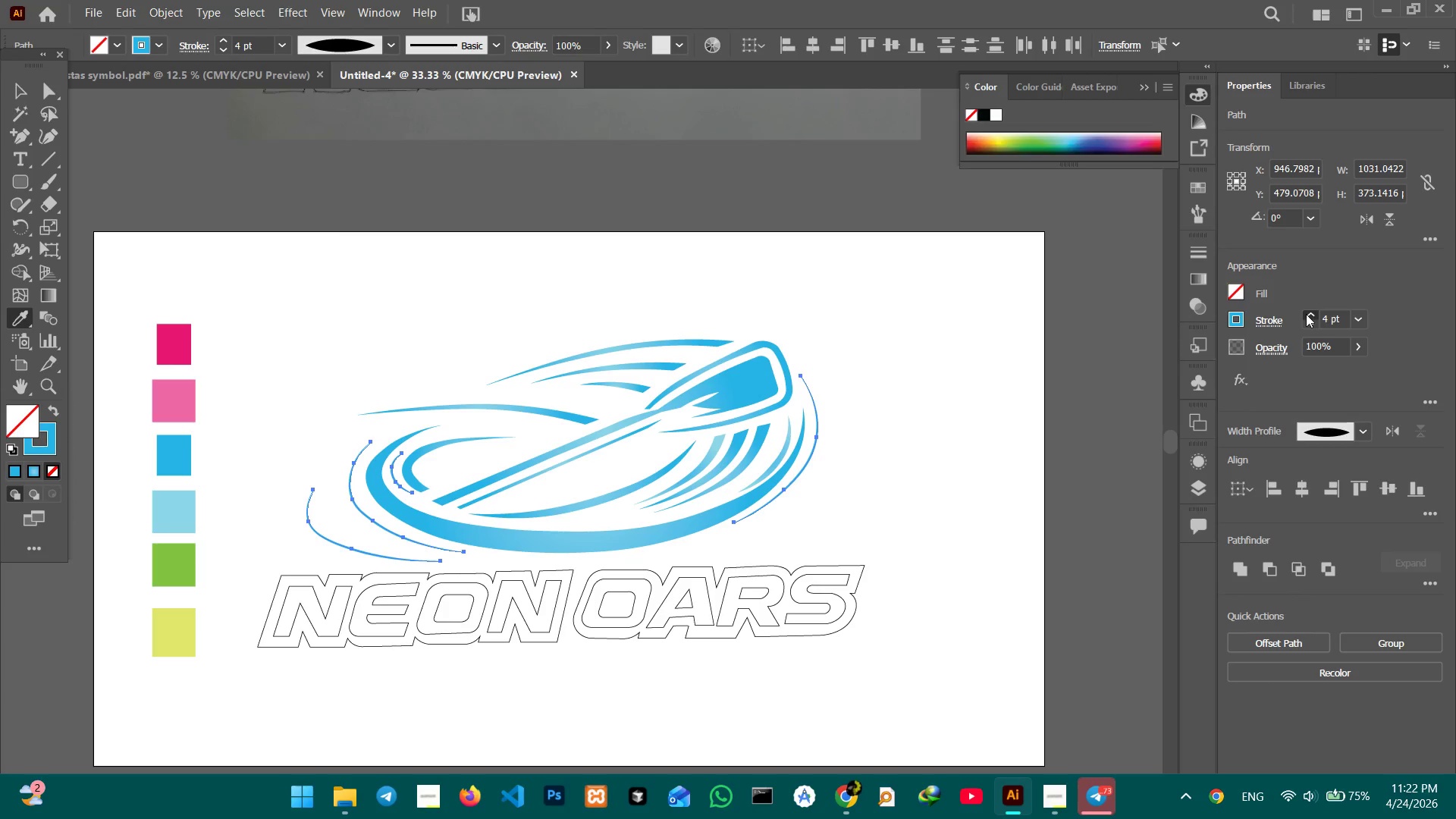 
triple_click([1306, 314])
 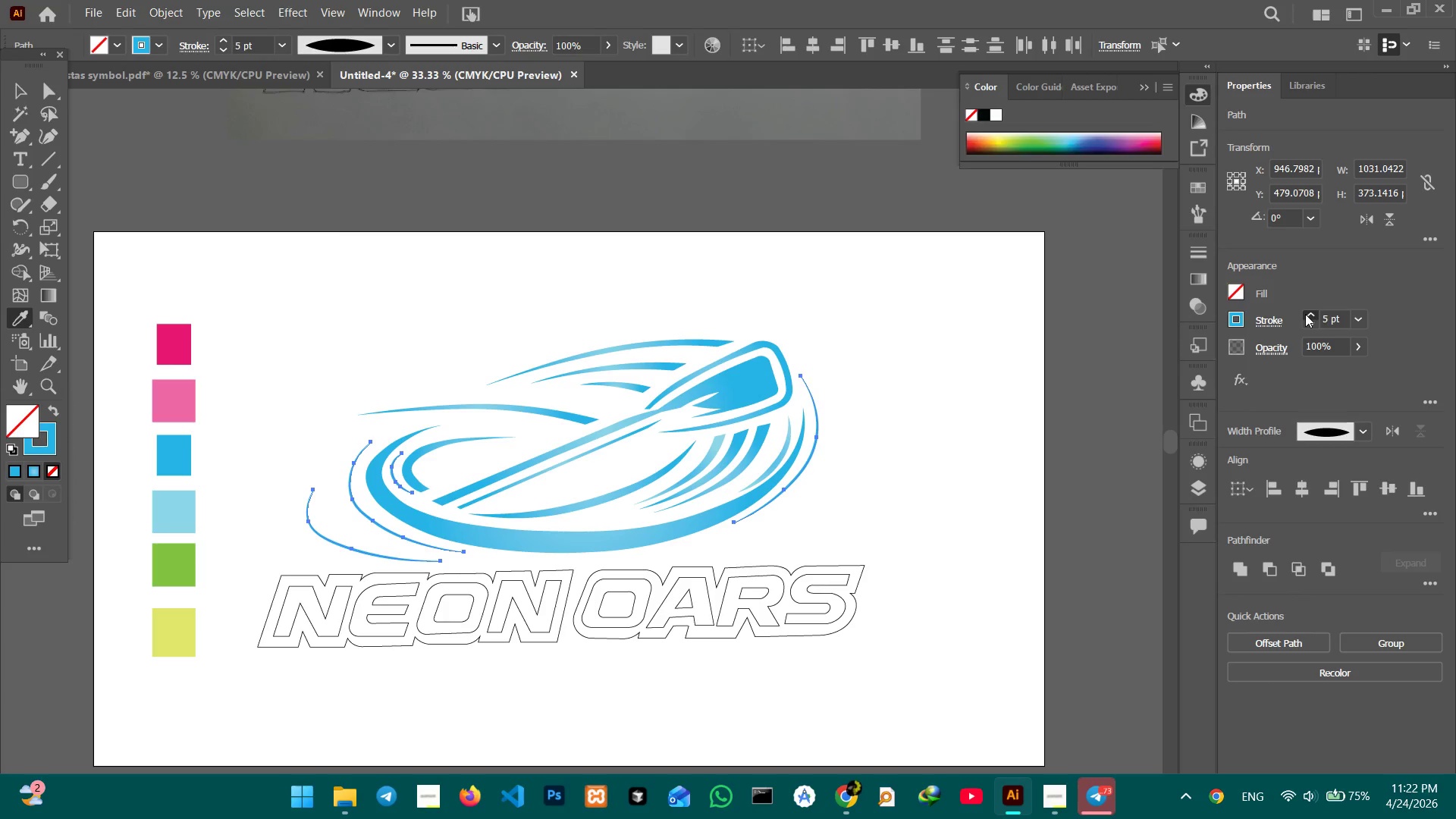 
triple_click([1305, 314])
 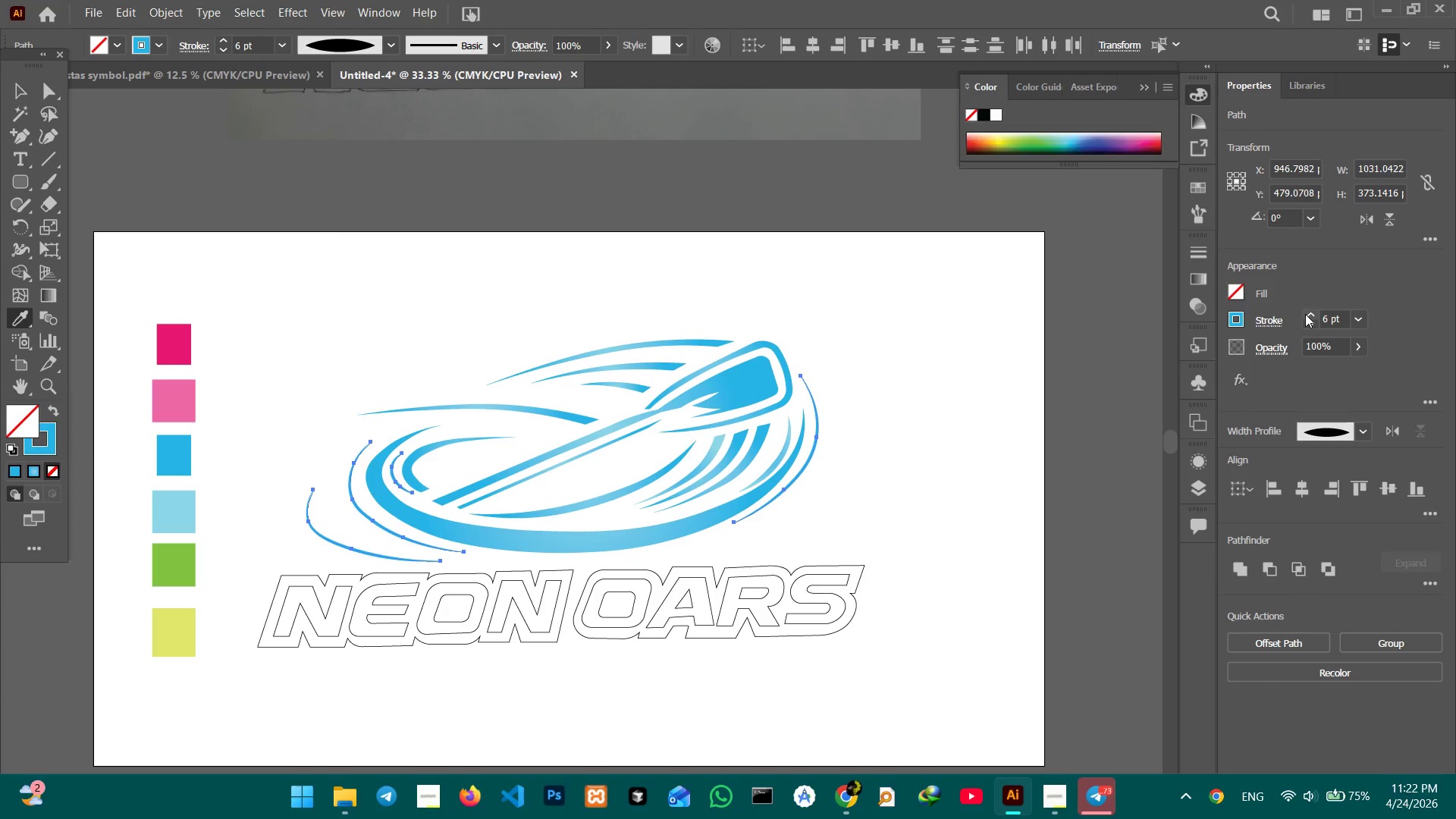 
triple_click([1305, 314])
 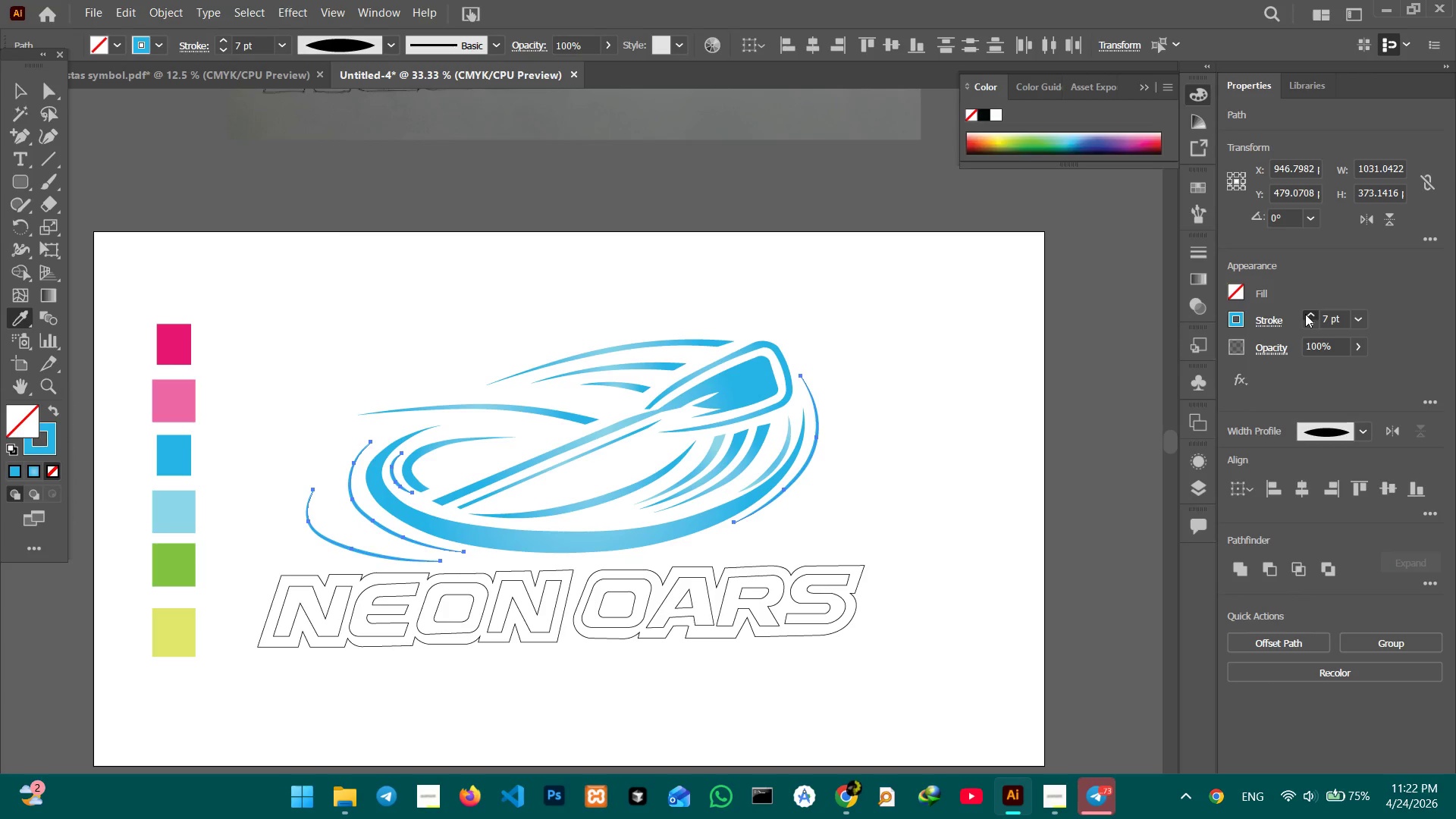 
triple_click([1305, 314])
 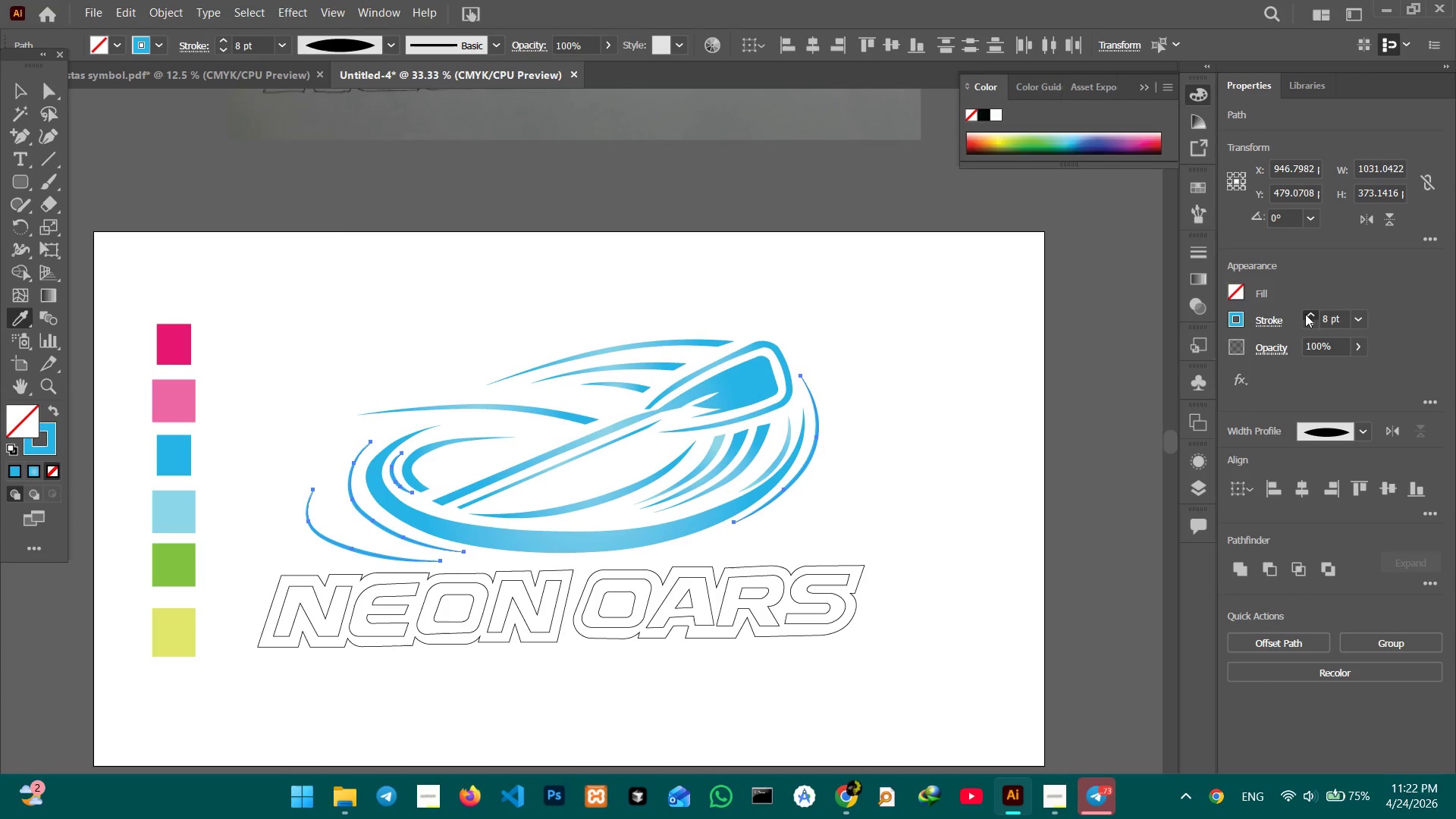 
triple_click([1305, 314])
 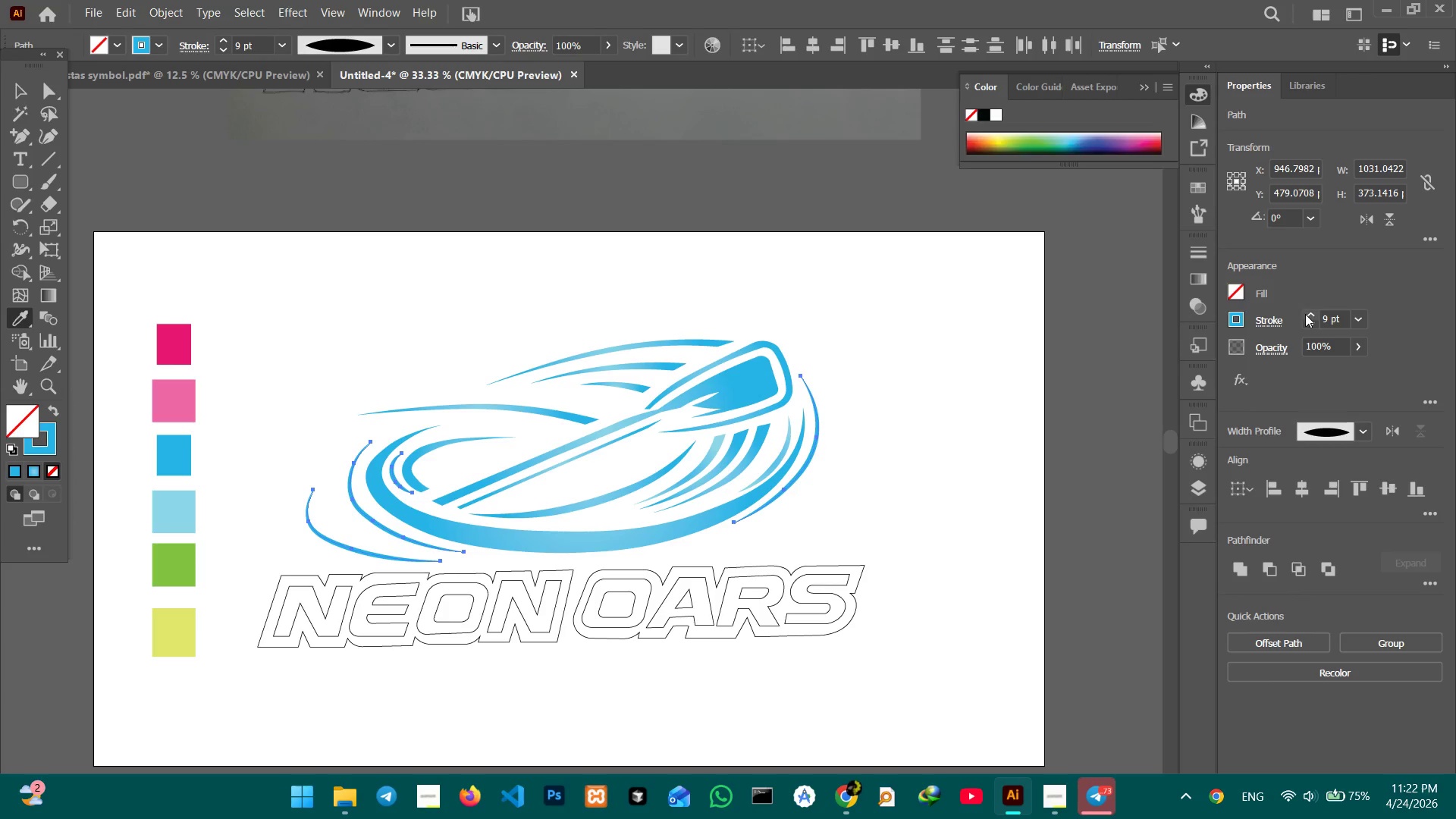 
triple_click([1305, 314])
 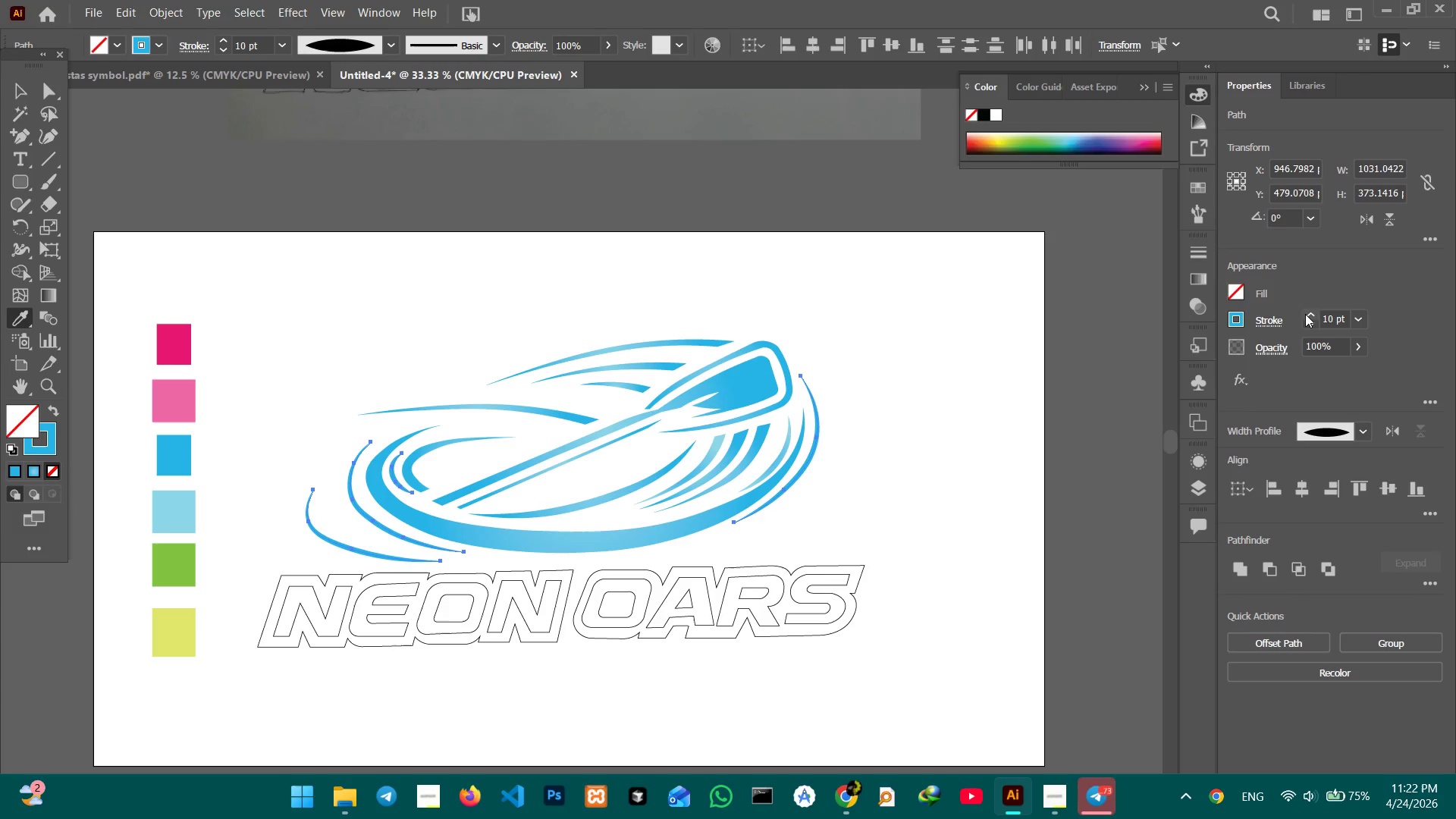 
left_click([1305, 314])
 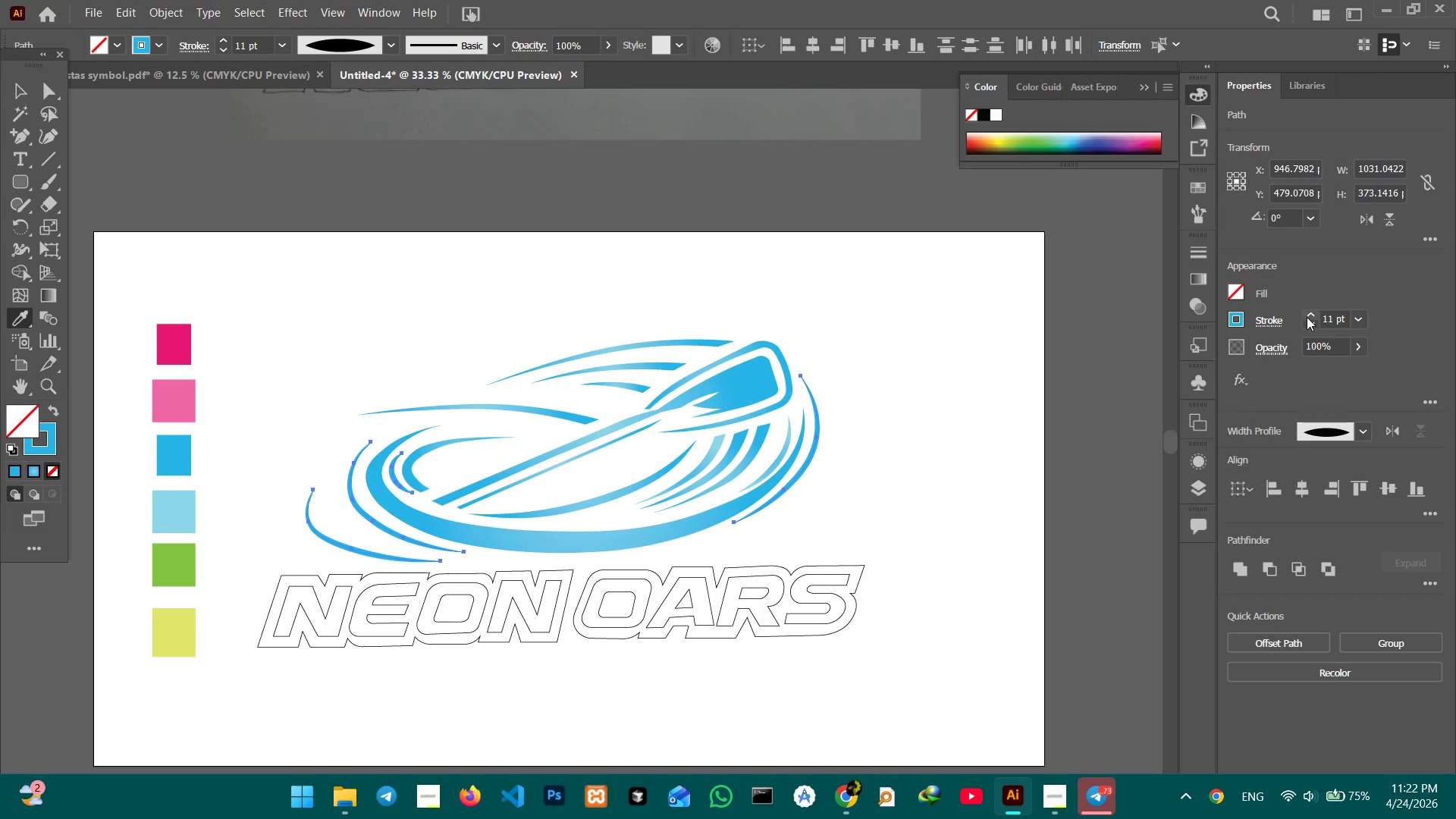 
left_click([1306, 315])
 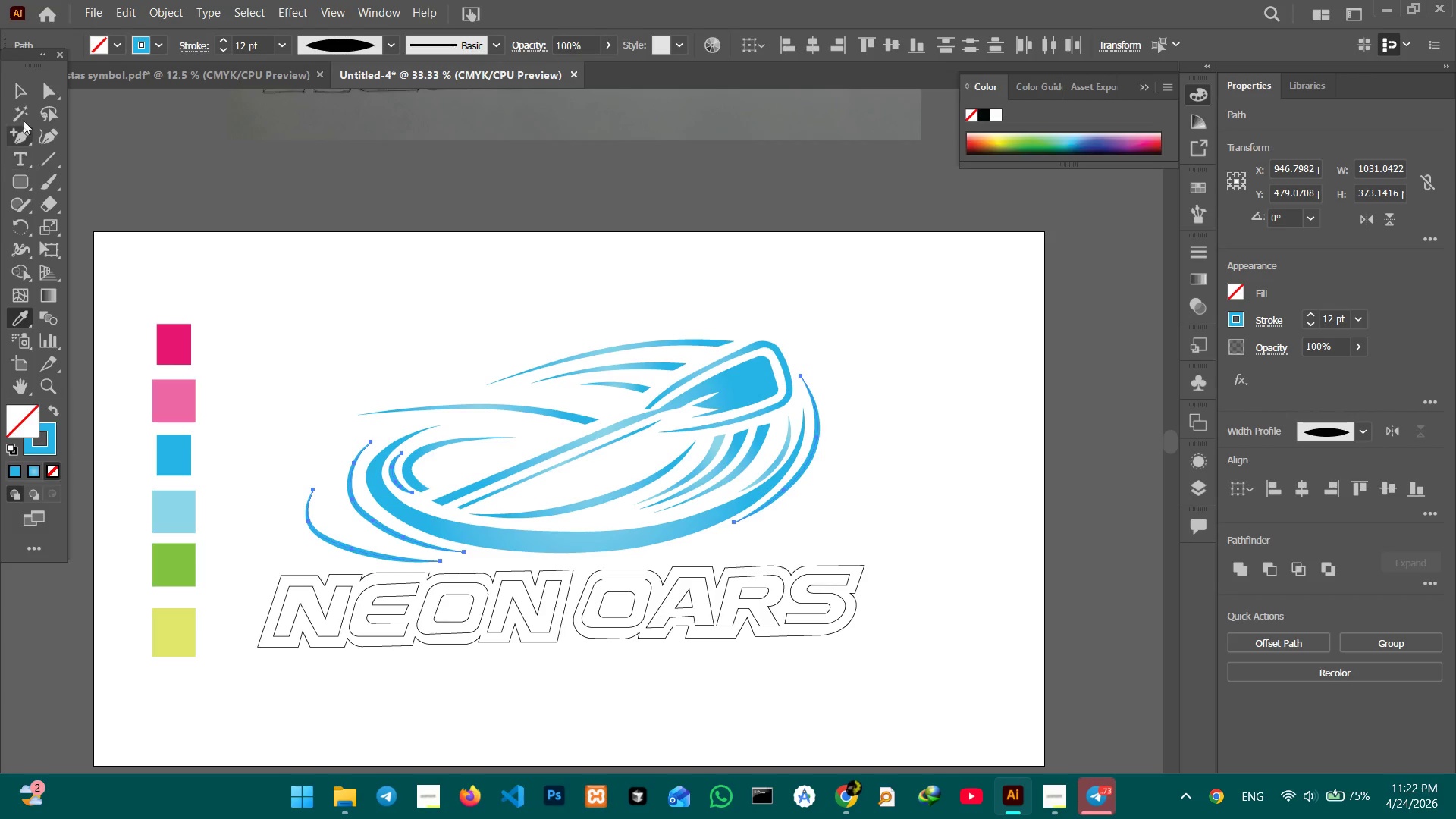 
double_click([306, 231])
 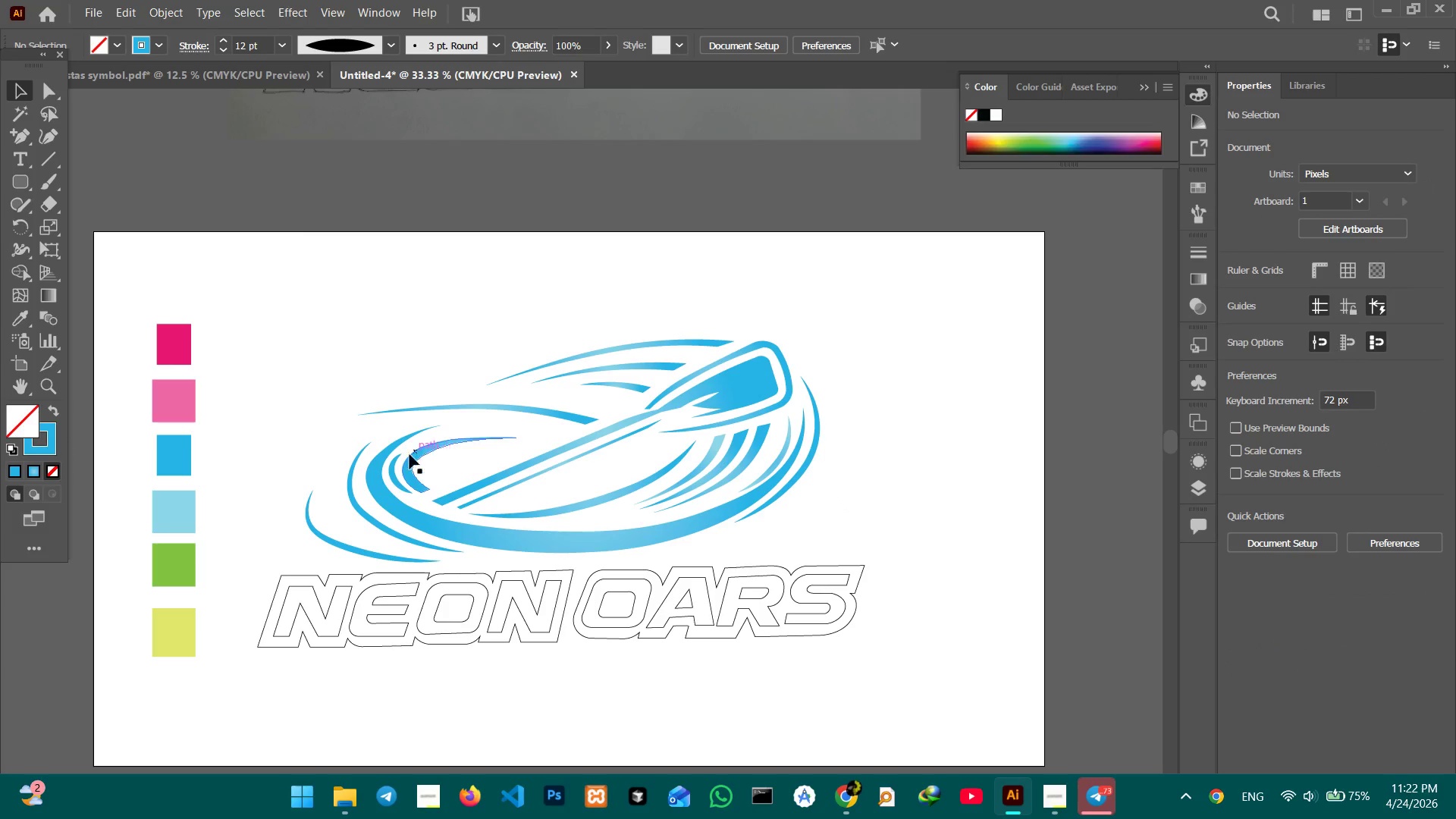 
left_click_drag(start_coordinate=[438, 473], to_coordinate=[392, 471])
 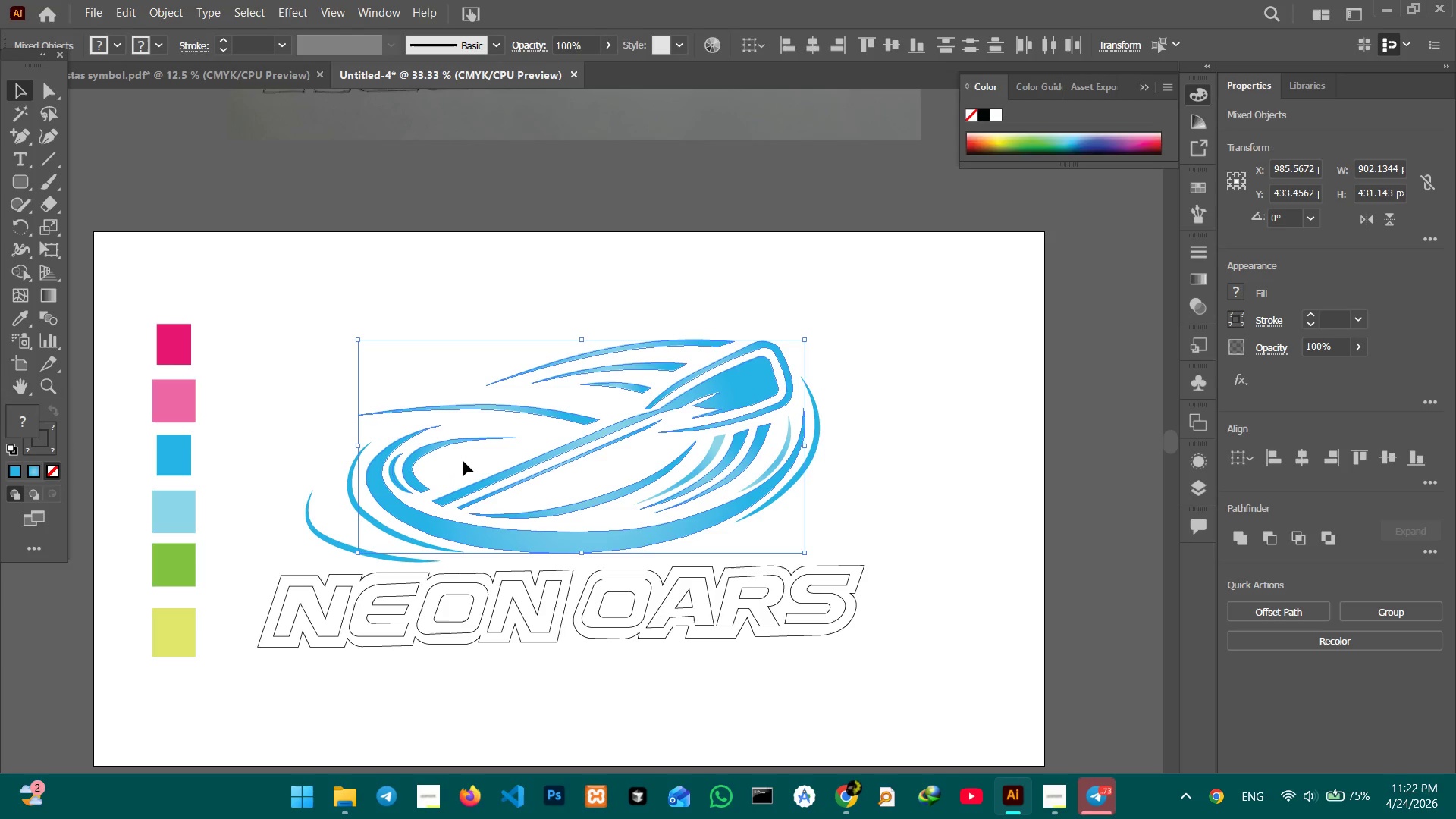 
left_click([460, 460])
 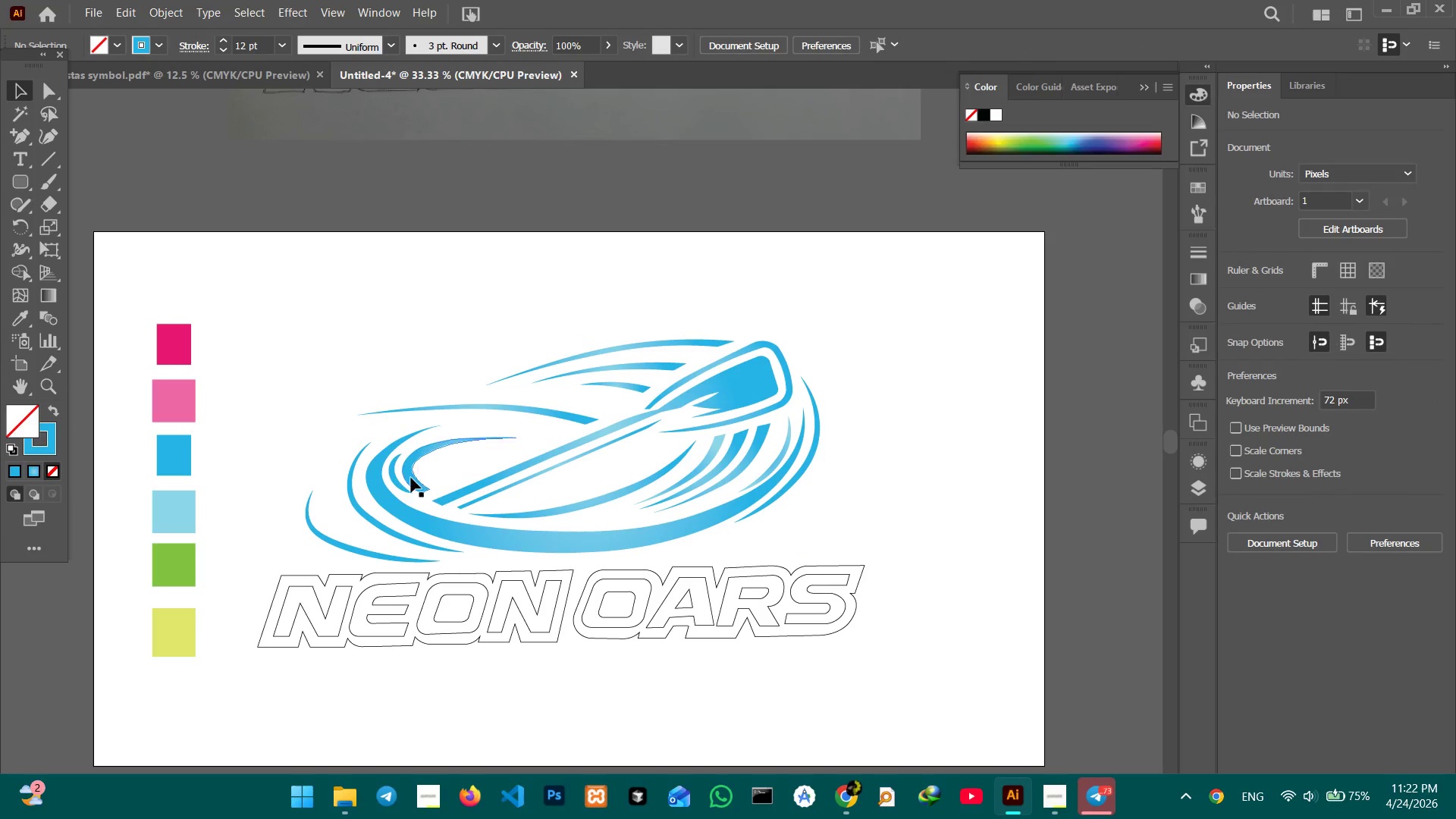 
double_click([411, 478])
 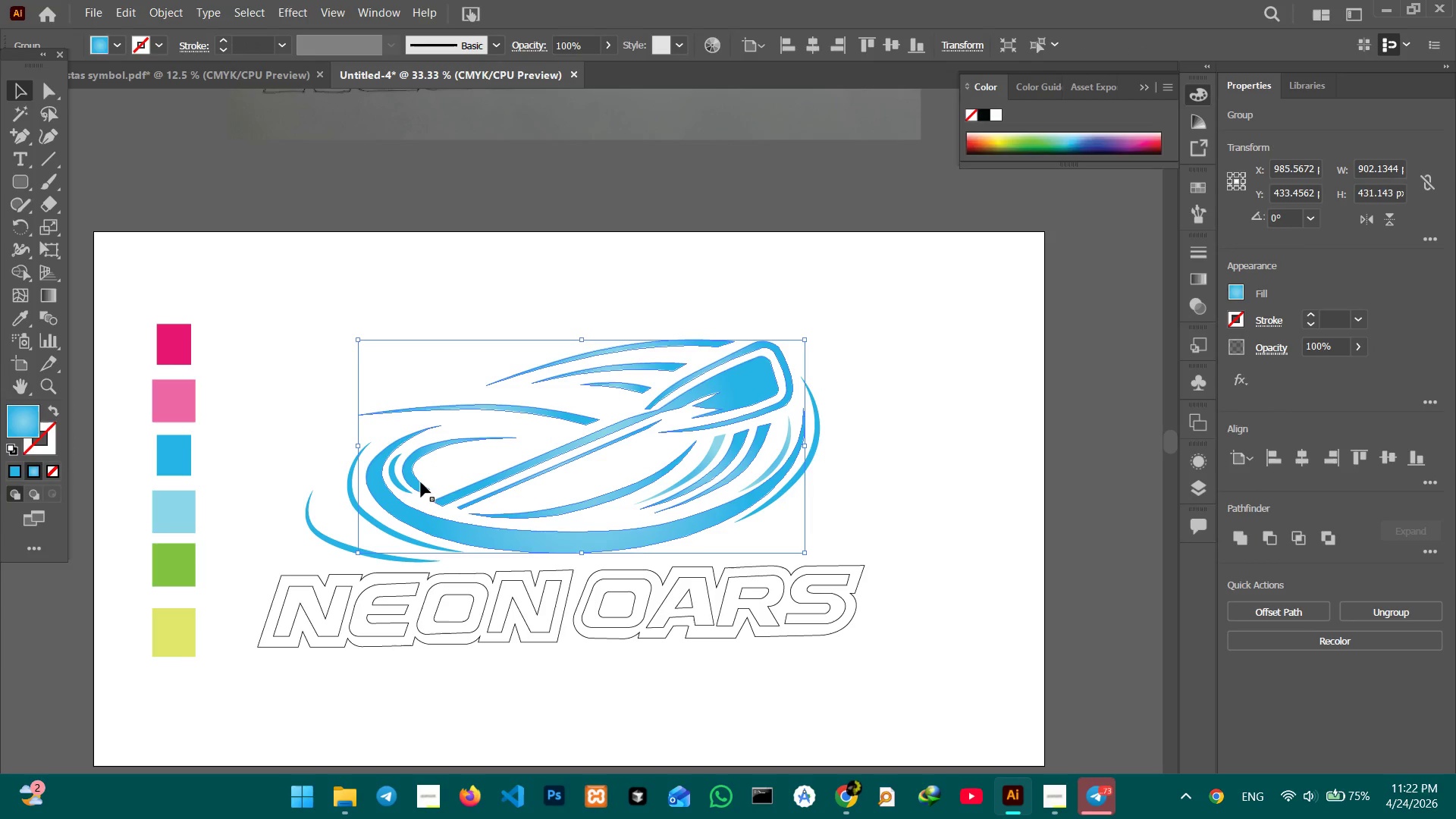 
left_click([447, 475])
 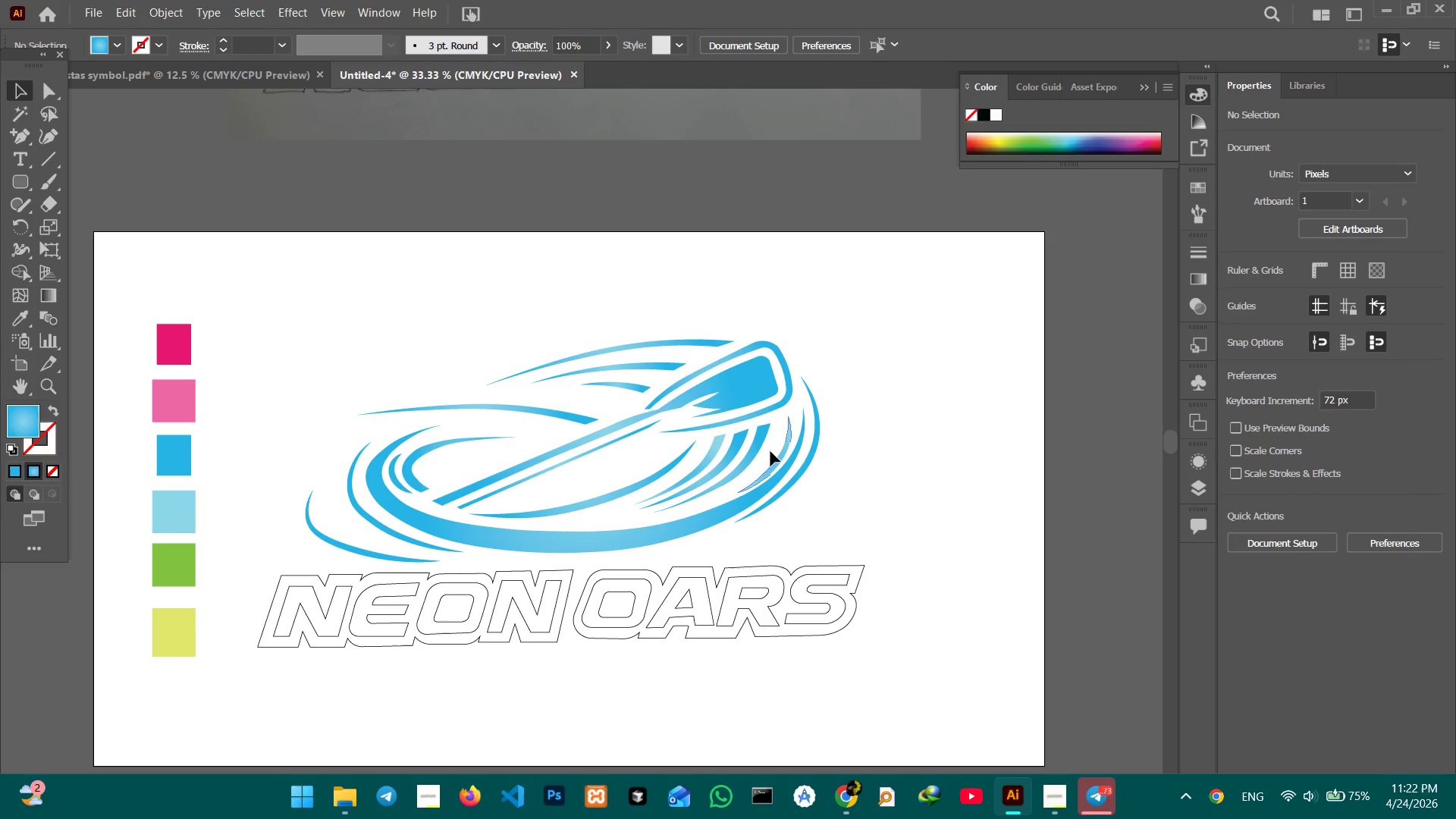 
left_click([763, 395])
 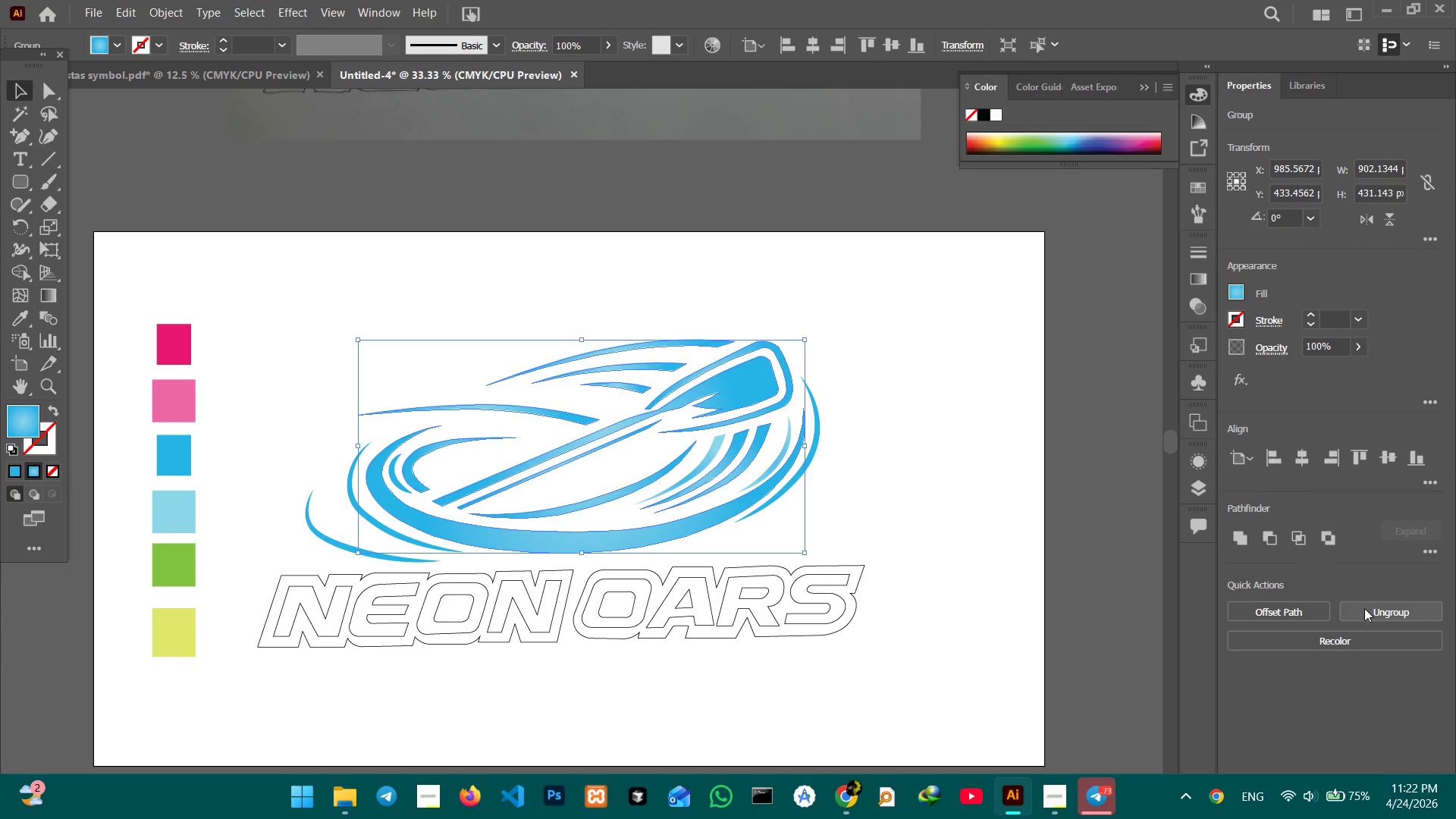 
left_click([1365, 610])
 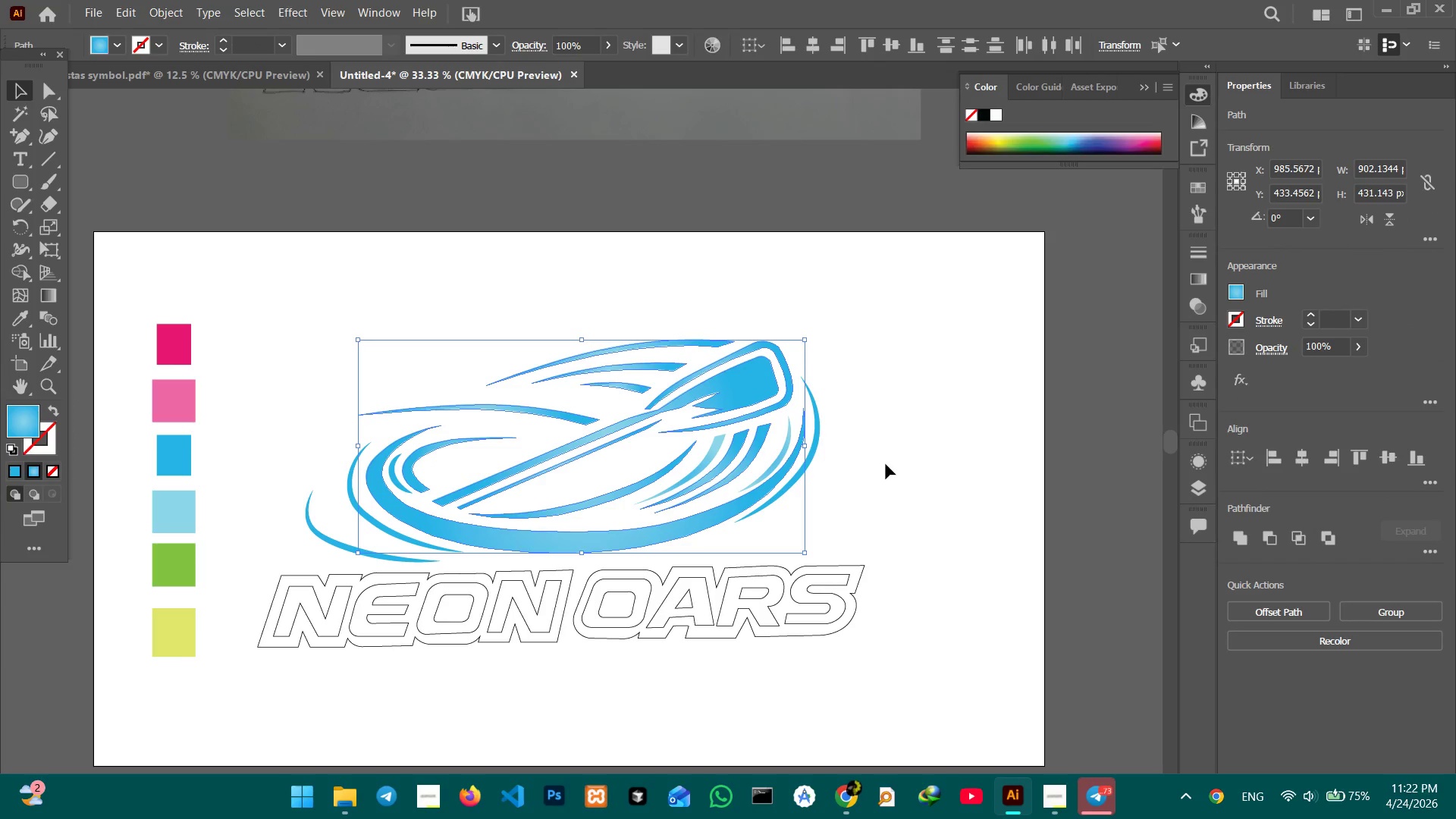 
double_click([886, 464])
 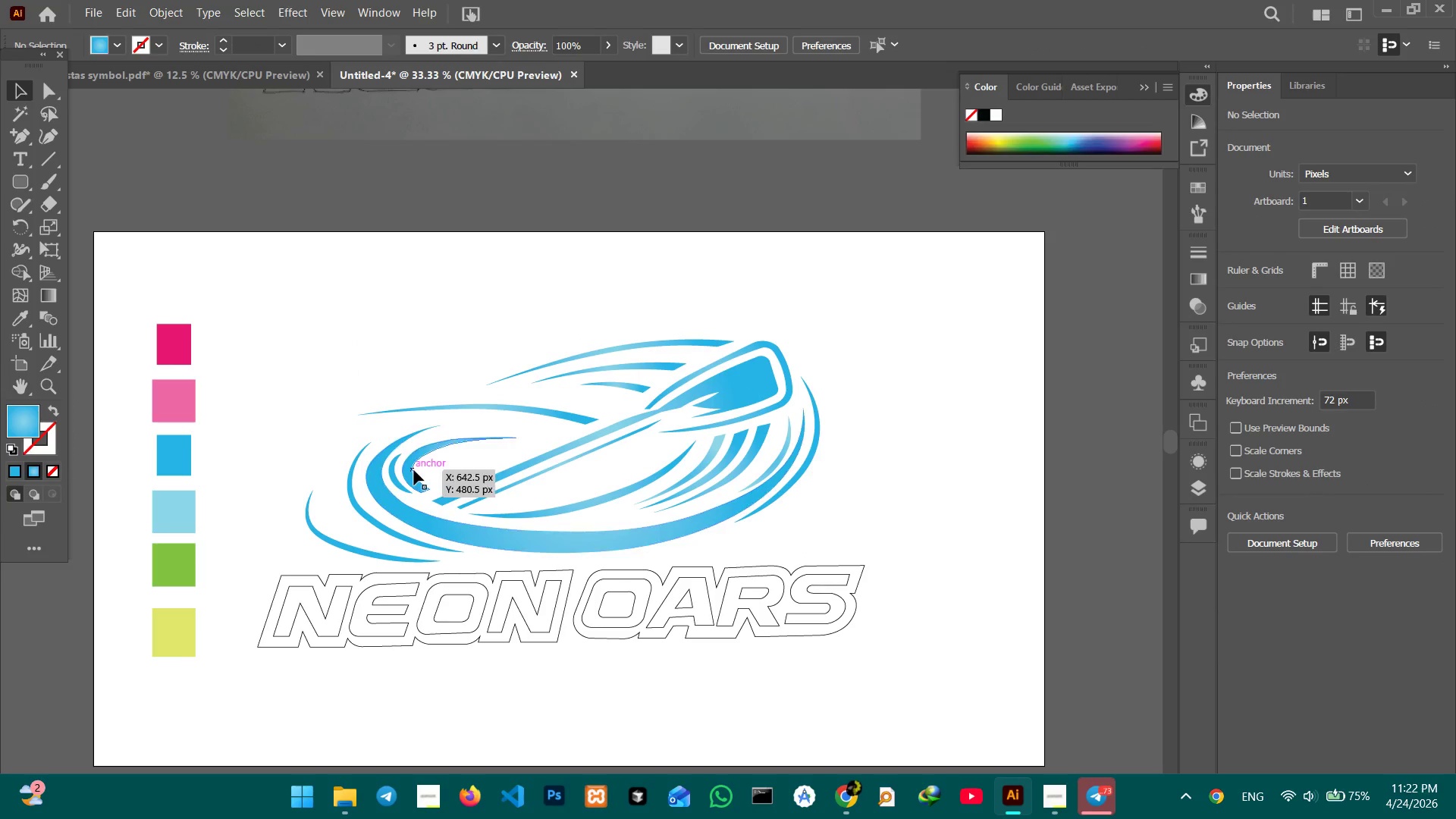 
left_click([414, 472])
 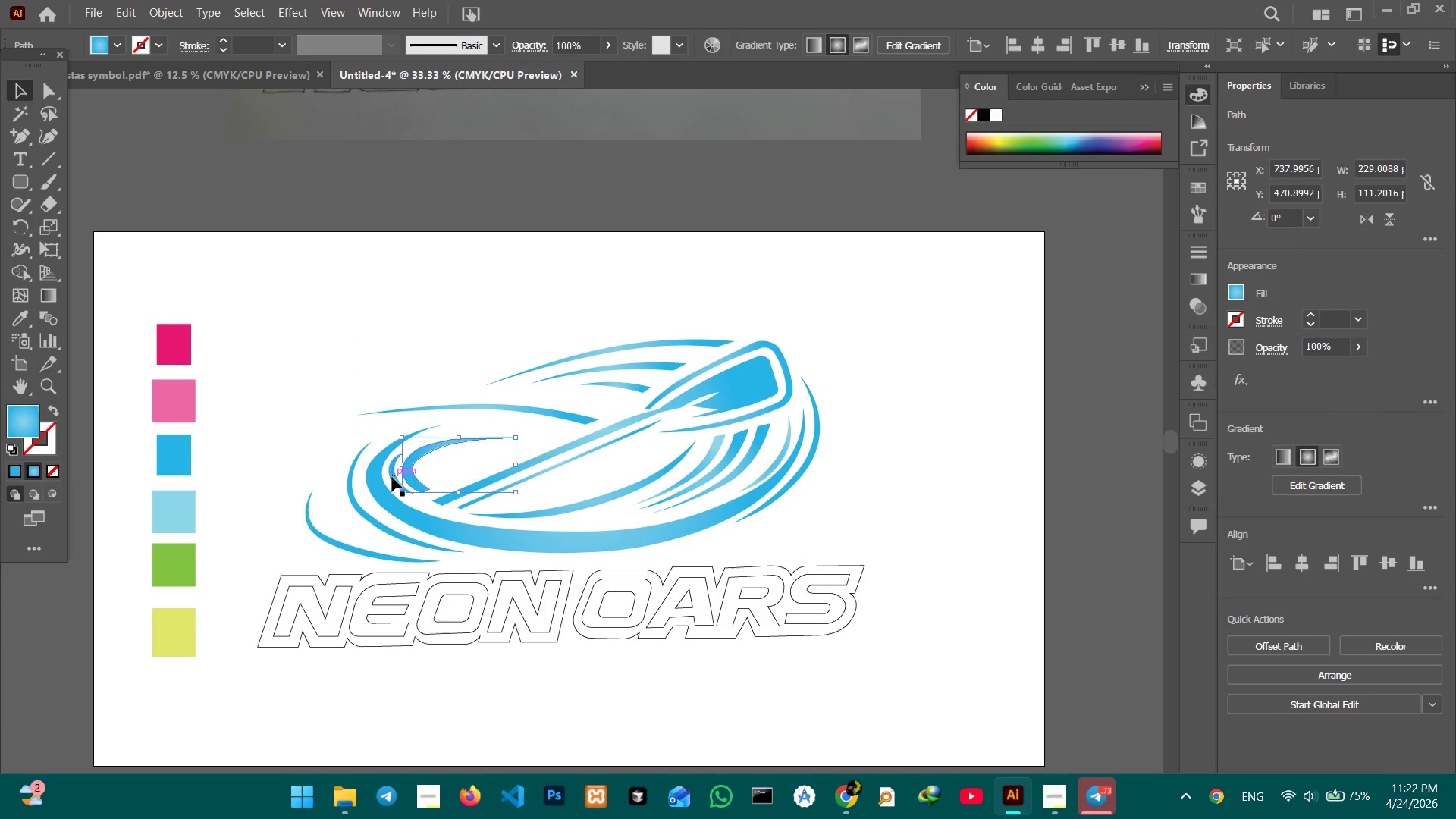 
hold_key(key=ShiftLeft, duration=0.97)
left_click([392, 477])
 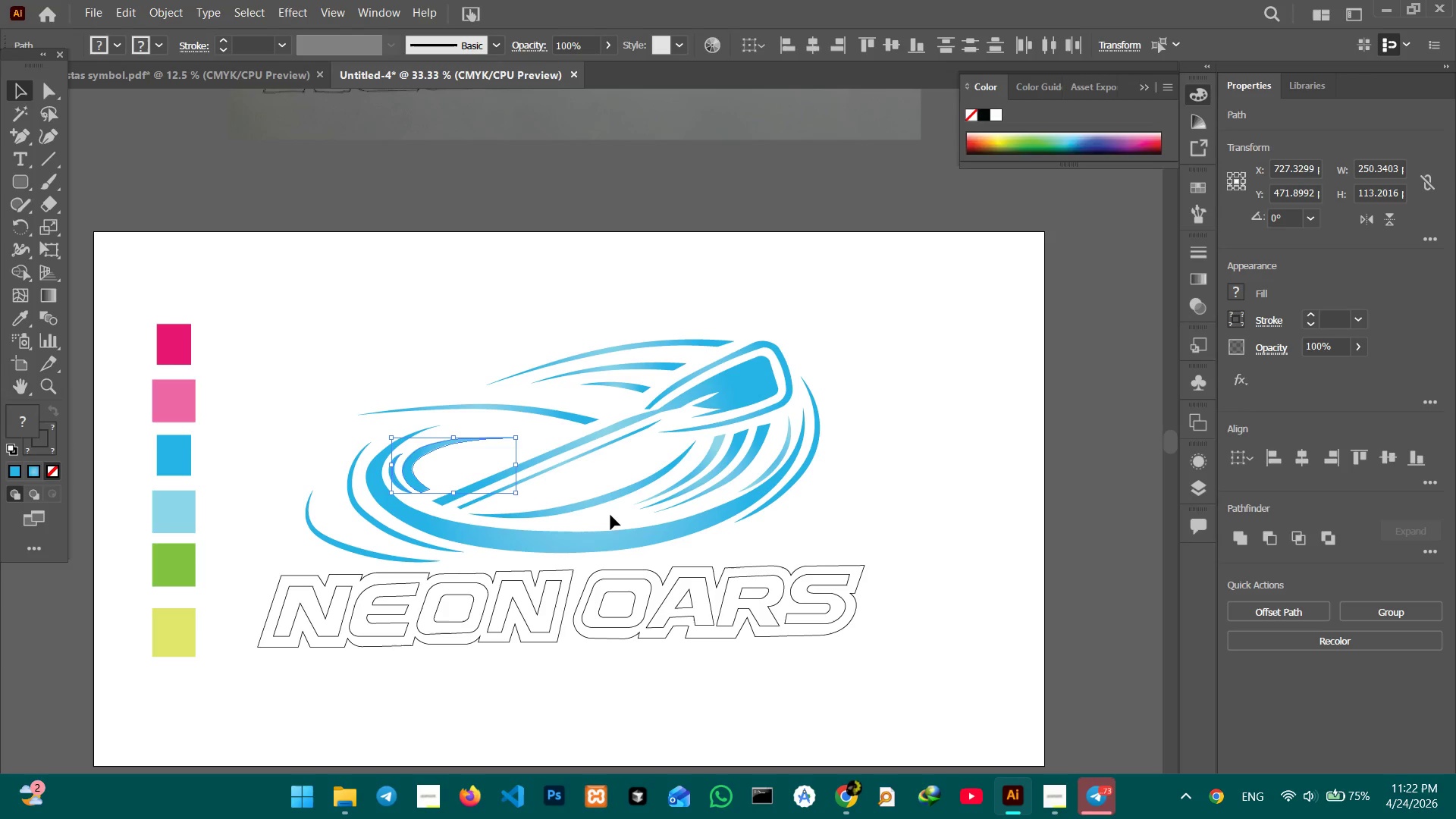 
hold_key(key=ShiftLeft, duration=0.62)
left_click([613, 496])
 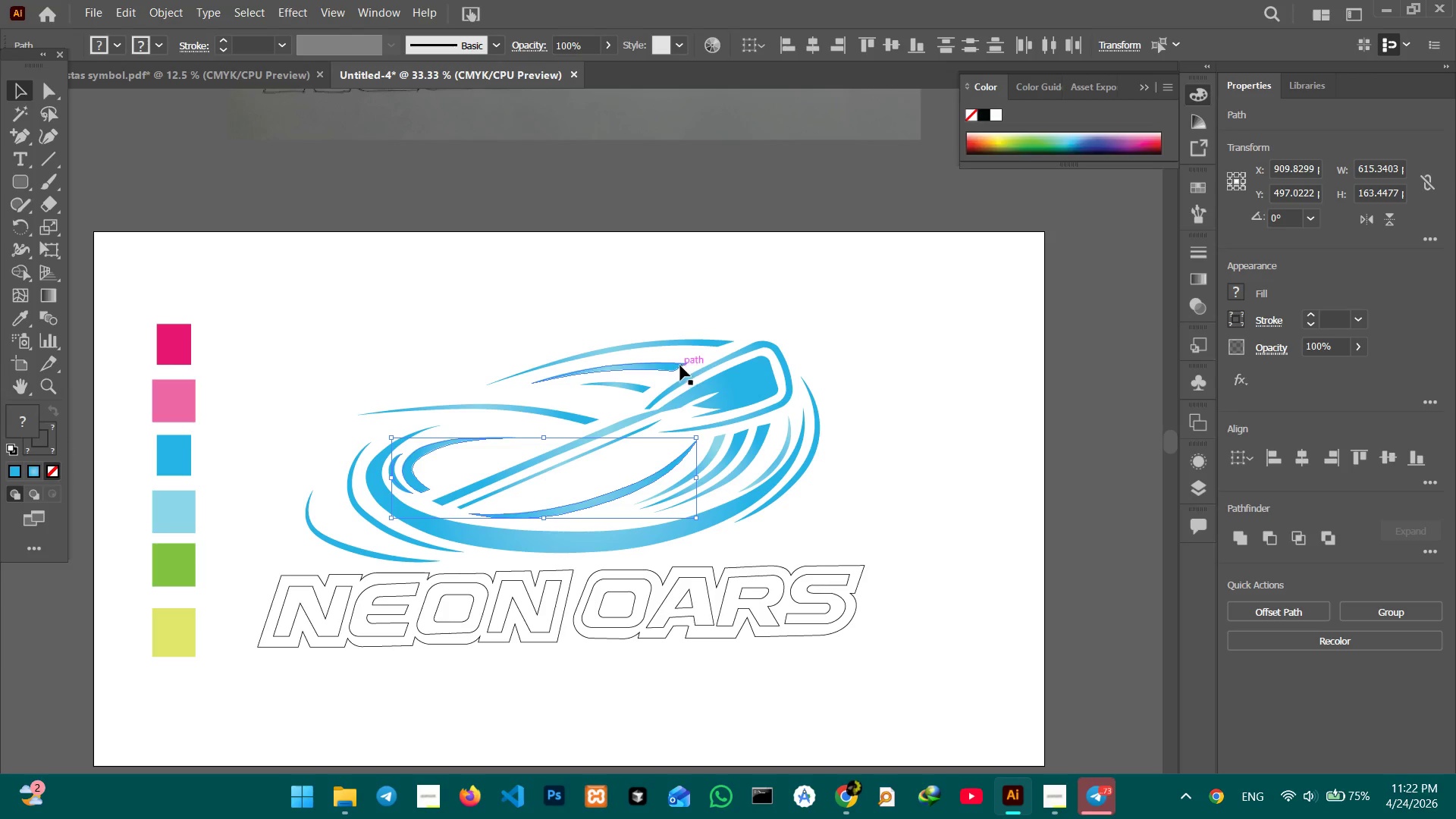 
hold_key(key=ShiftLeft, duration=3.52)
left_click_drag(start_coordinate=[684, 359], to_coordinate=[632, 373])
 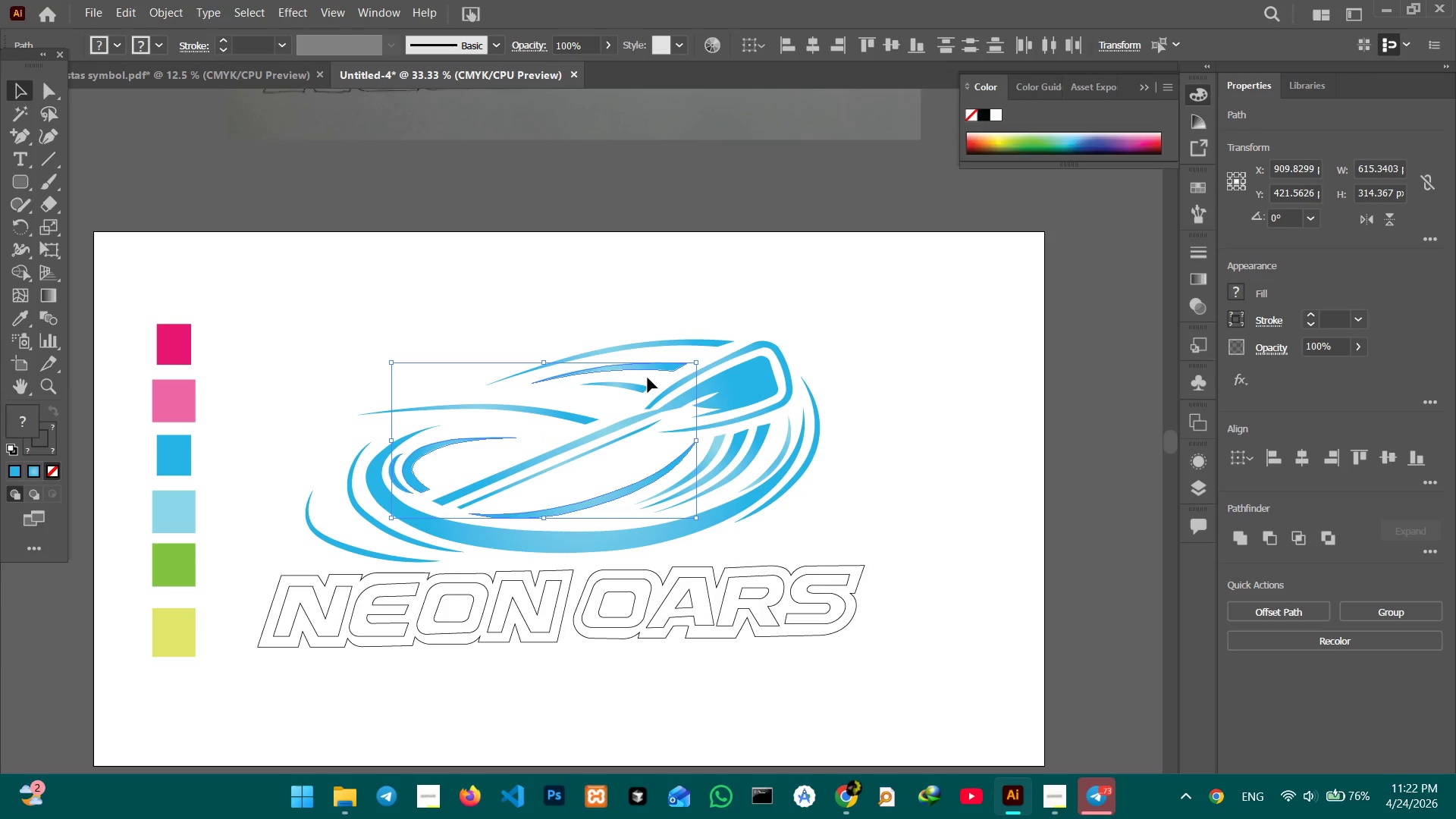 
left_click_drag(start_coordinate=[648, 378], to_coordinate=[632, 392])
 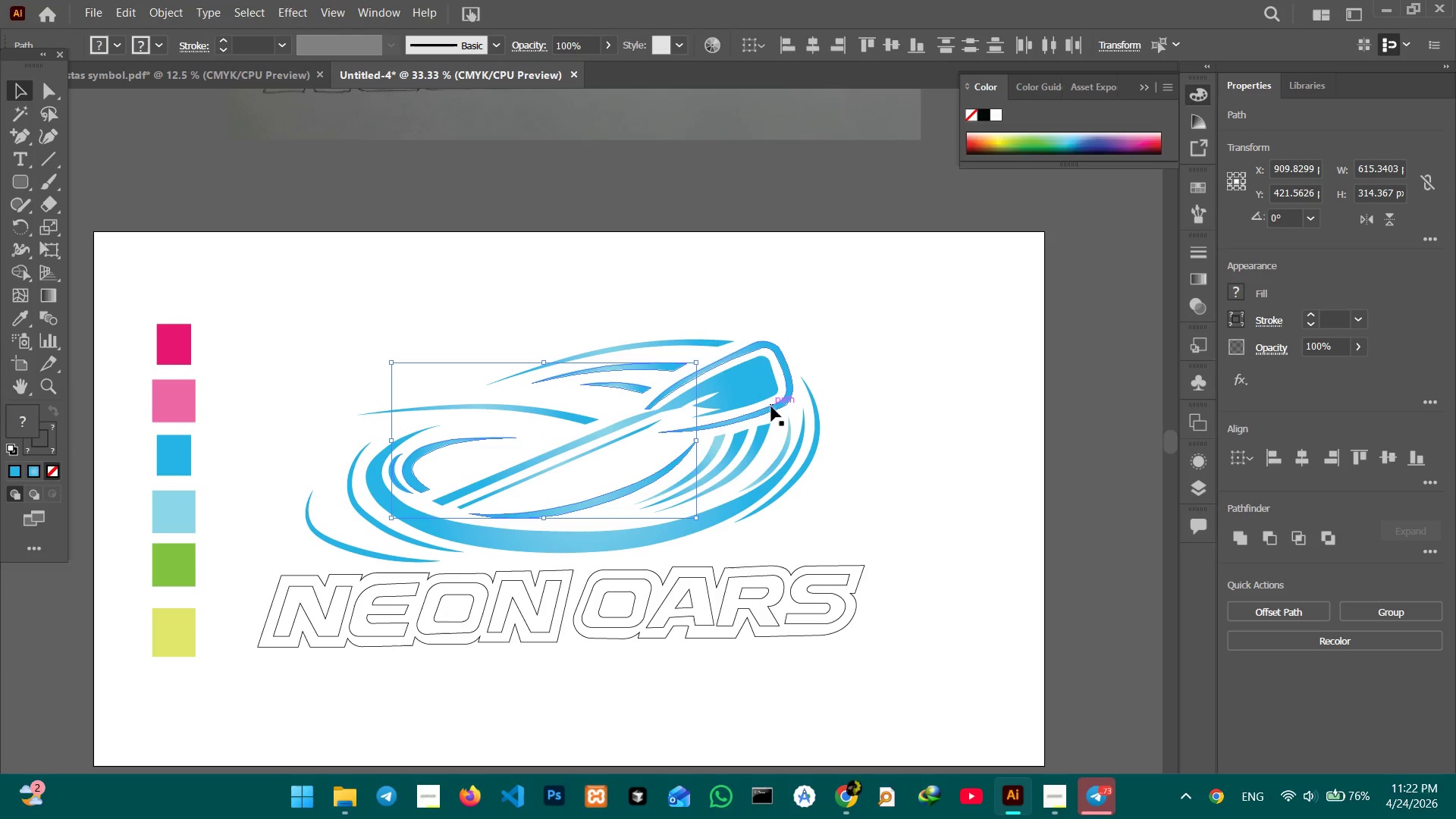 
hold_key(key=ShiftLeft, duration=0.81)
left_click([786, 449])
 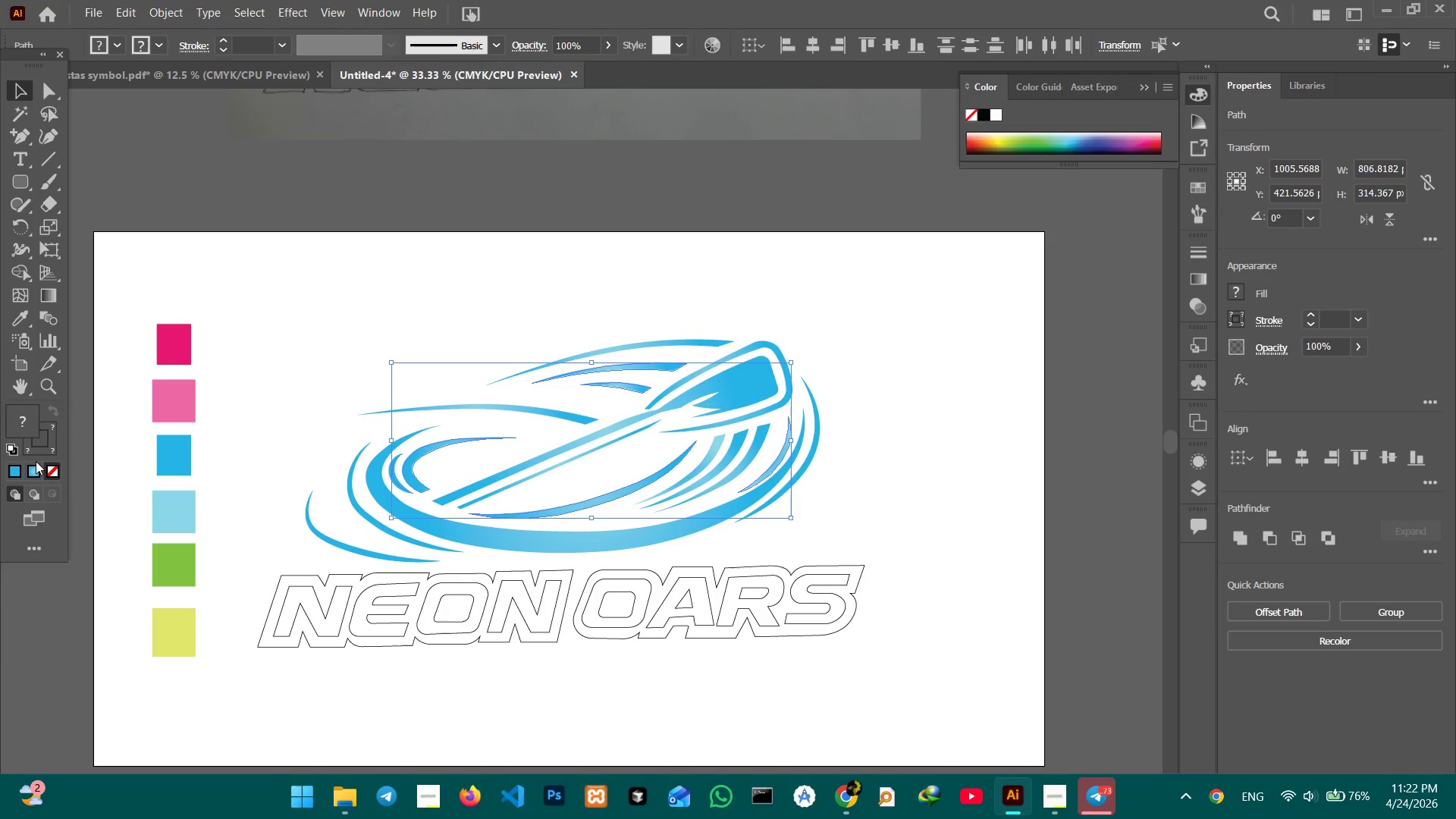 
left_click([34, 466])
 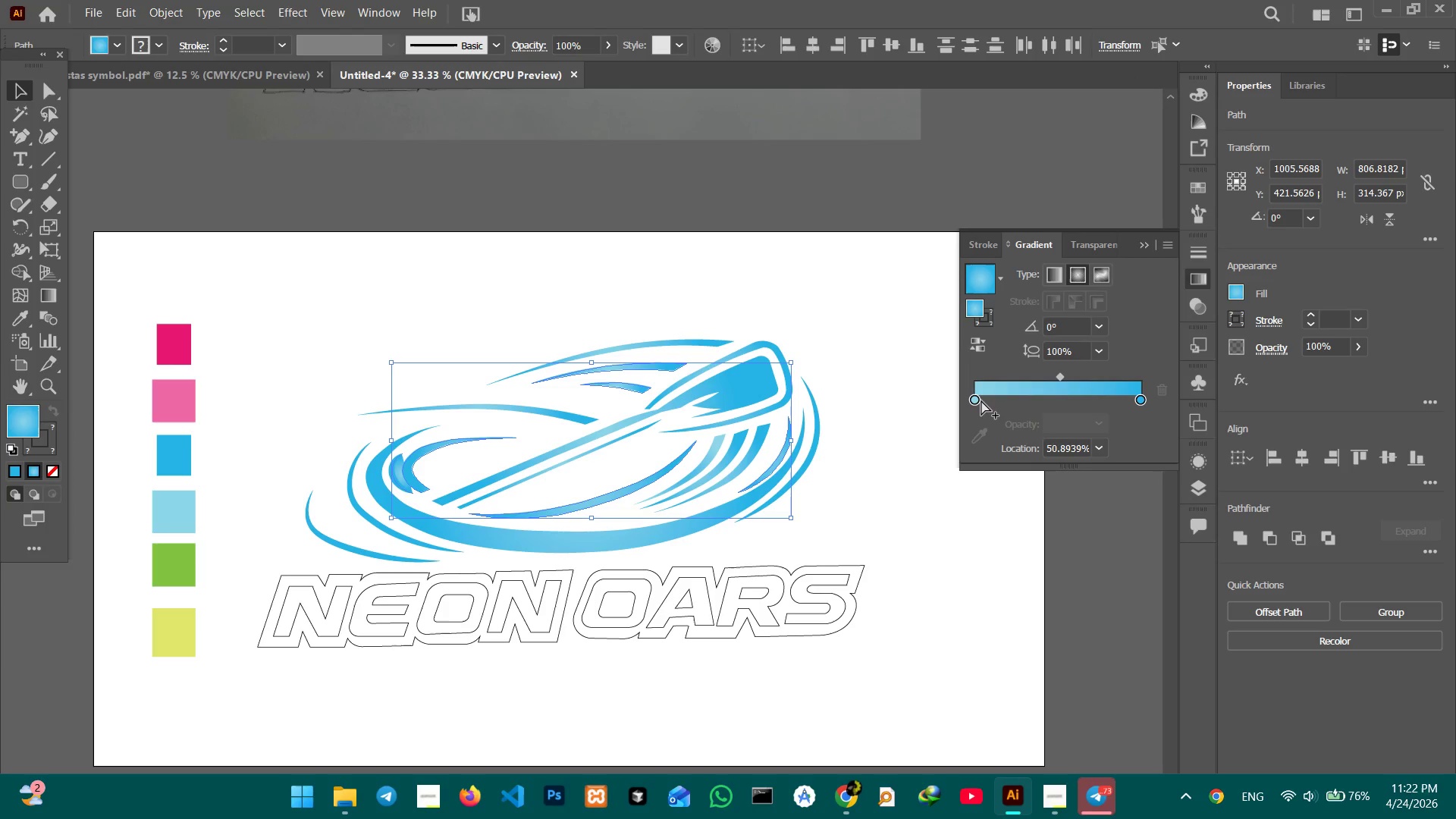 
left_click([977, 397])
 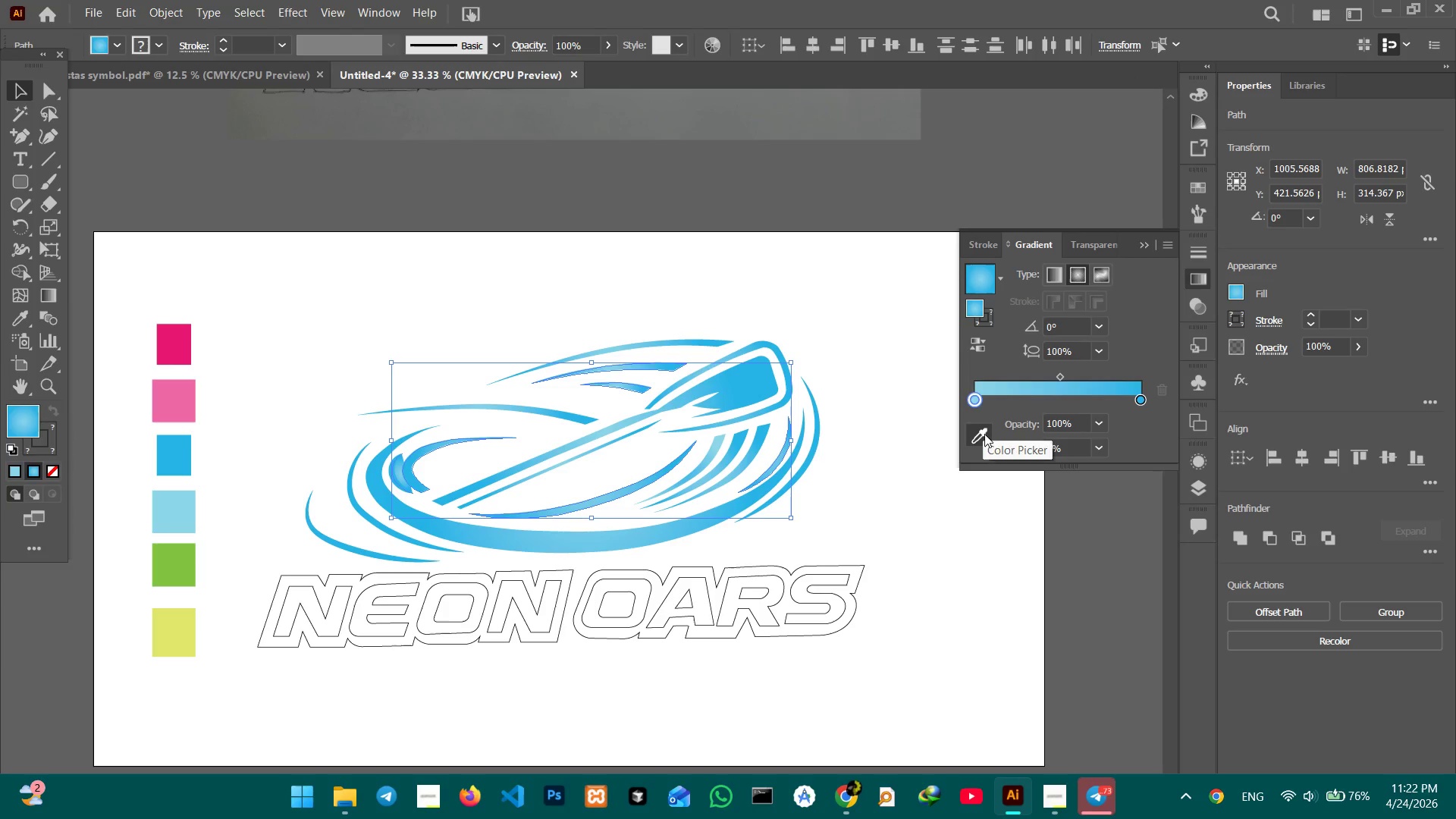 
double_click([984, 435])
 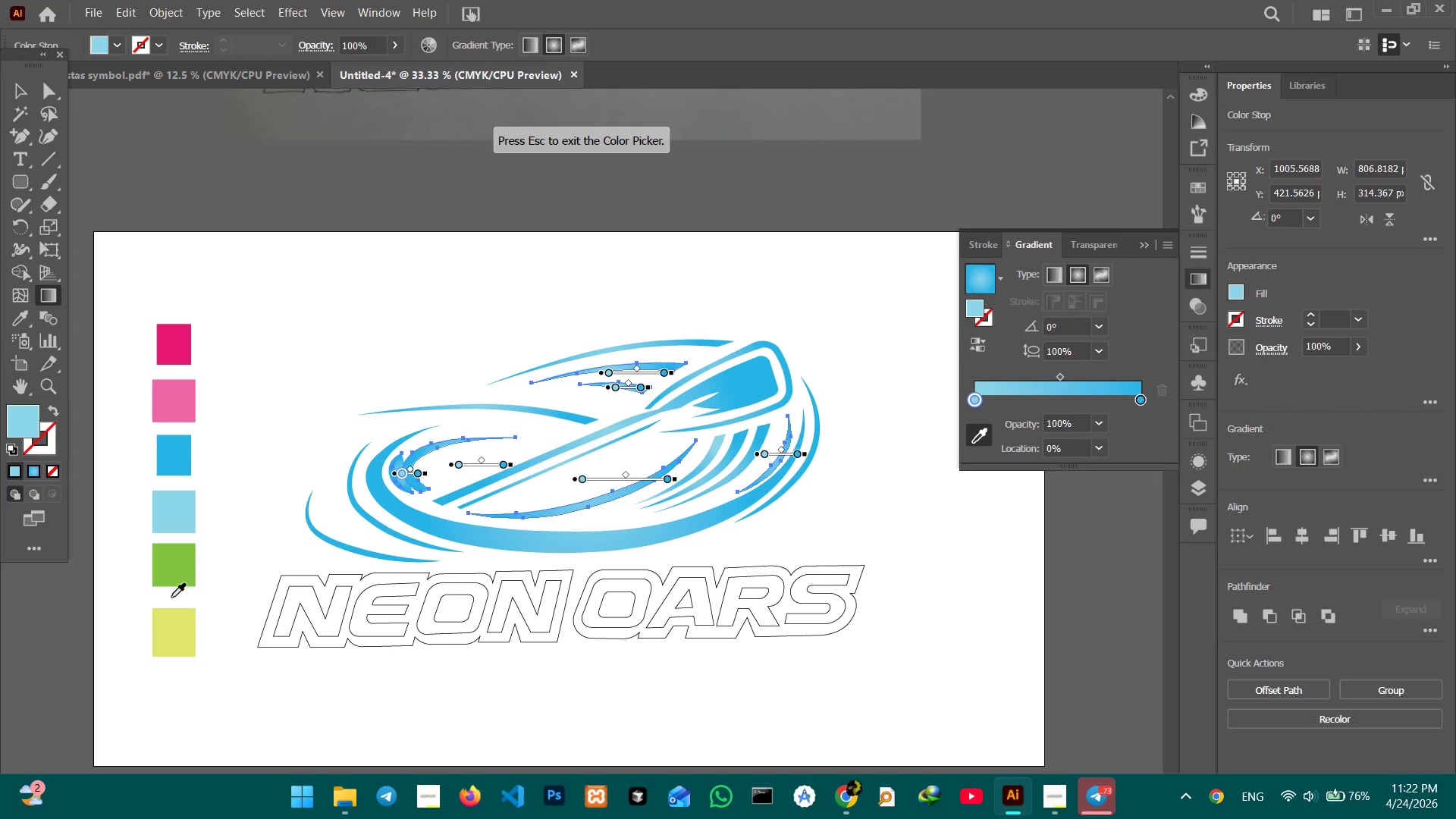 
left_click([176, 625])
 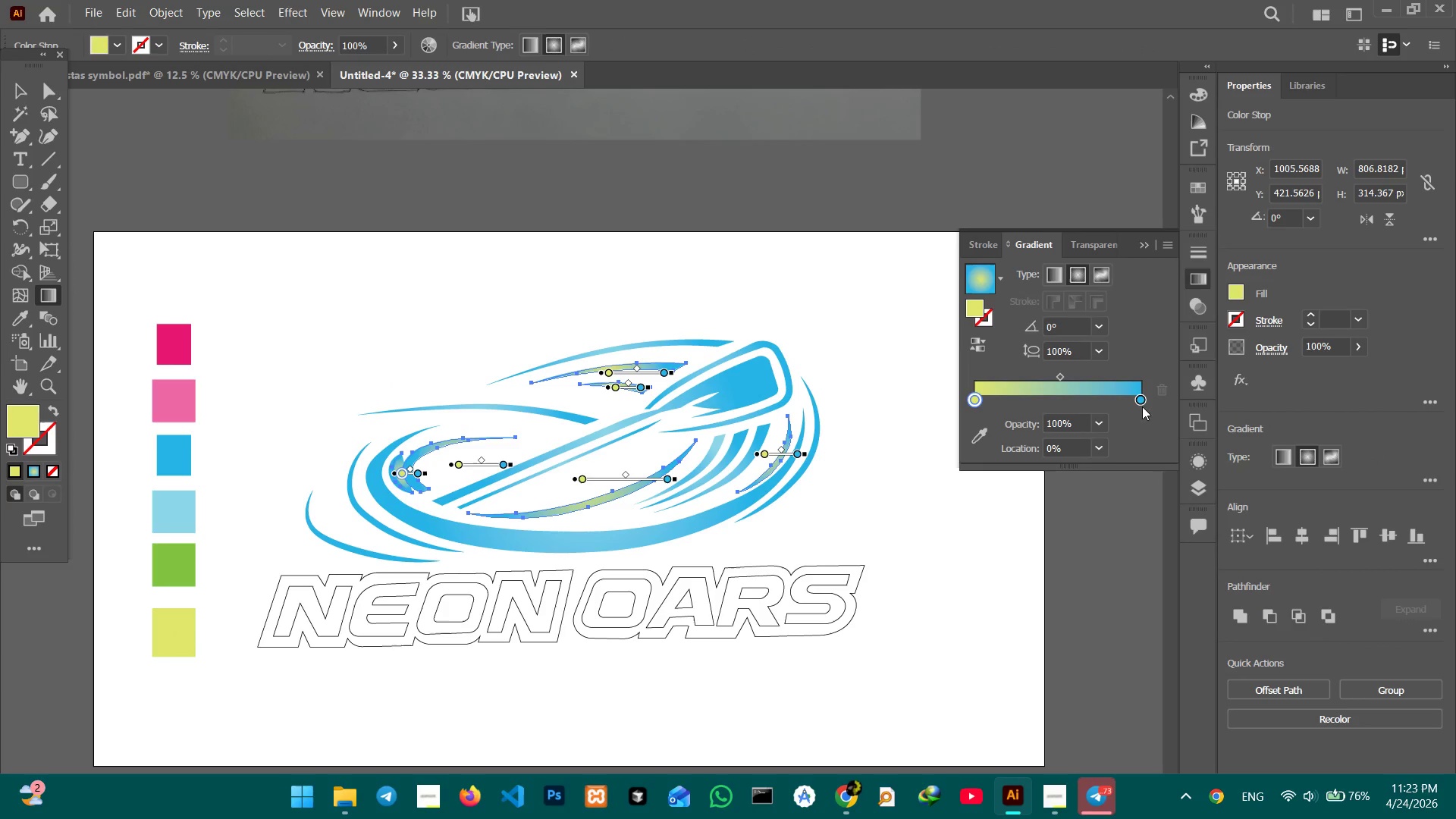 
left_click([1141, 400])
 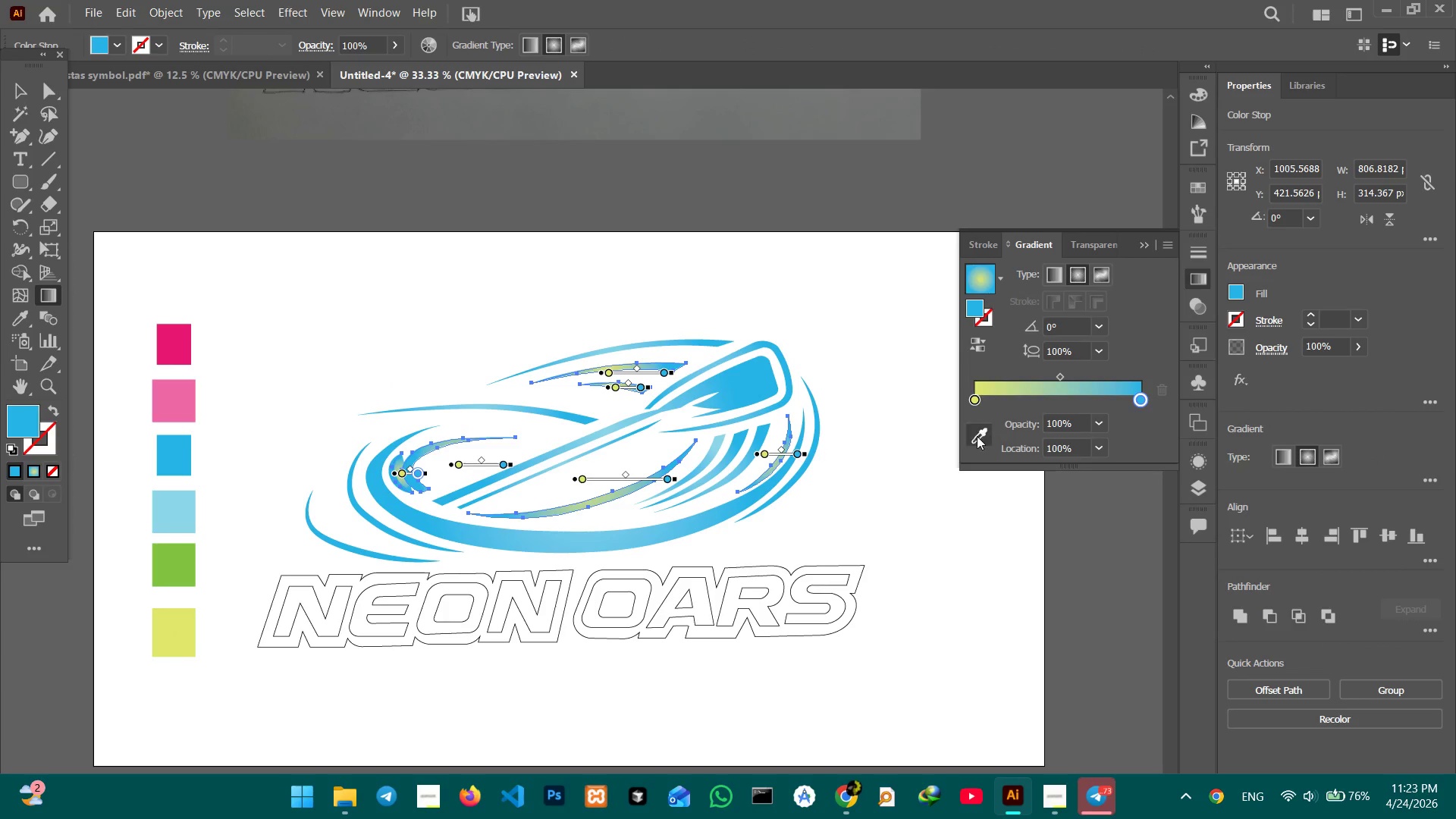 
left_click([977, 436])
 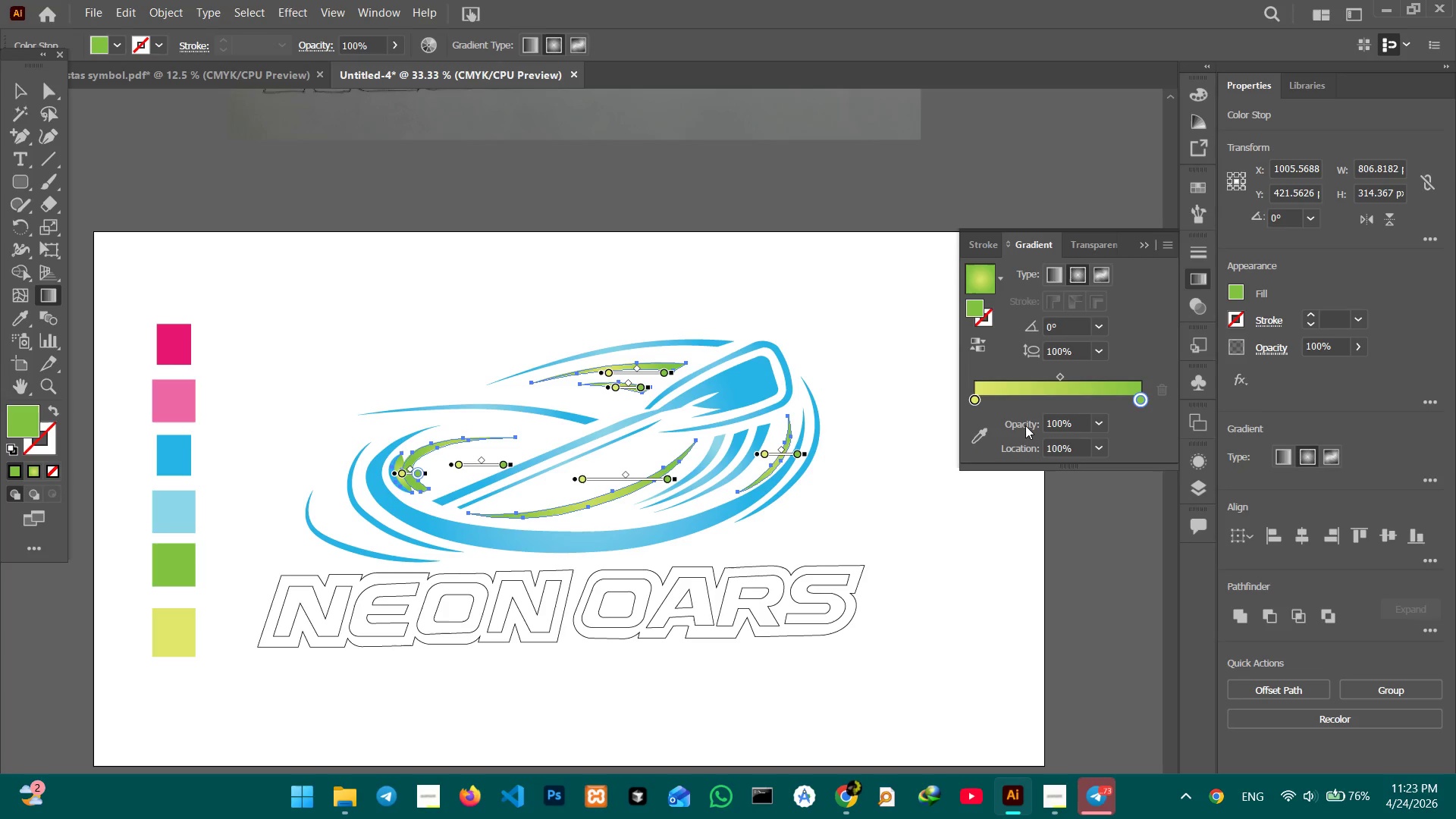 
left_click_drag(start_coordinate=[1060, 375], to_coordinate=[1030, 378])
 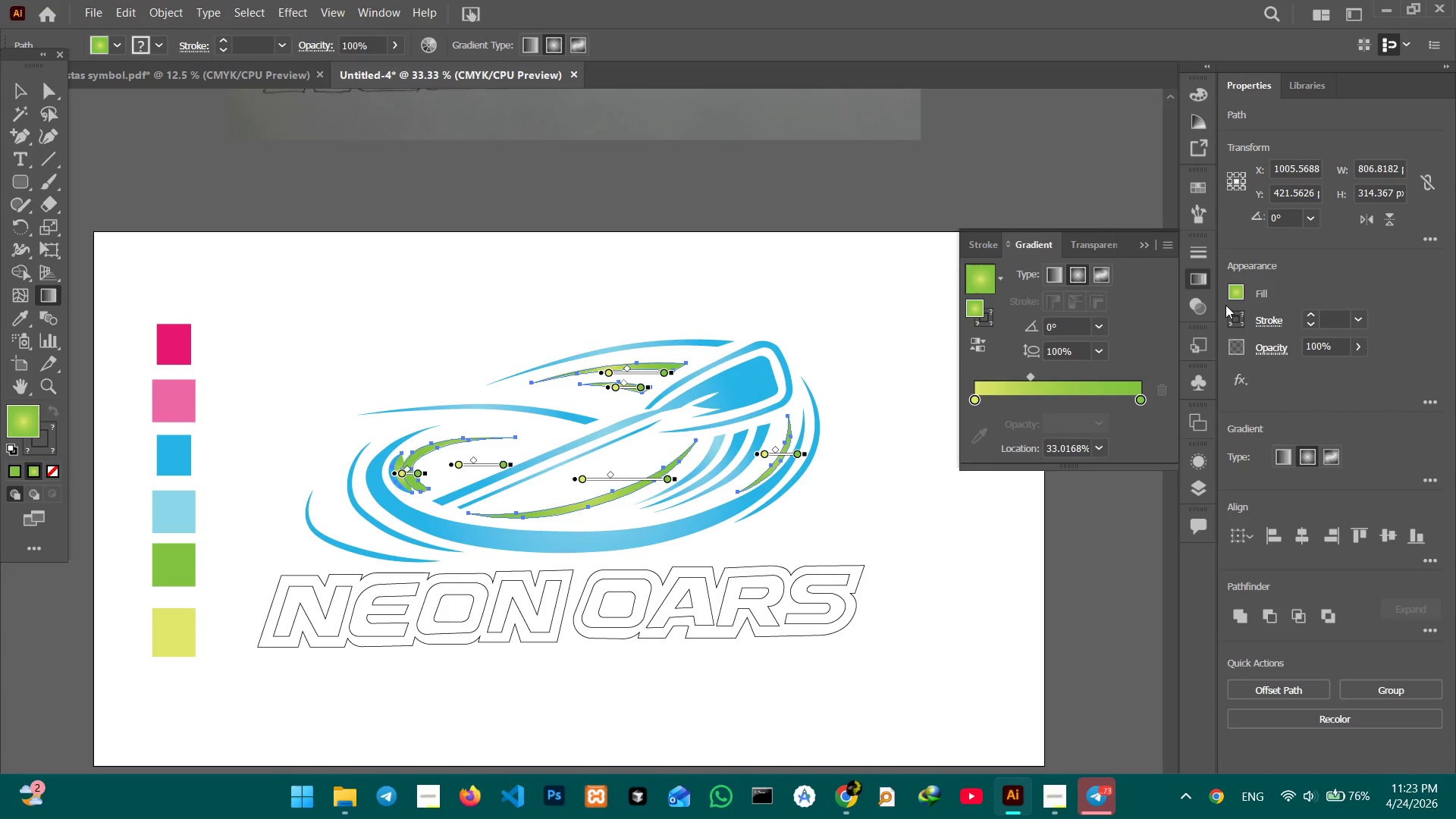 
left_click([1150, 243])
 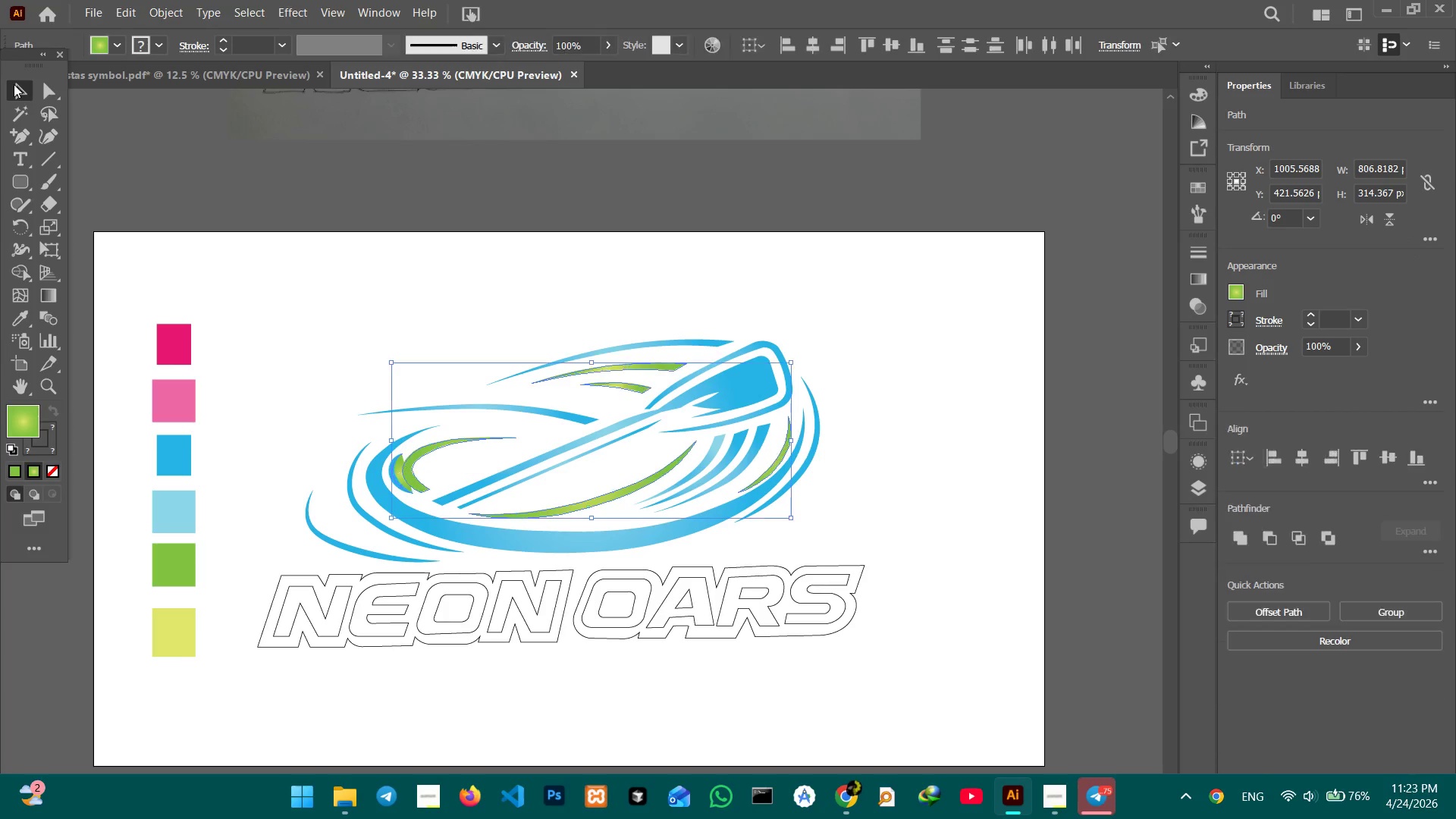 
key(Control+Equal)
 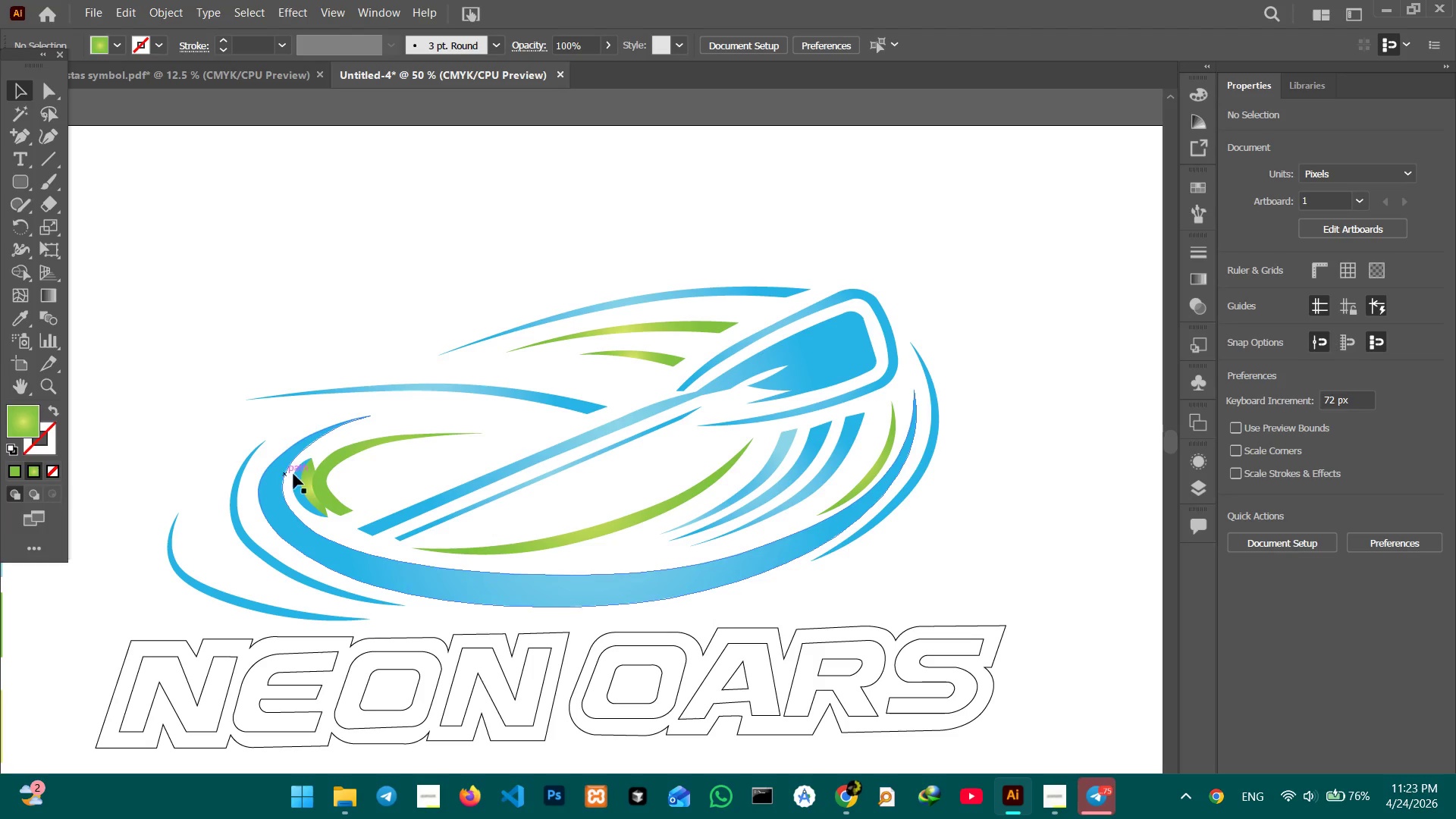 
left_click([300, 485])
 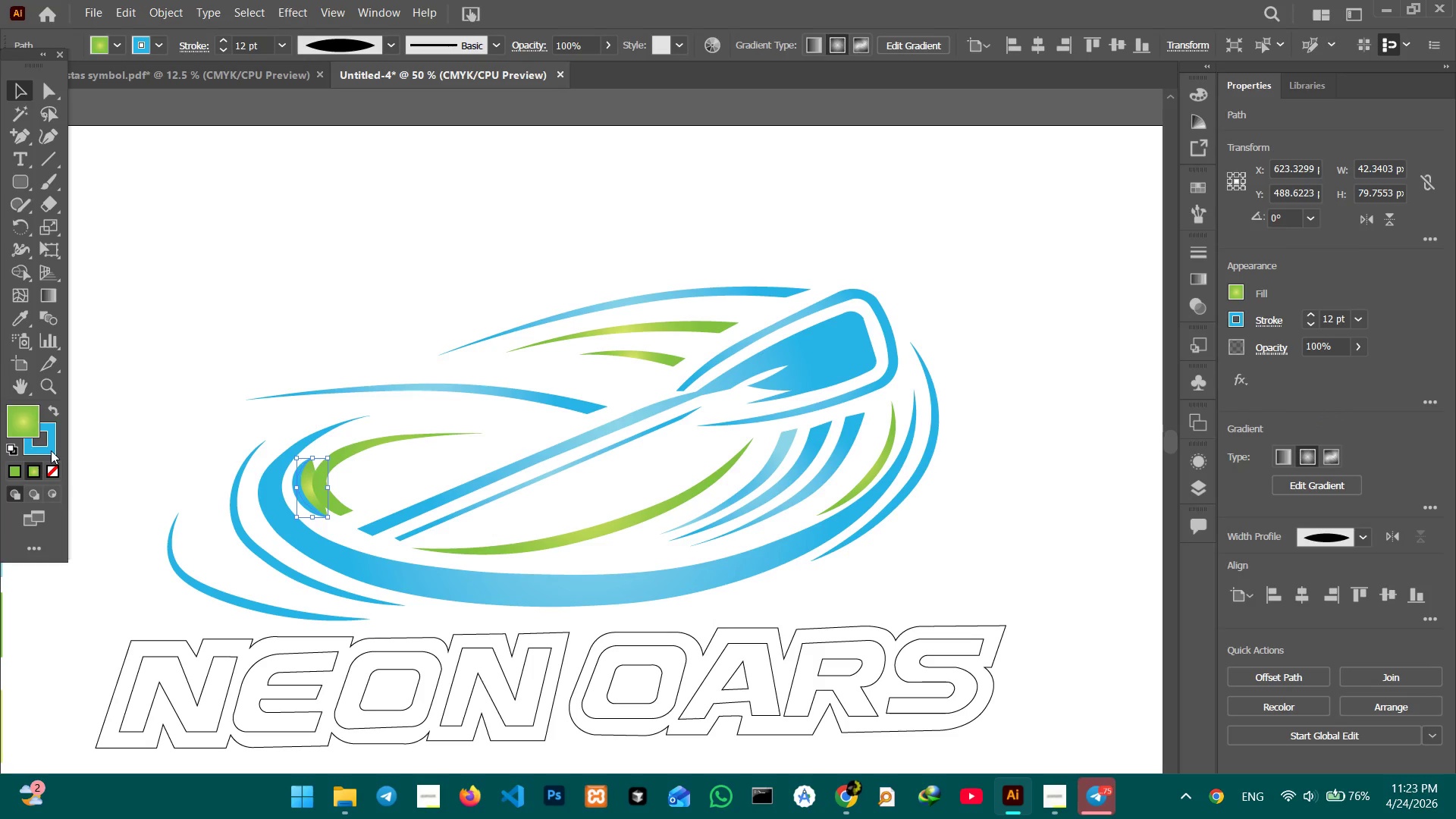 
left_click([49, 449])
 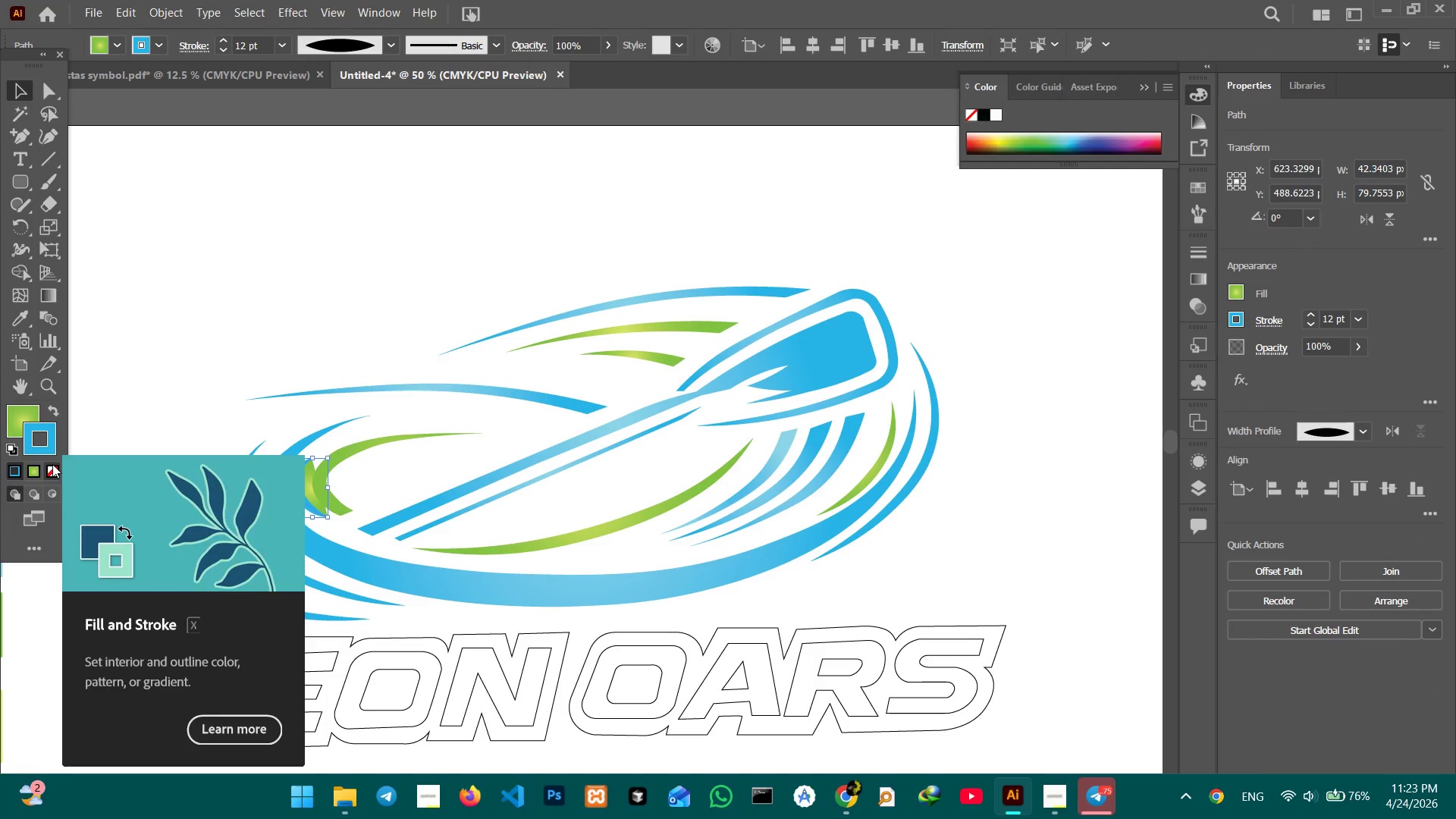 
left_click([52, 466])
 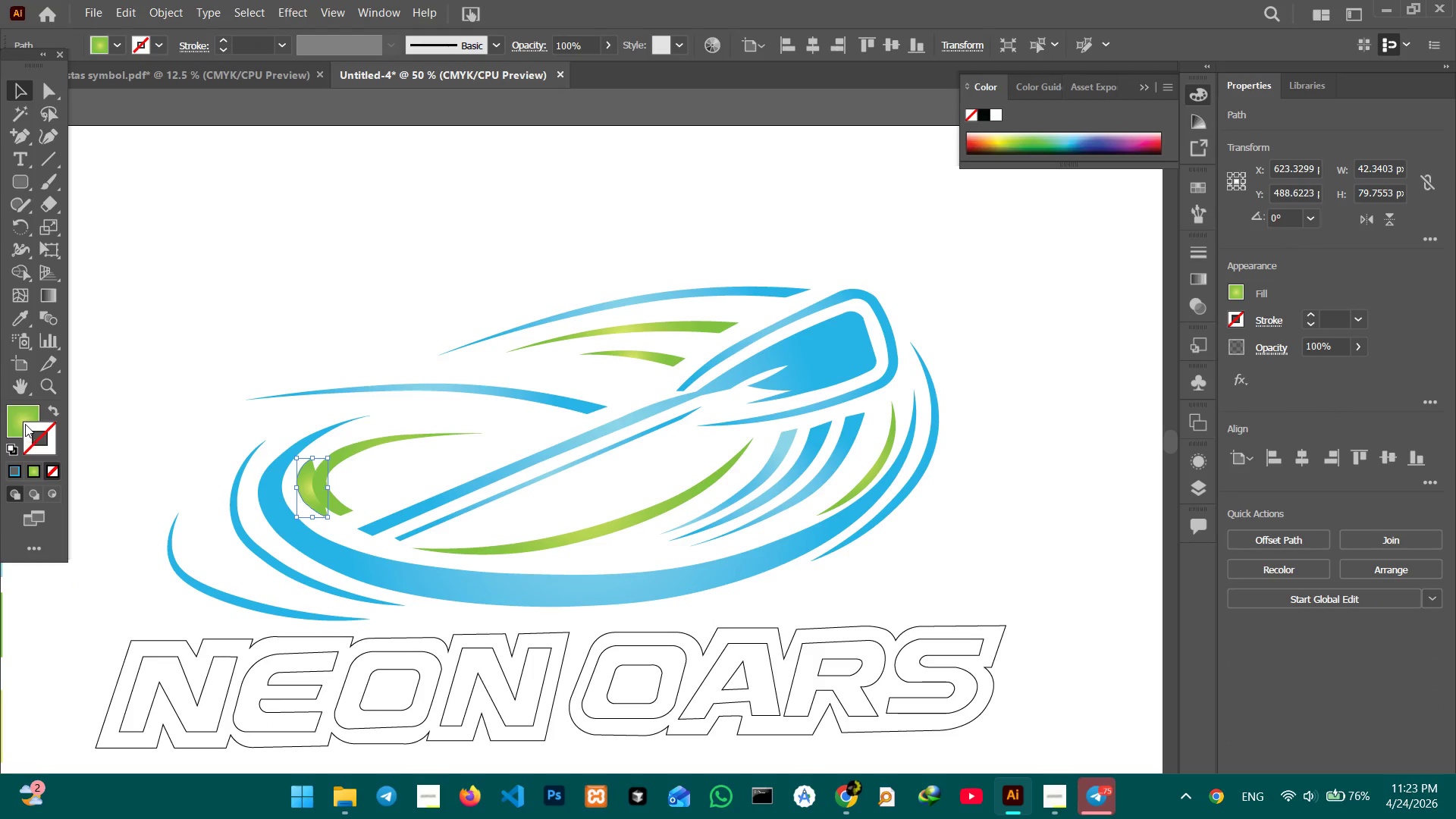 
double_click([25, 424])
 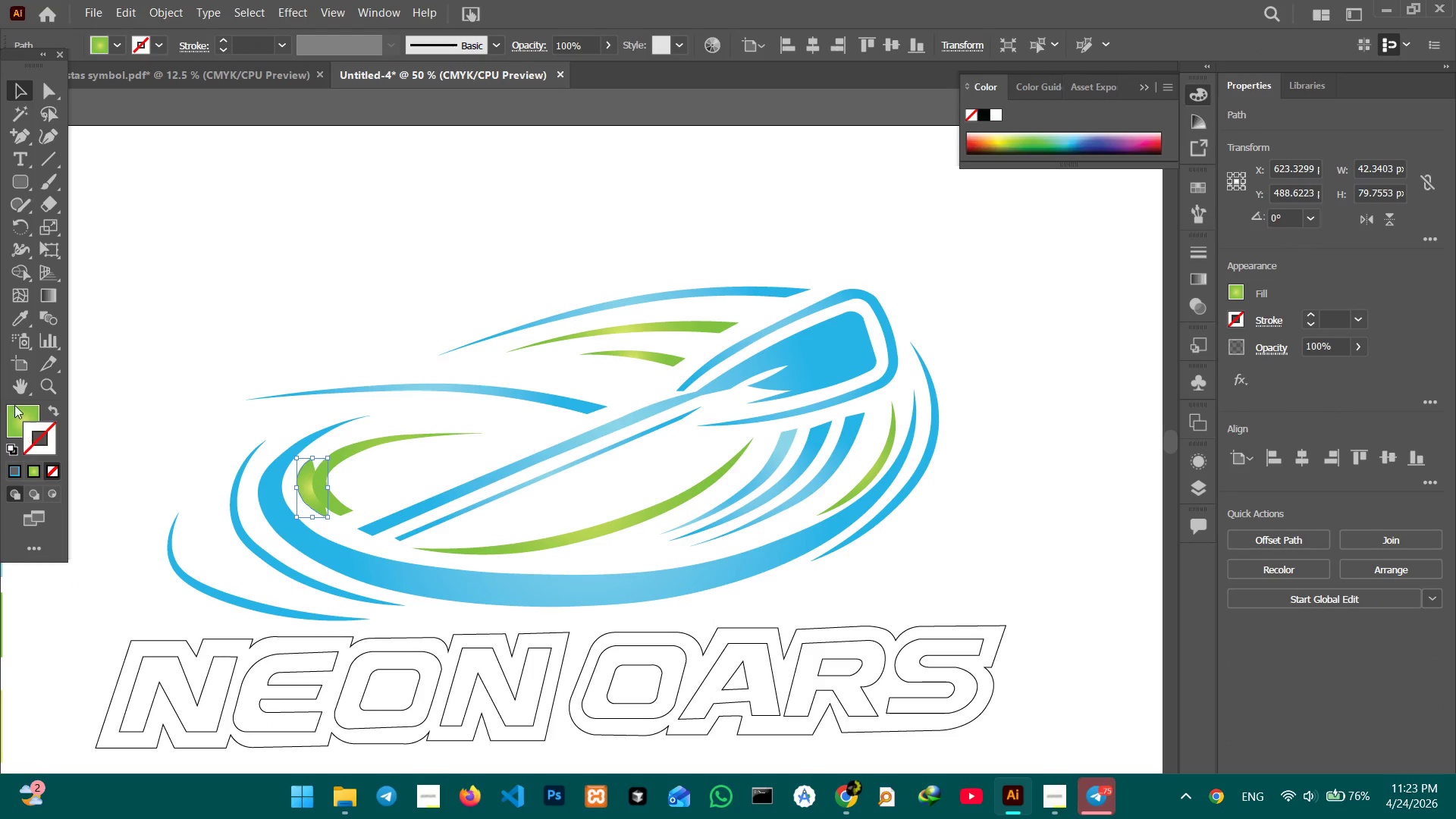 
left_click([14, 405])
 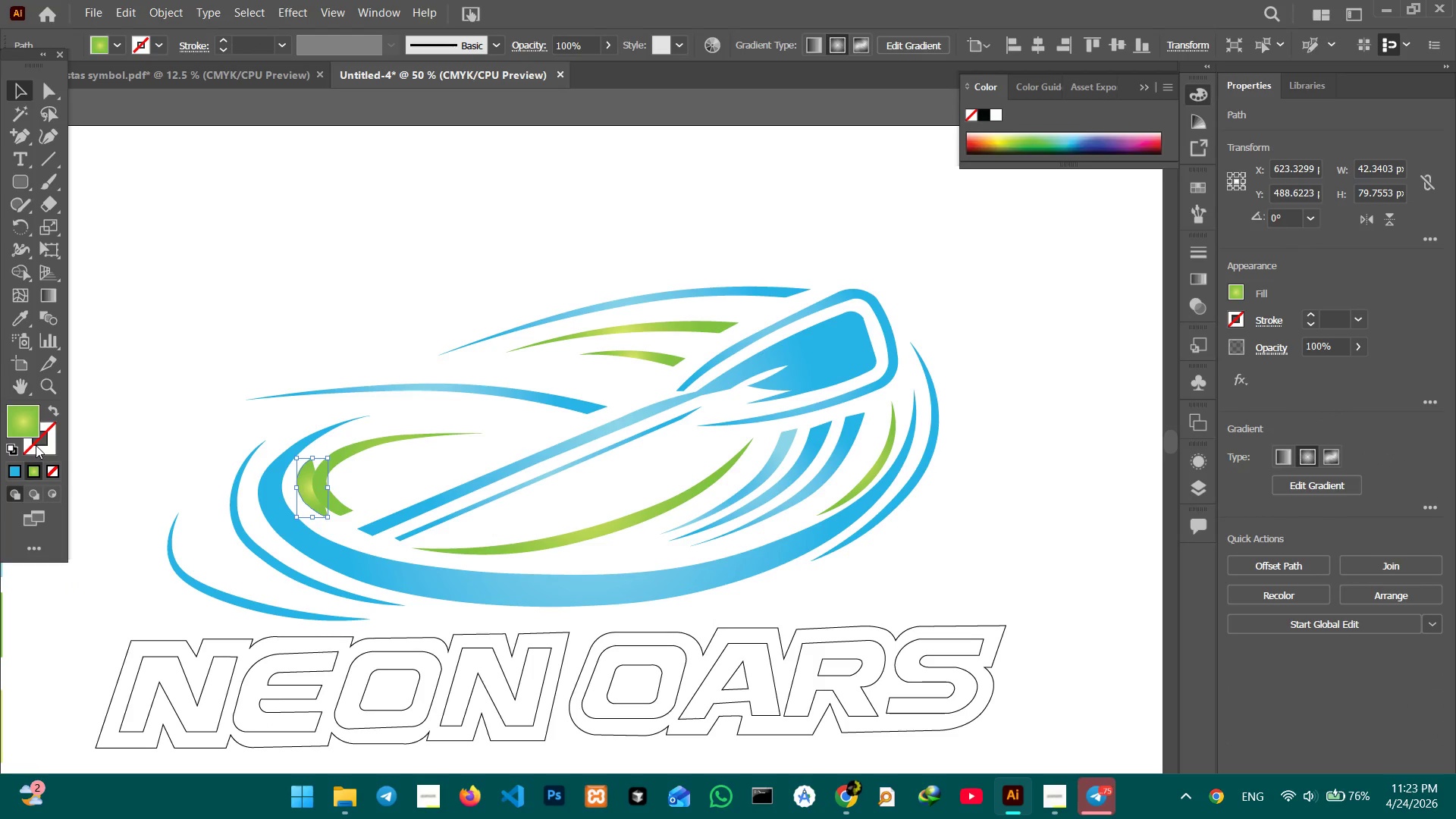 
left_click([36, 447])
 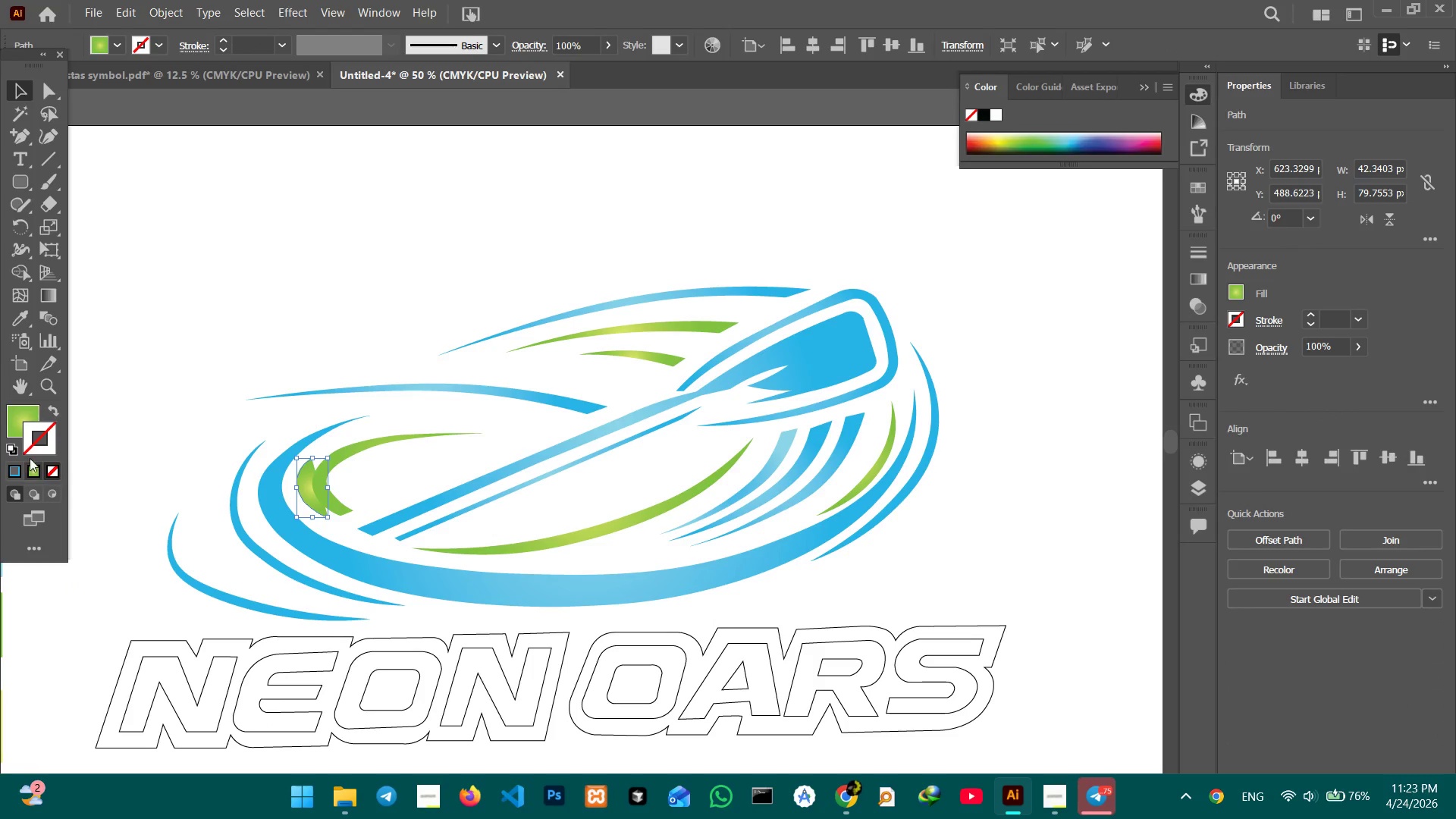 
left_click([24, 414])
 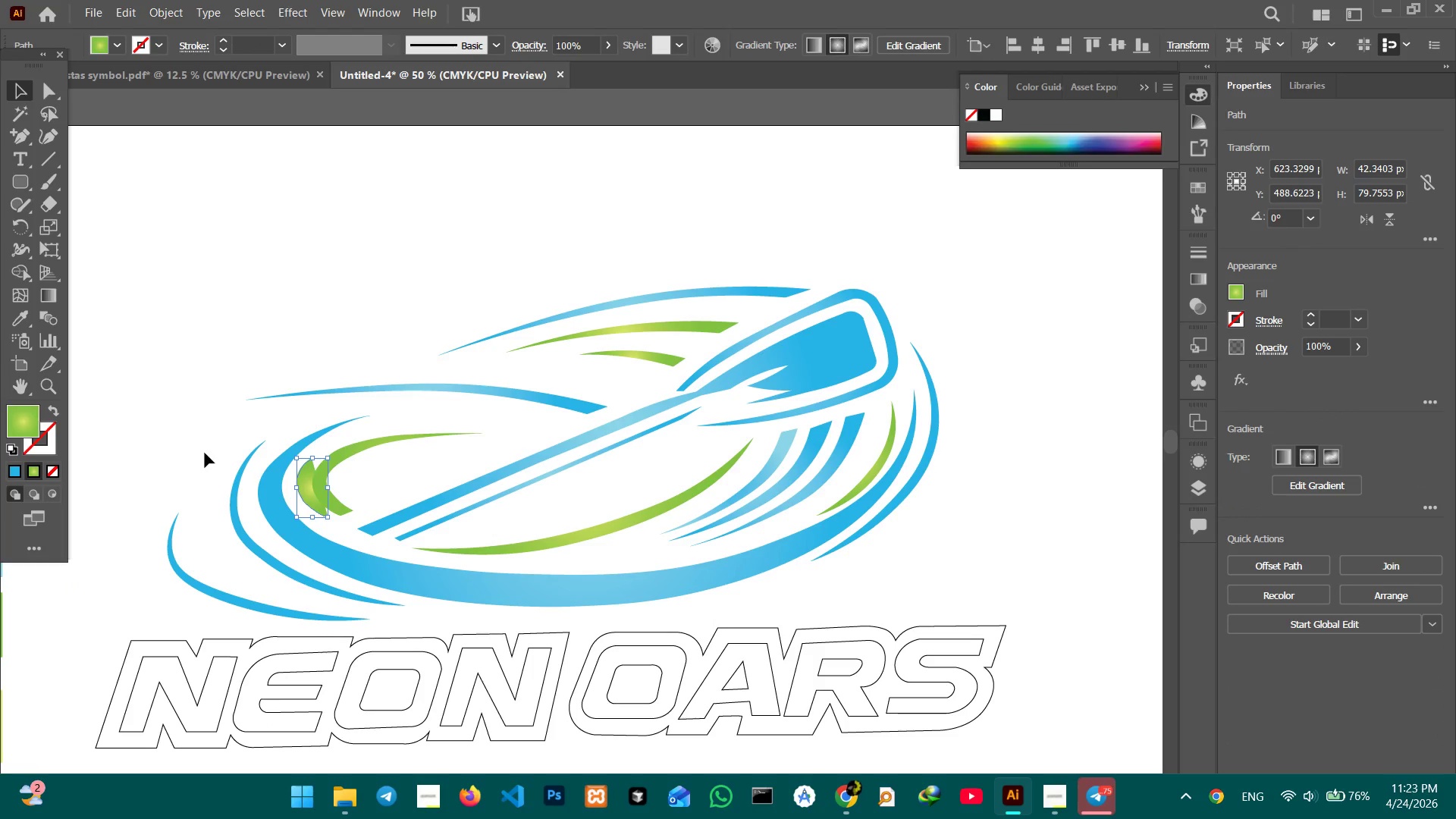 
hold_key(key=Space, duration=0.67)
 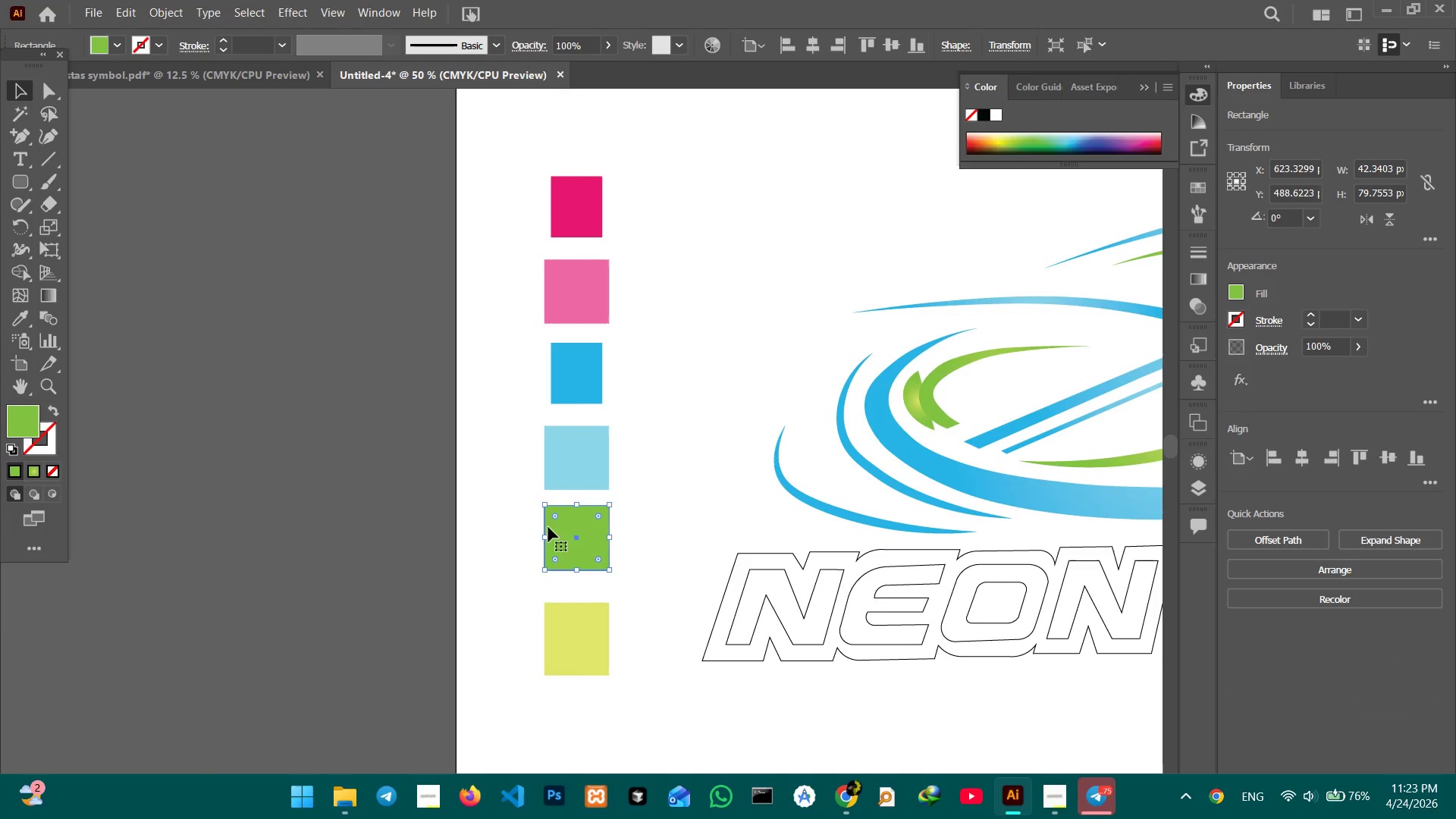 
left_click_drag(start_coordinate=[183, 467], to_coordinate=[791, 380])
 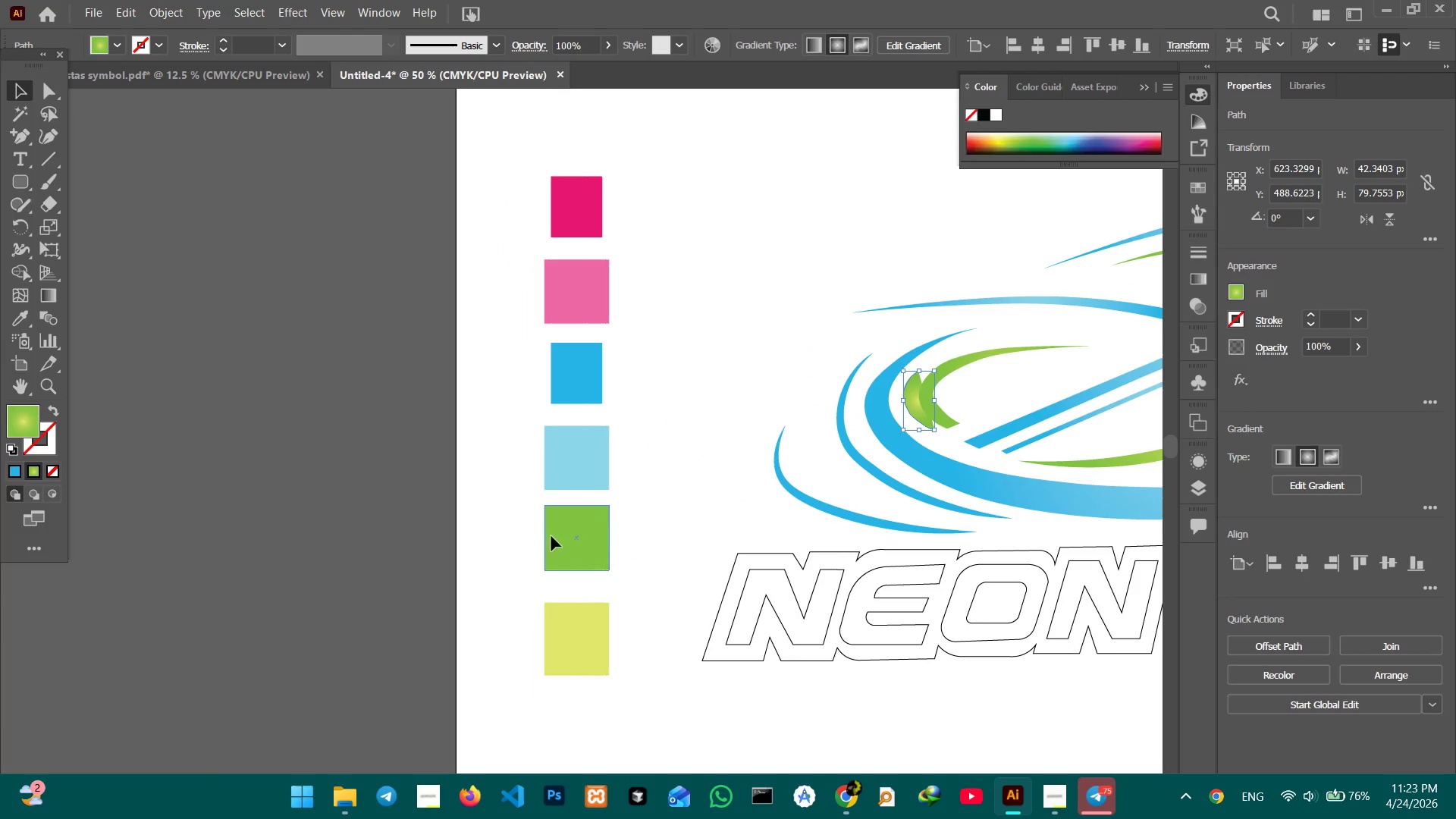 
left_click([551, 536])
 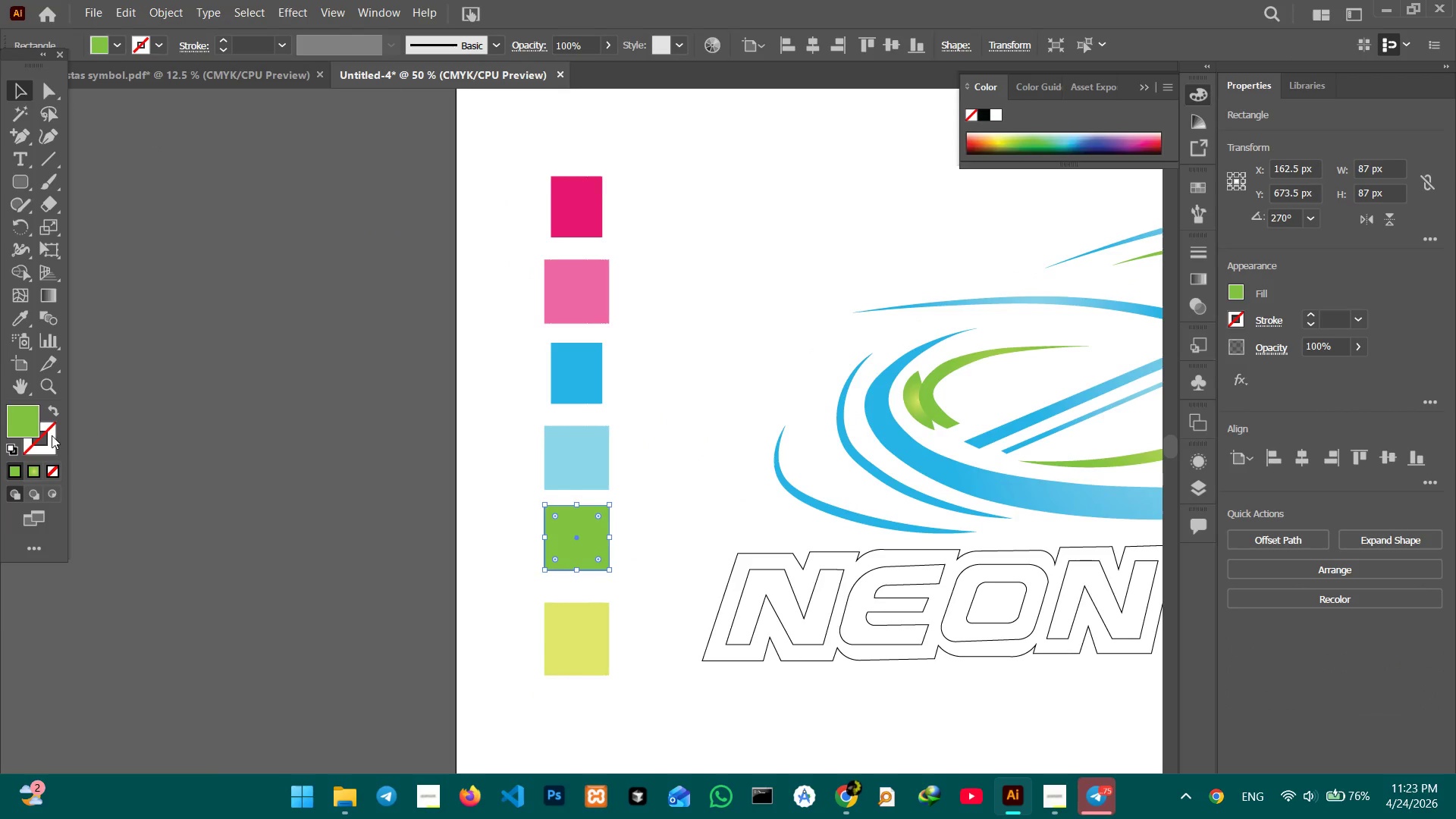 
left_click([52, 435])
 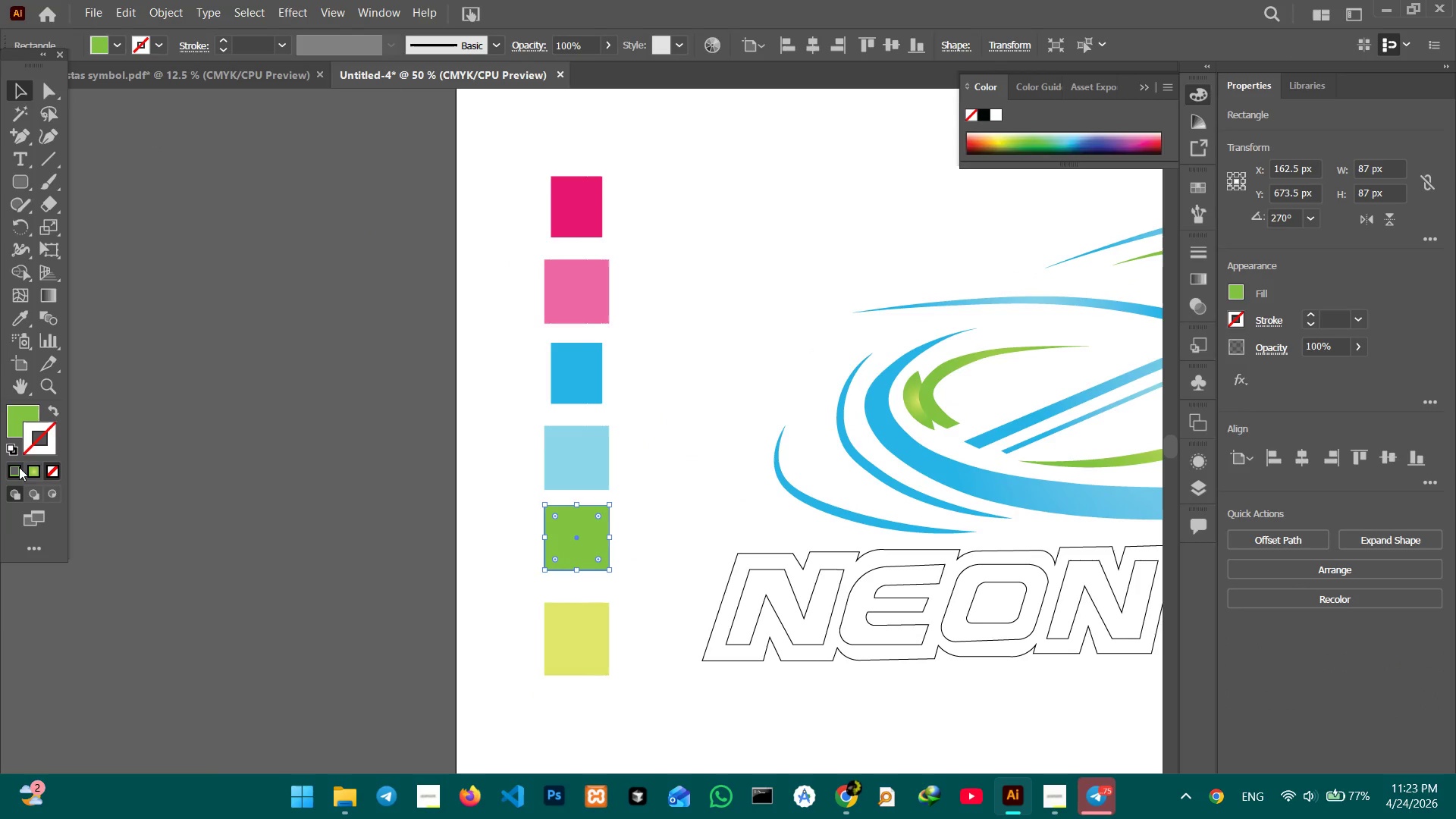 
left_click([19, 467])
 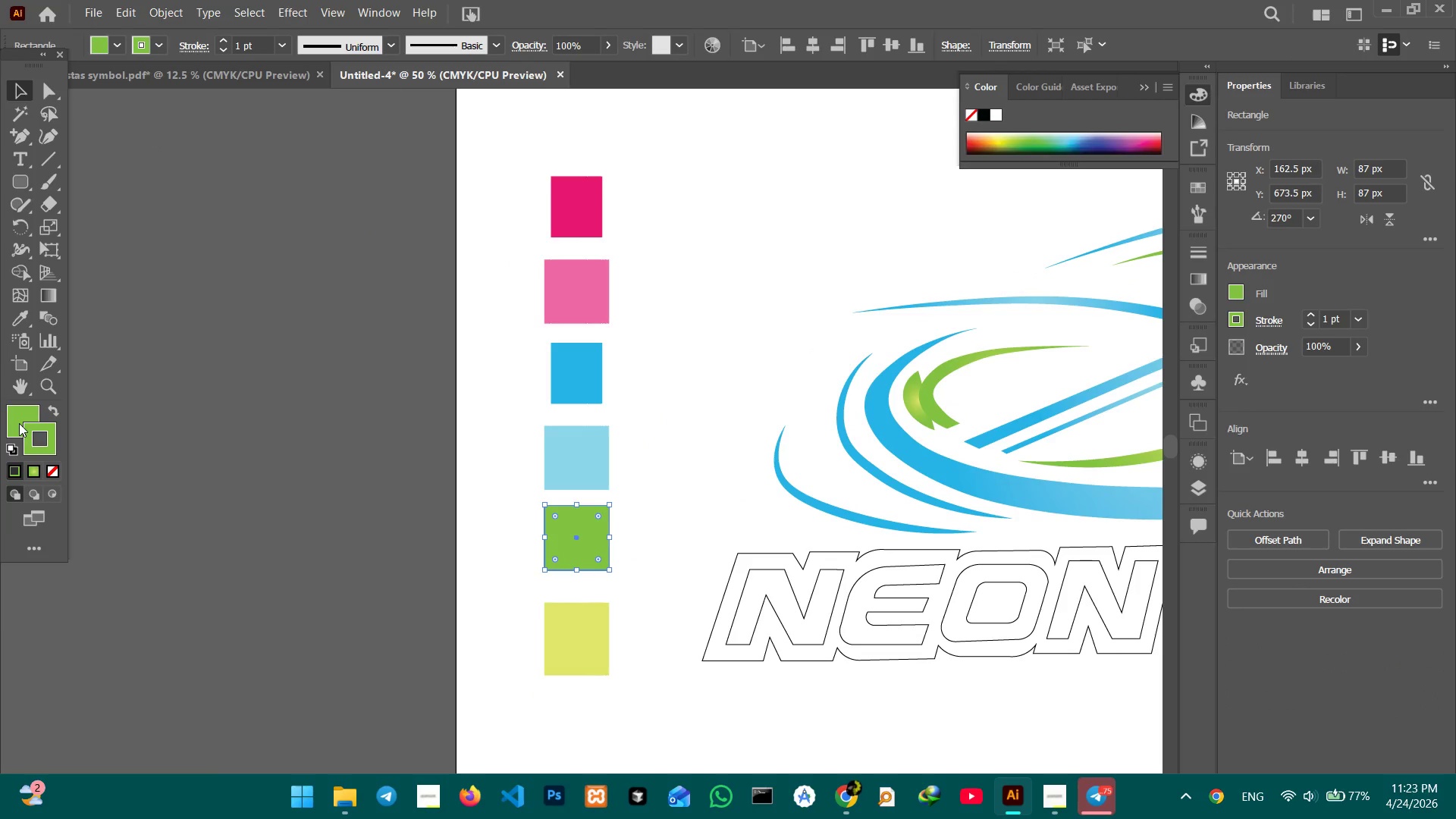 
double_click([19, 423])
 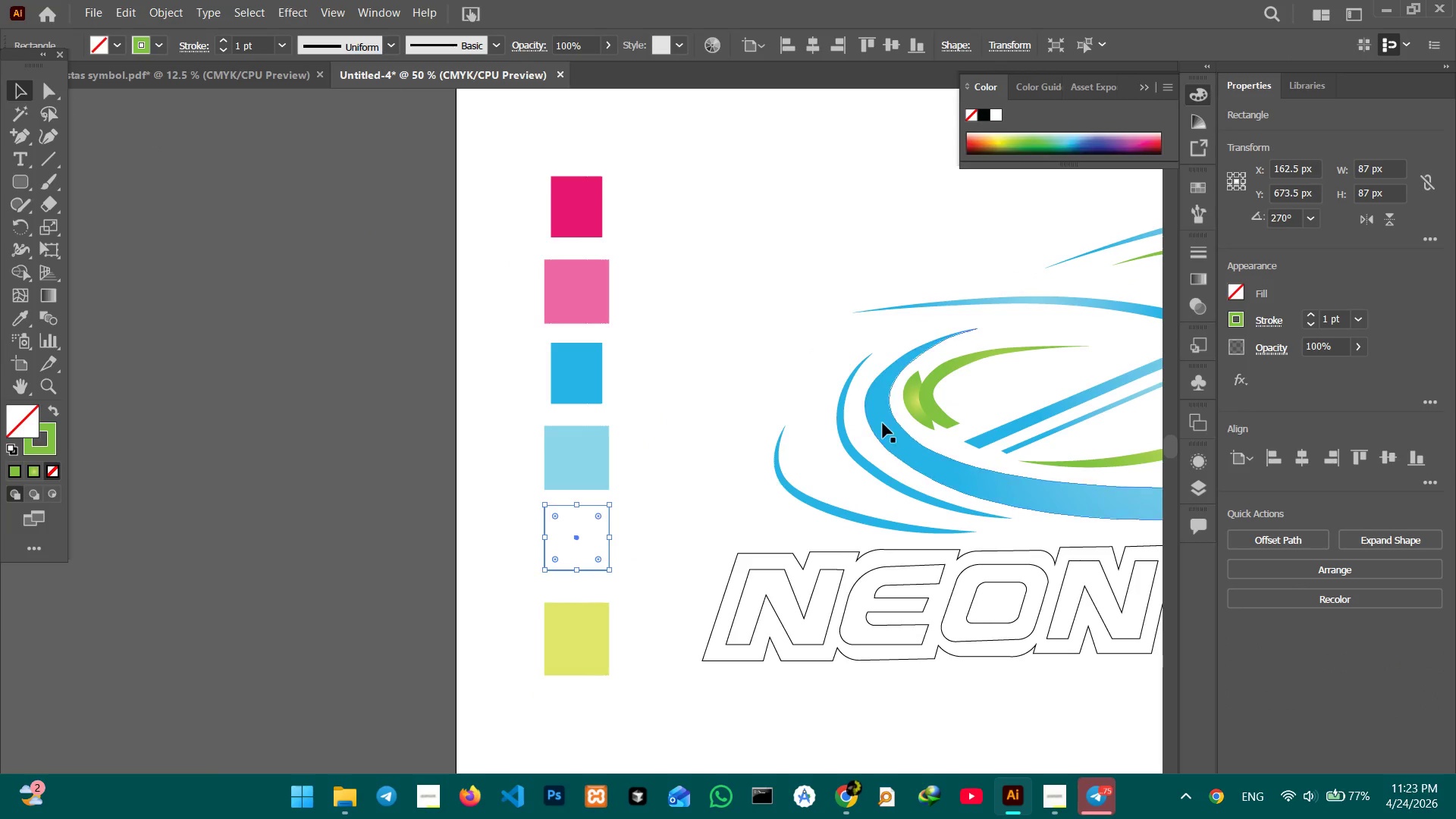 
key(Control+Z)
 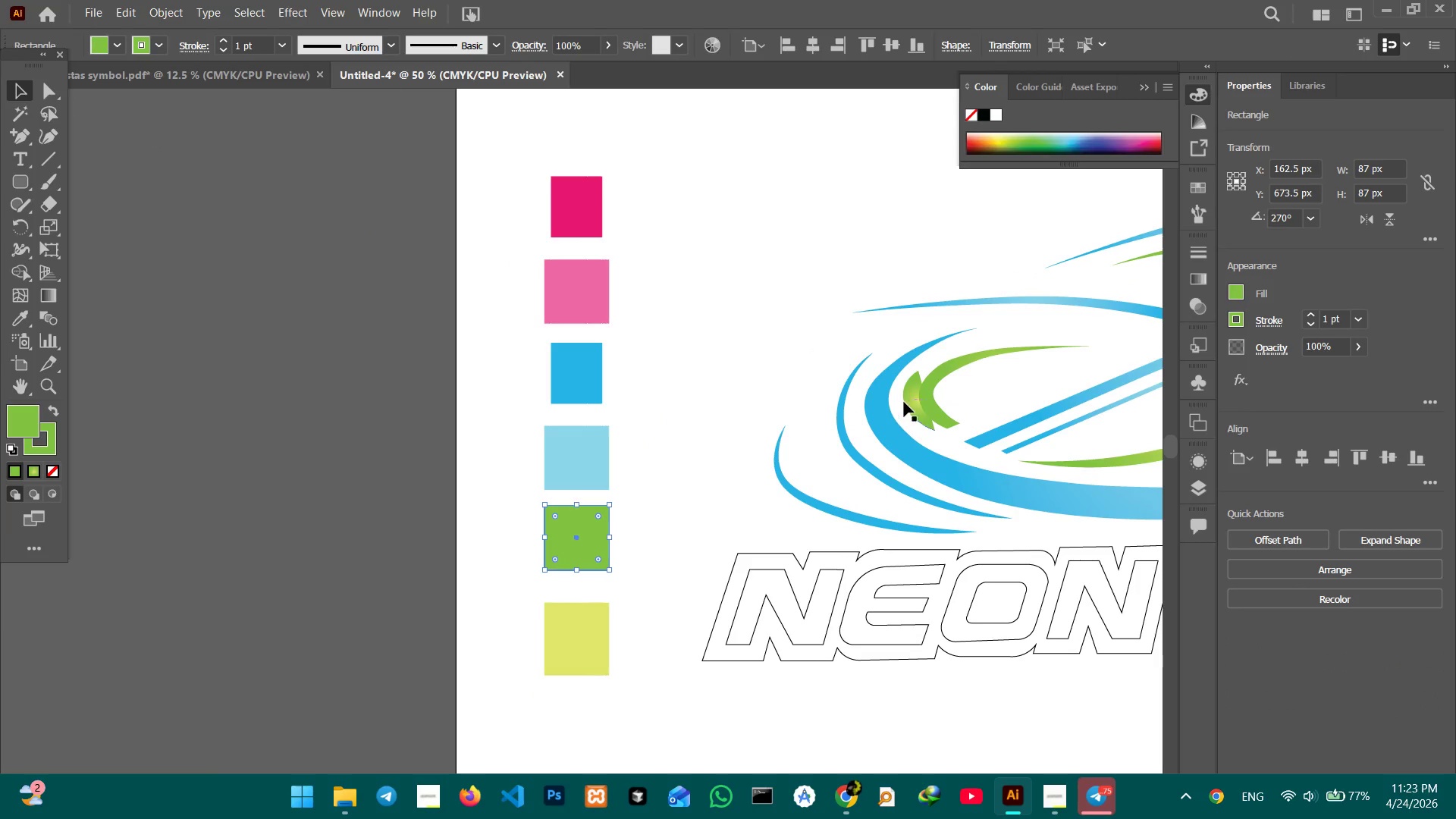 
left_click([908, 401])
 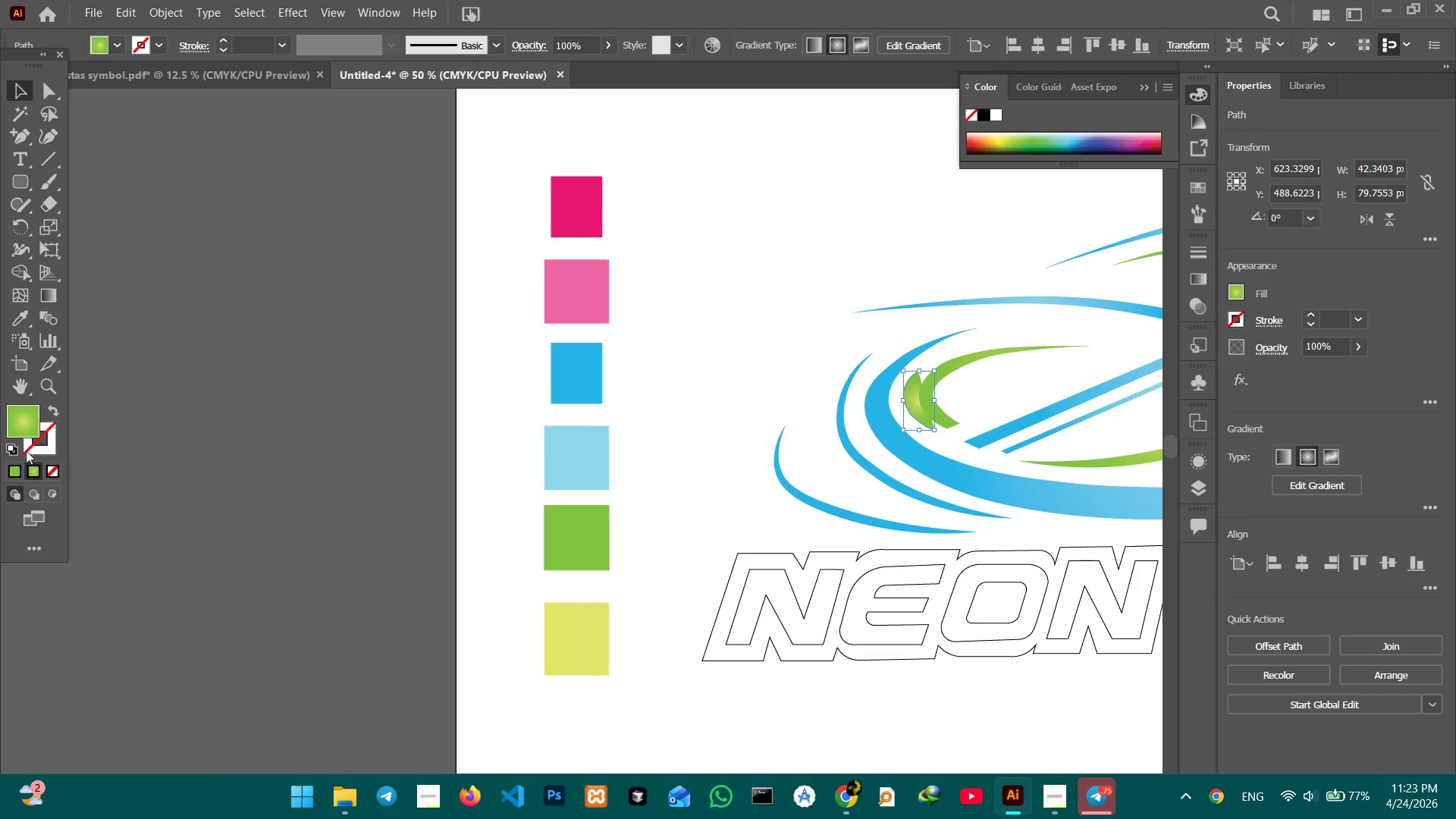 
double_click([16, 478])
 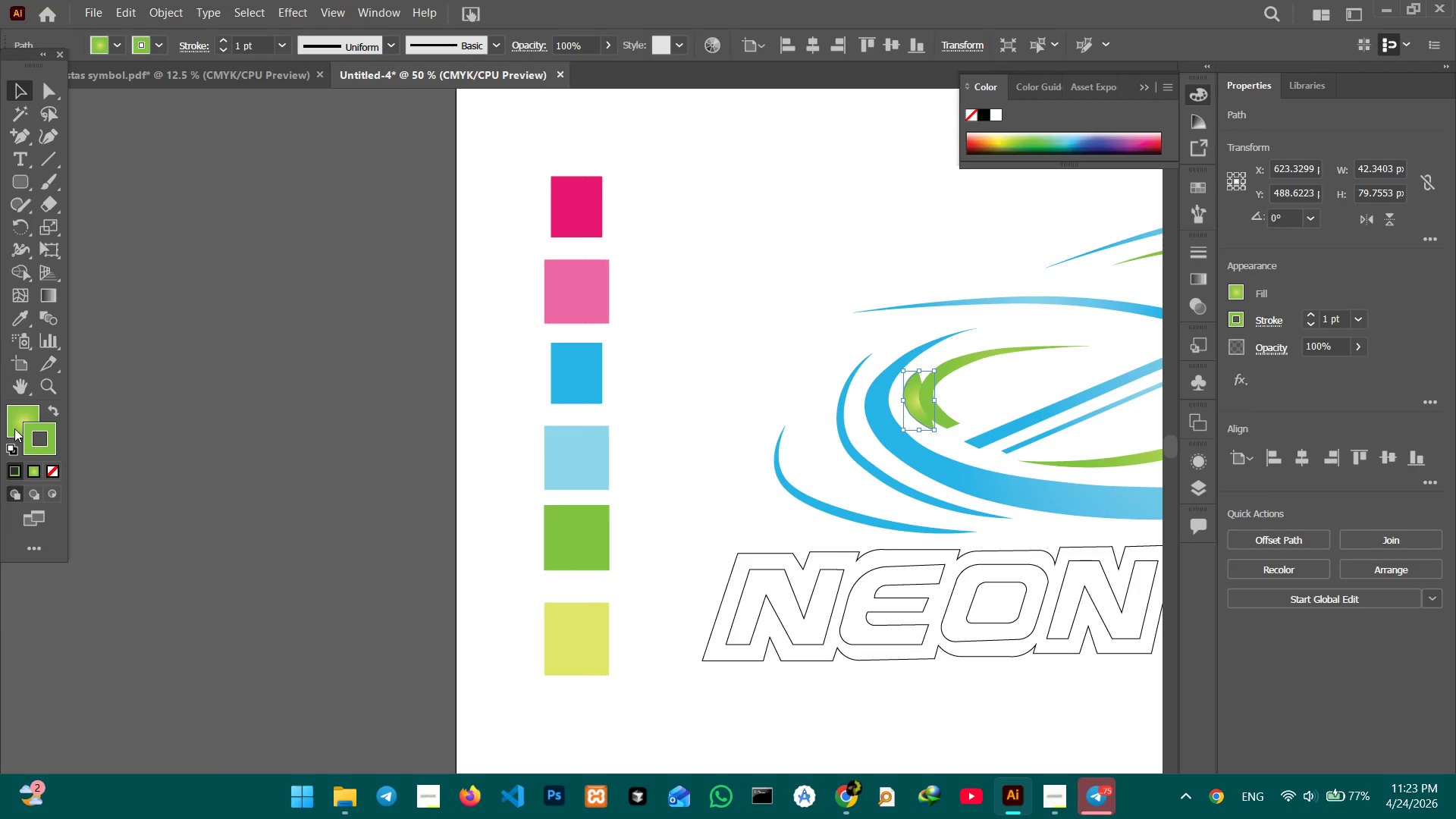 
triple_click([14, 428])
 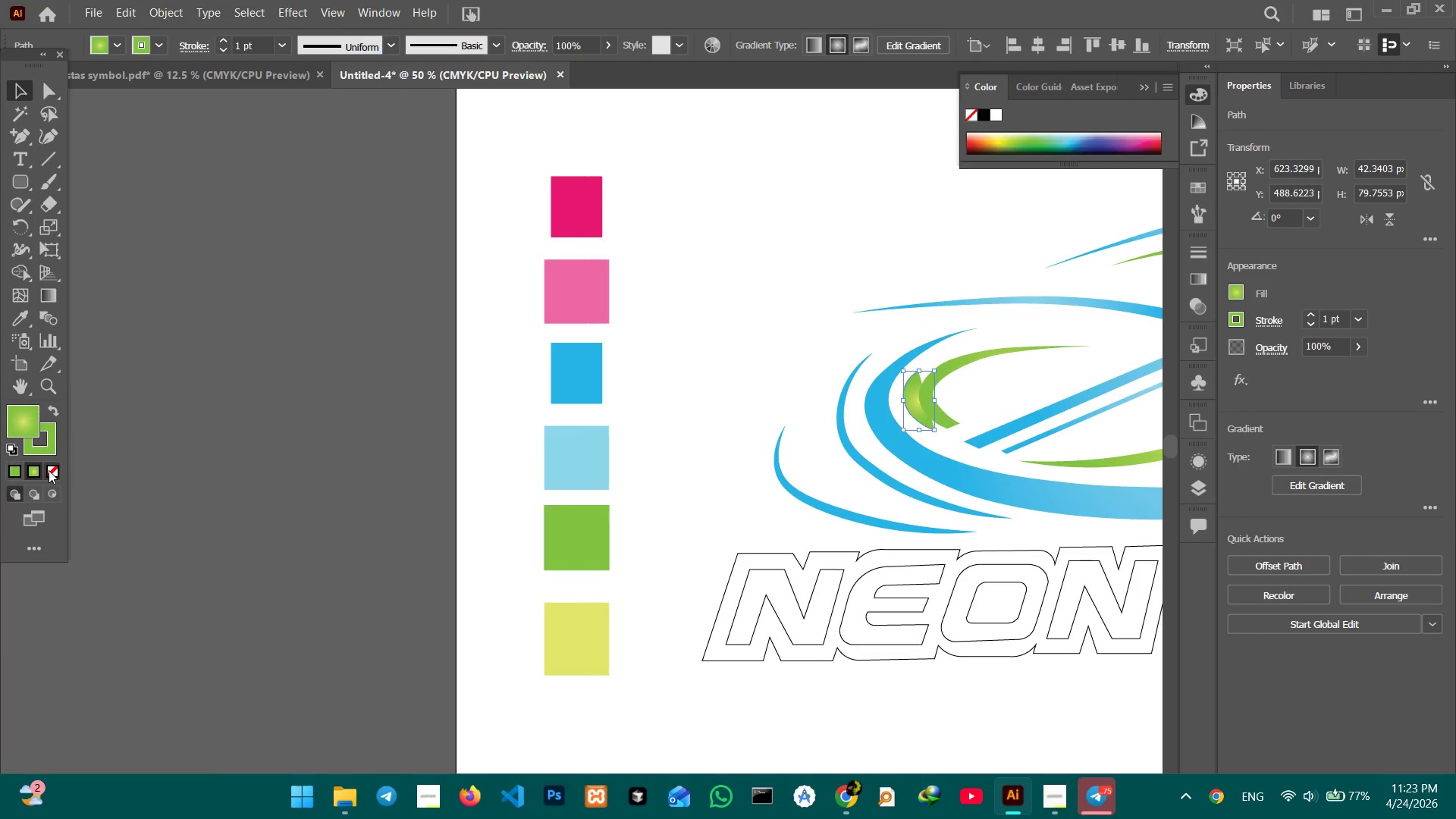 
triple_click([49, 470])
 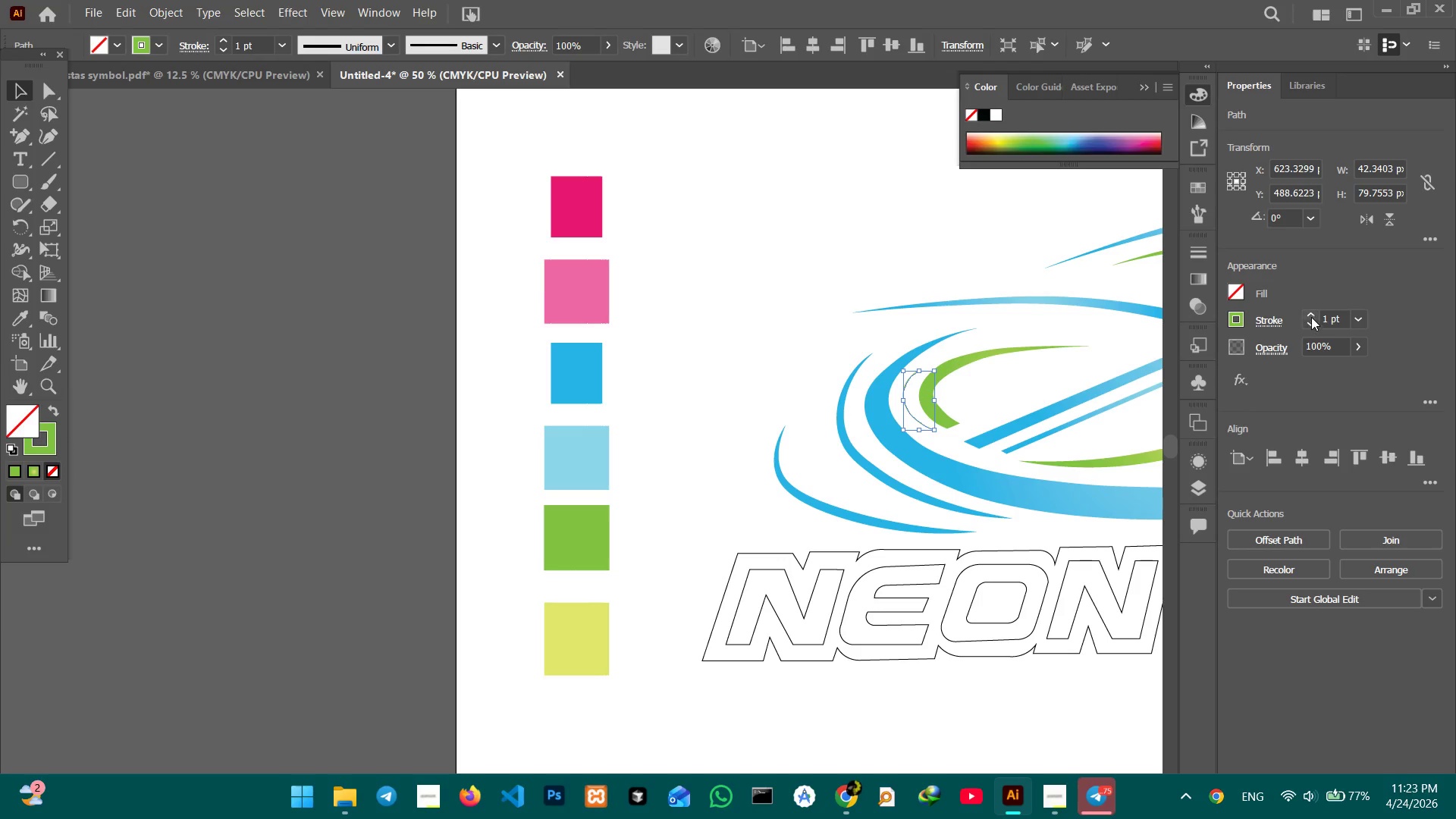 
double_click([1311, 312])
 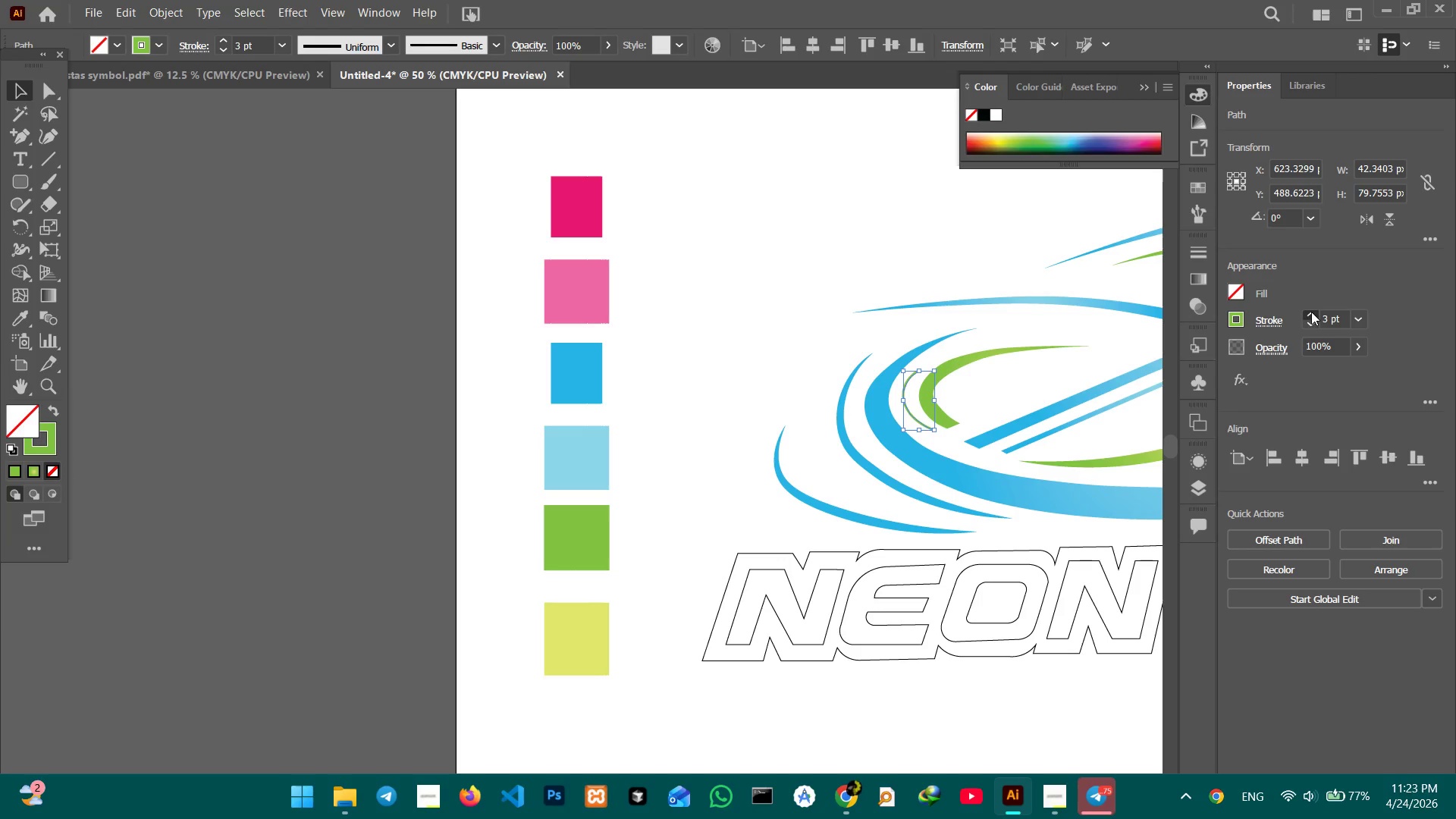 
triple_click([1311, 312])
 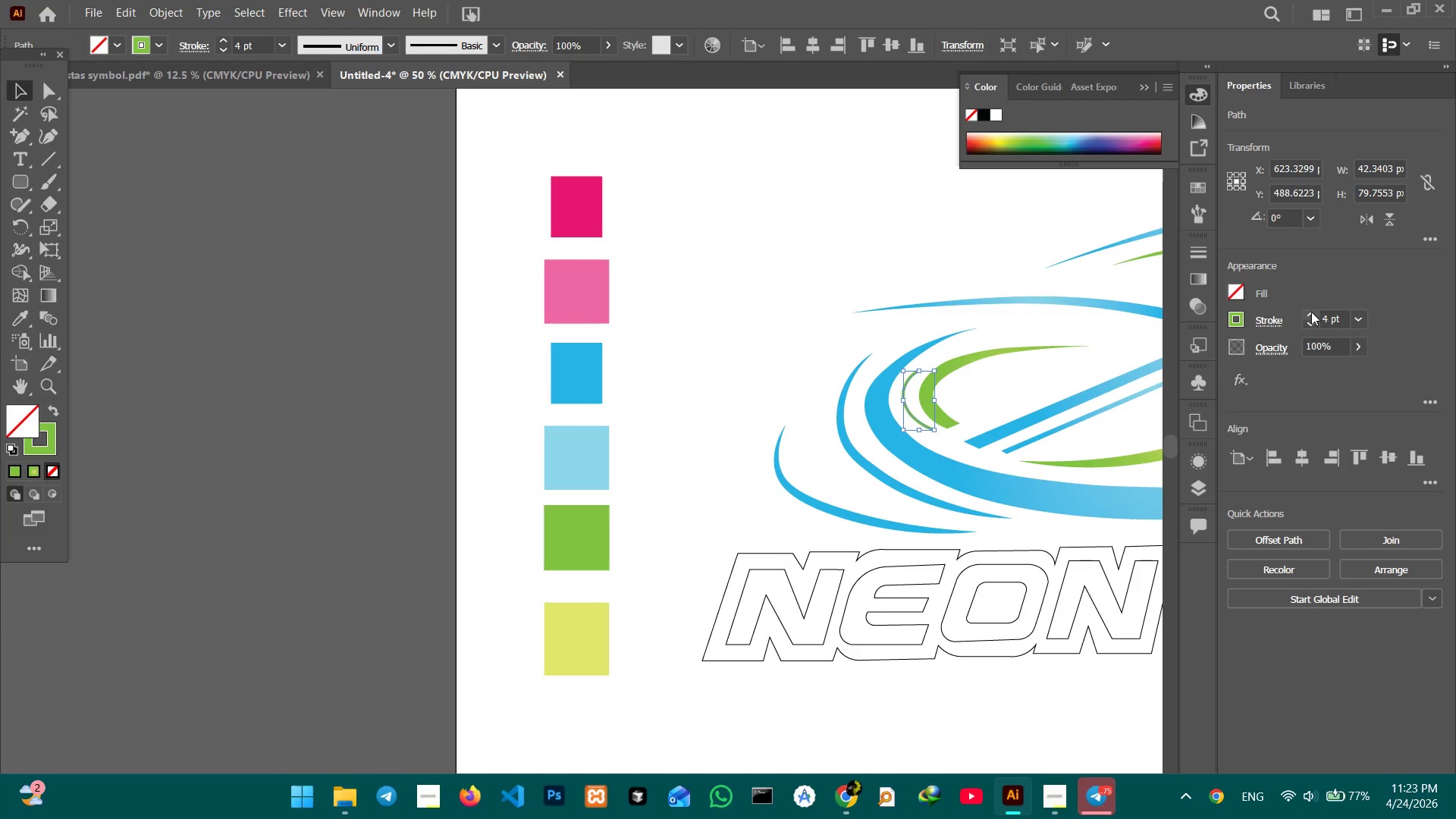 
triple_click([1311, 312])
 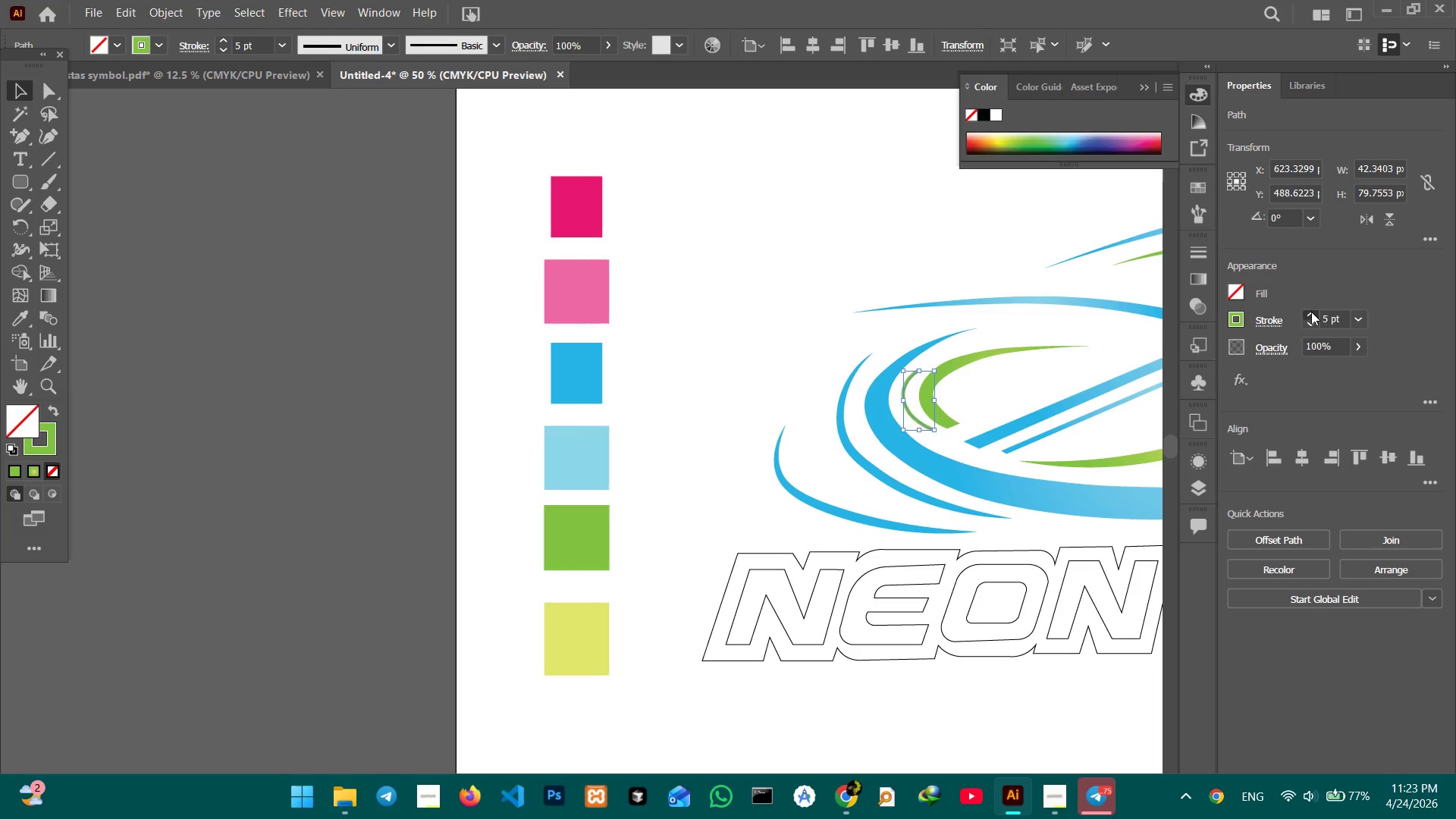 
triple_click([1311, 312])
 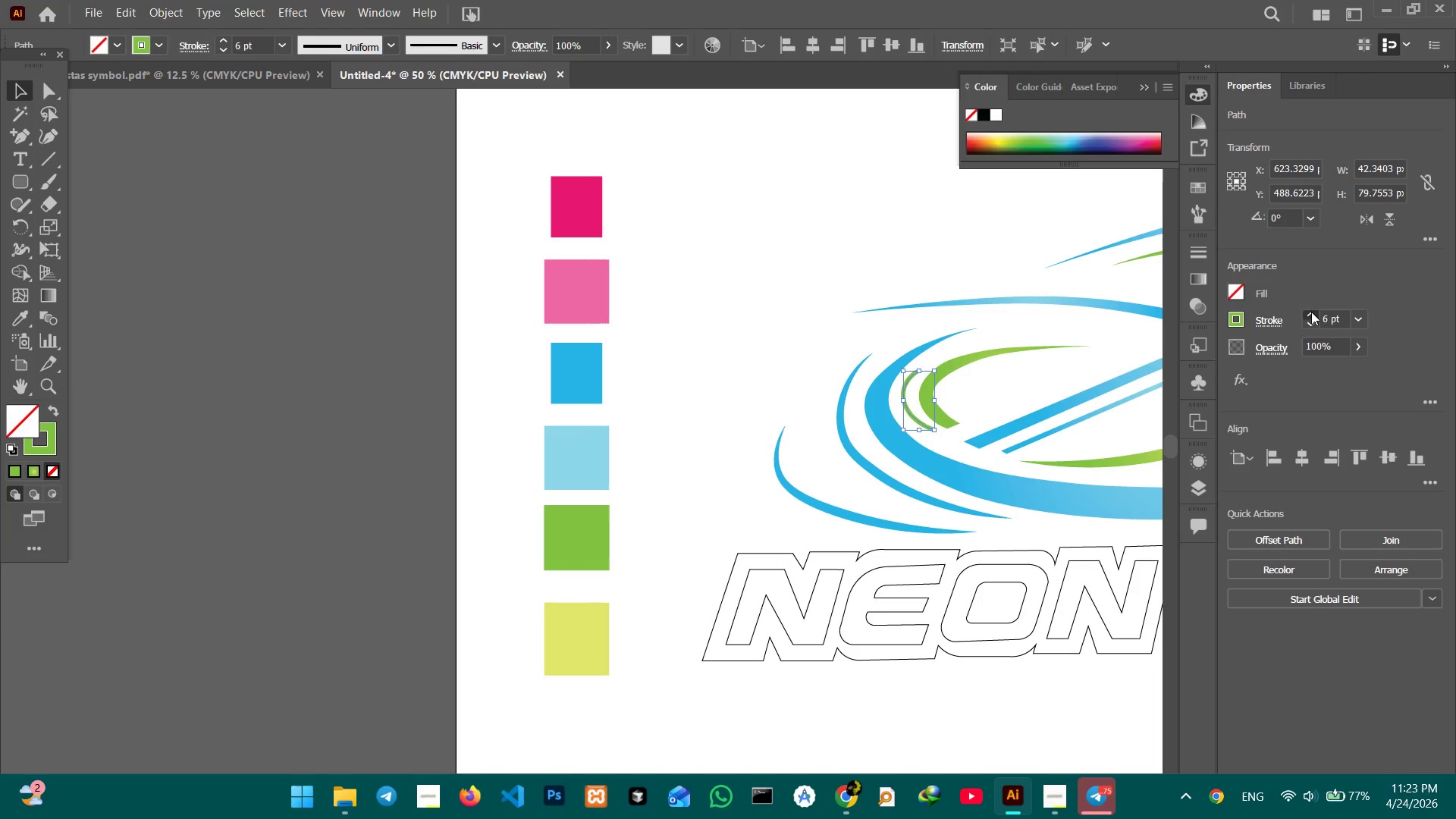 
triple_click([1311, 312])
 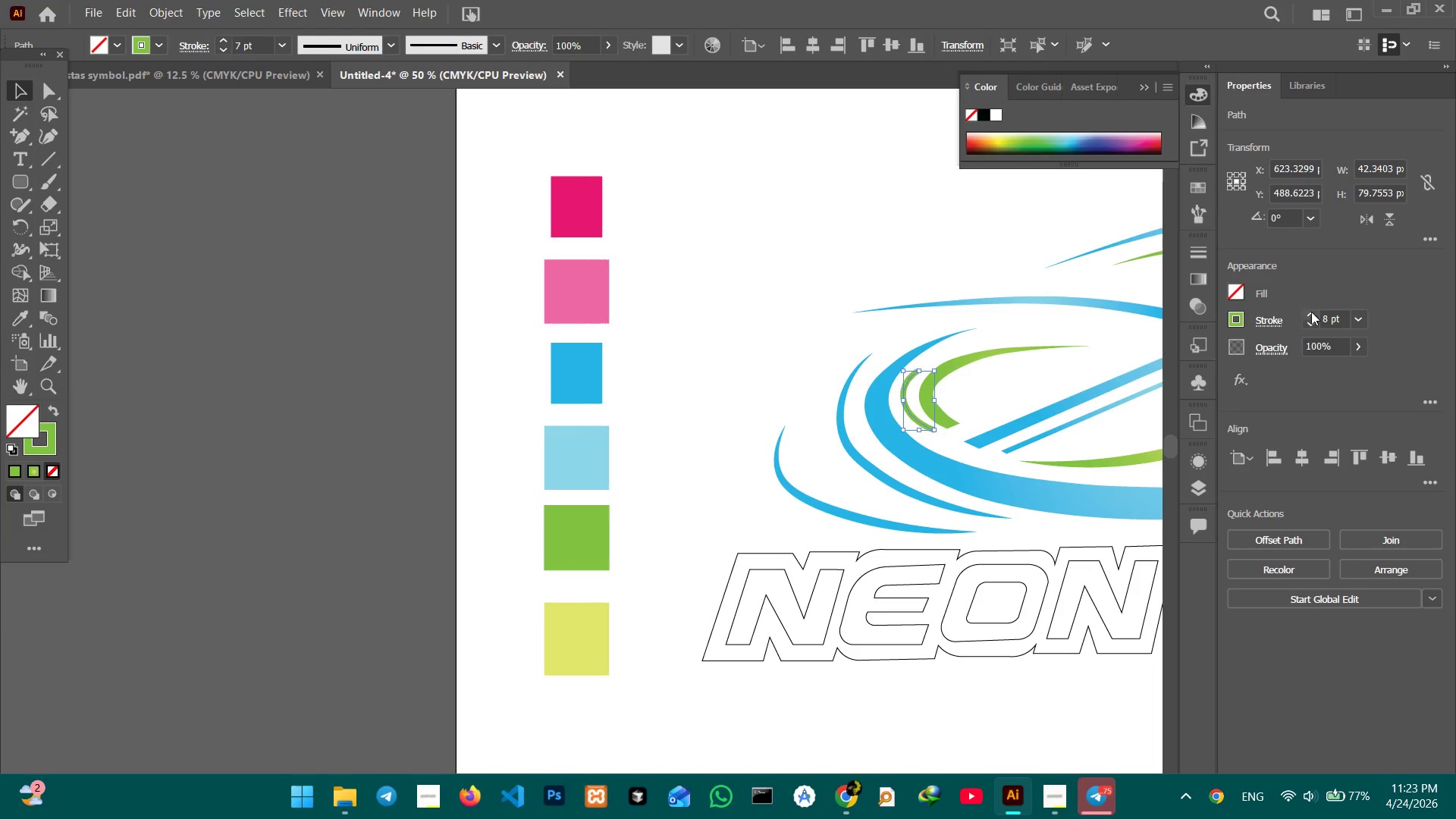 
triple_click([1311, 312])
 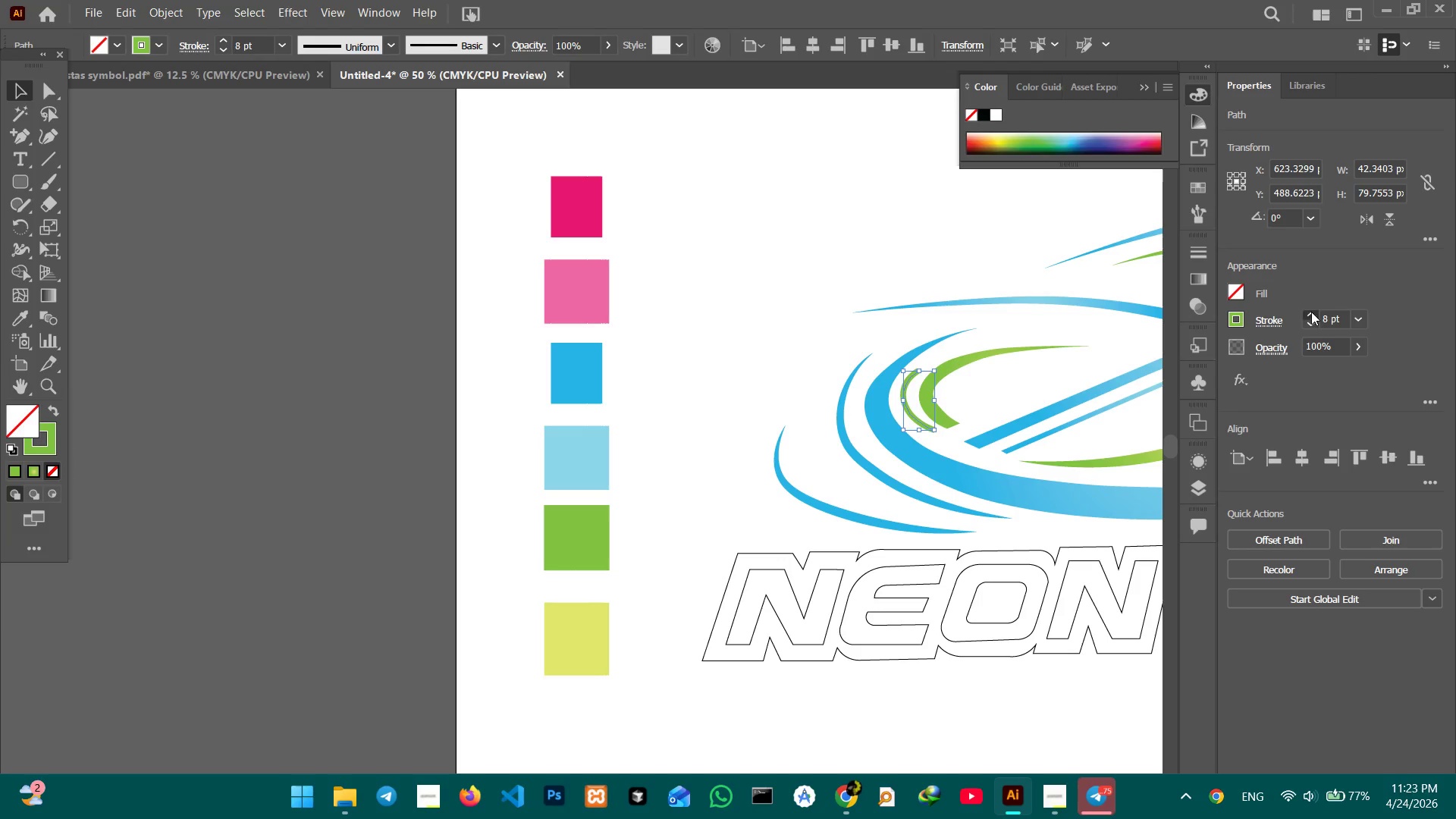 
triple_click([1311, 312])
 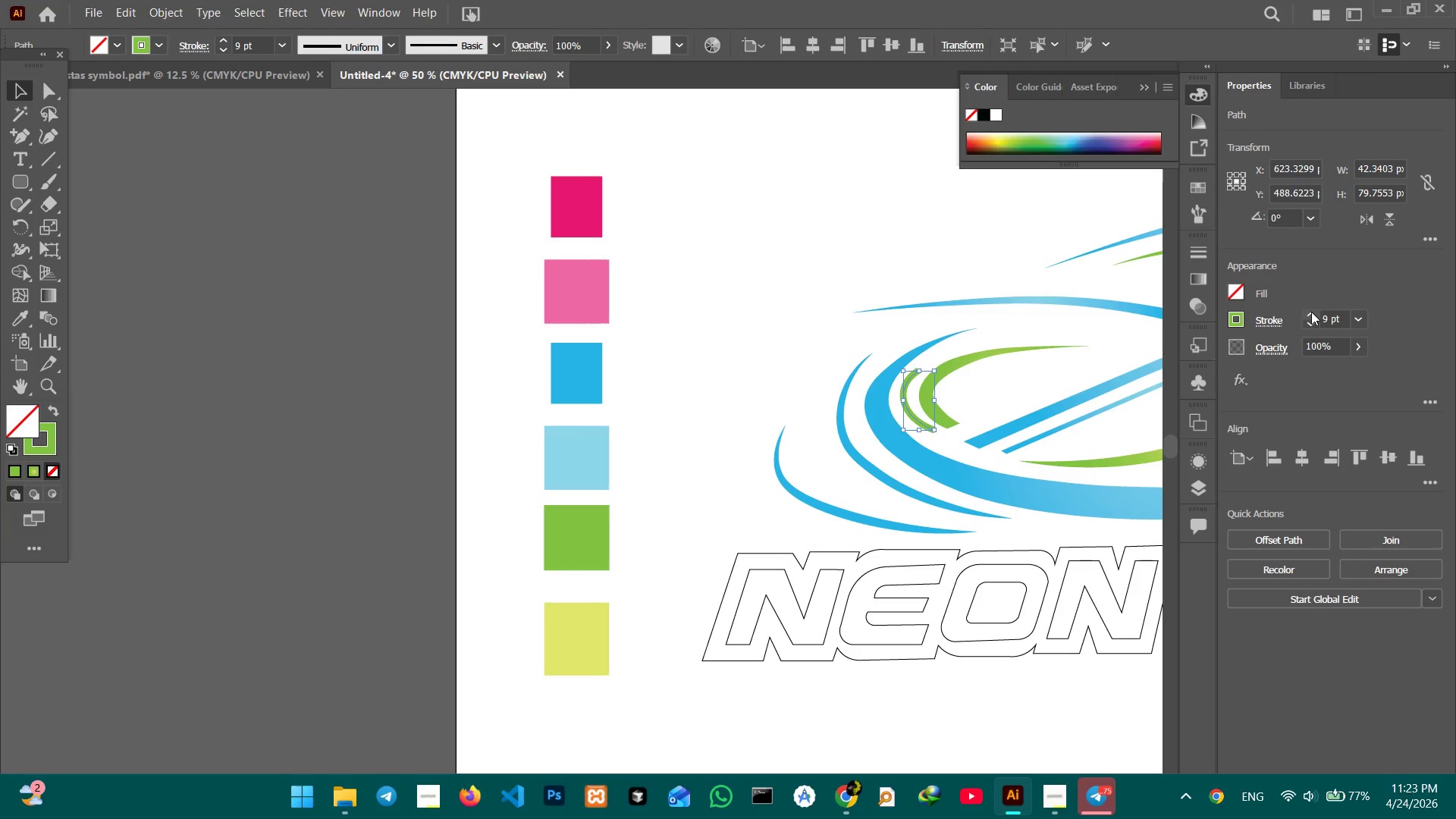 
triple_click([1311, 312])
 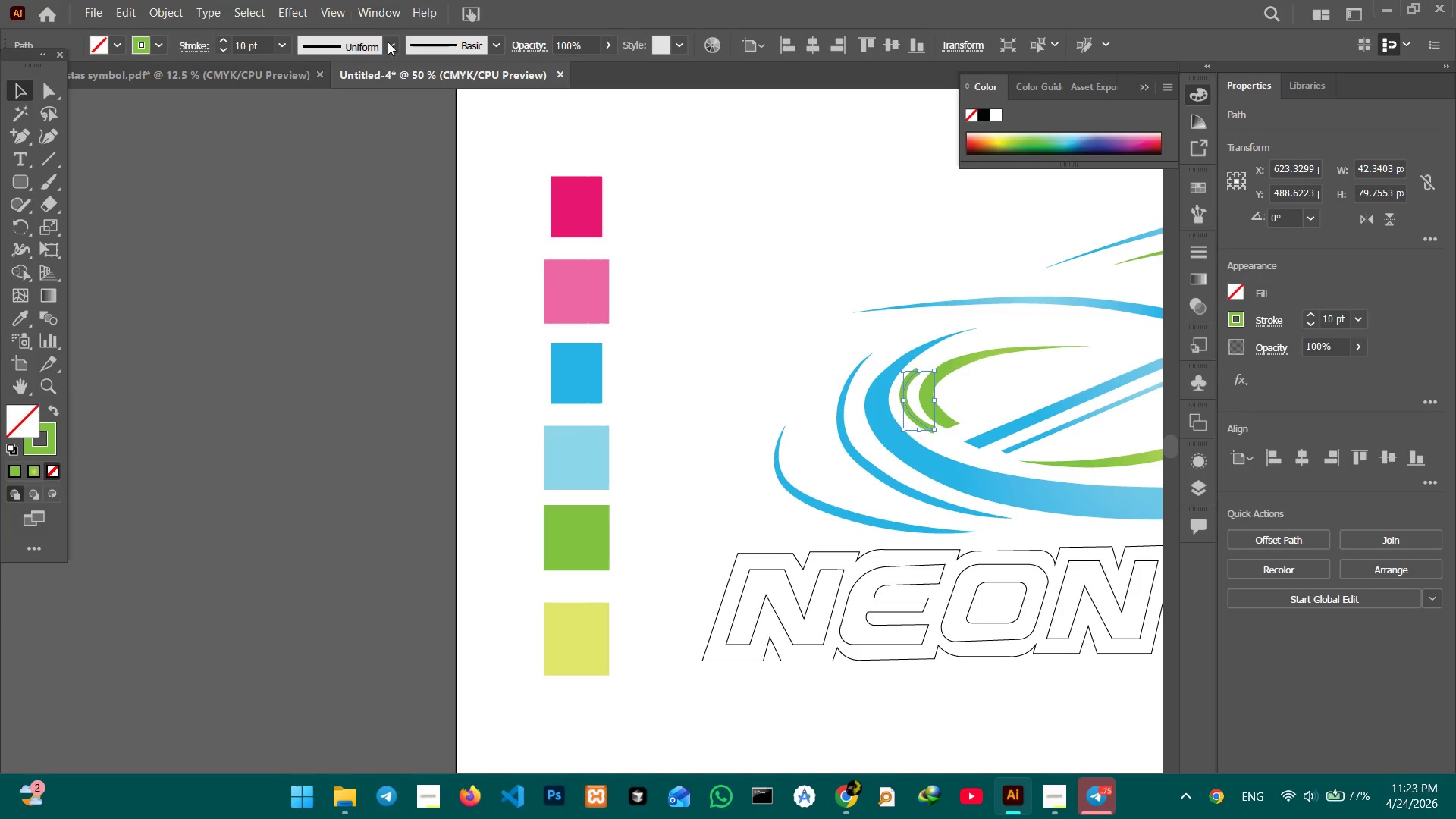 
left_click([390, 43])
 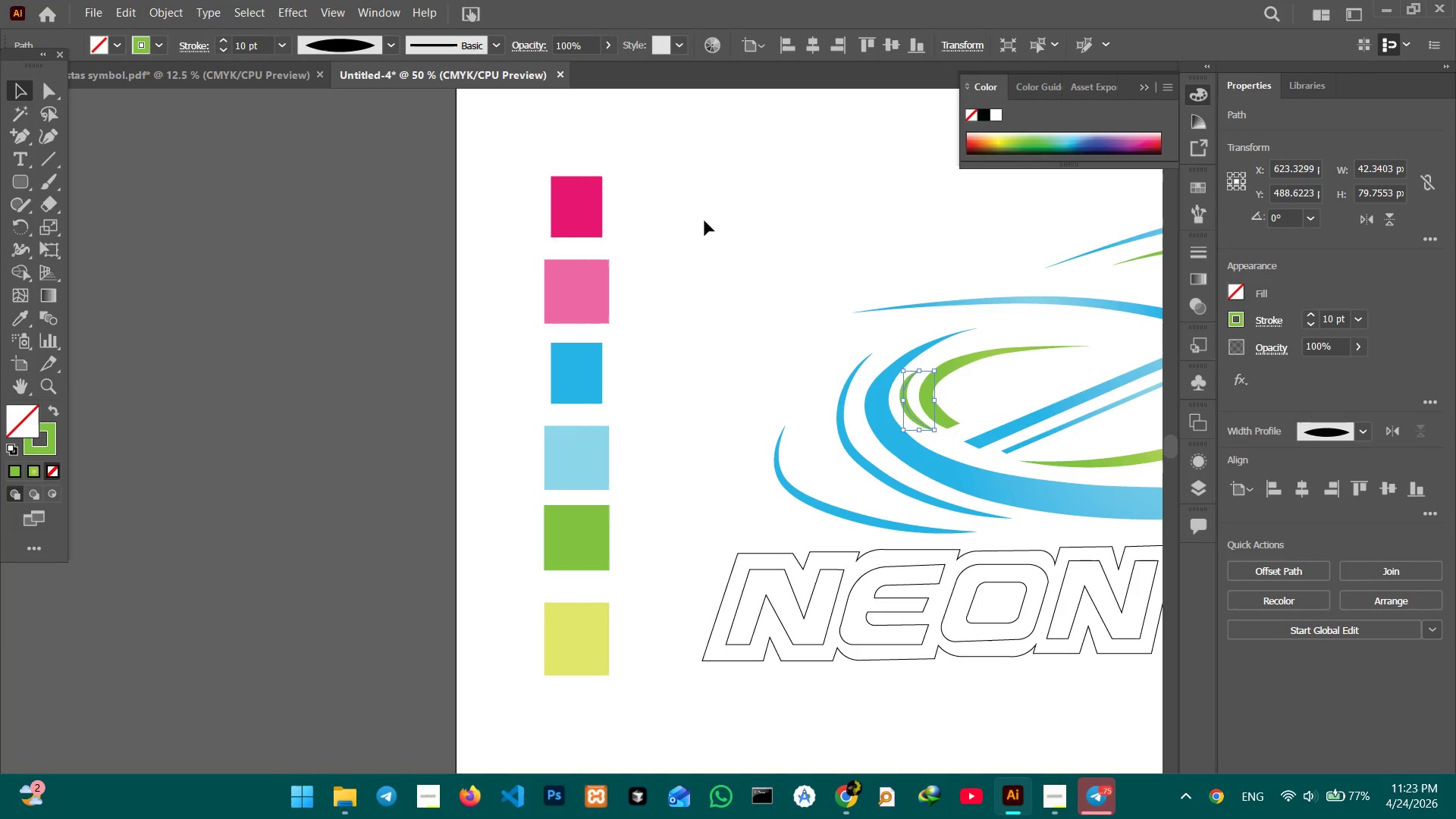 
hold_key(key=C, duration=0.42)
 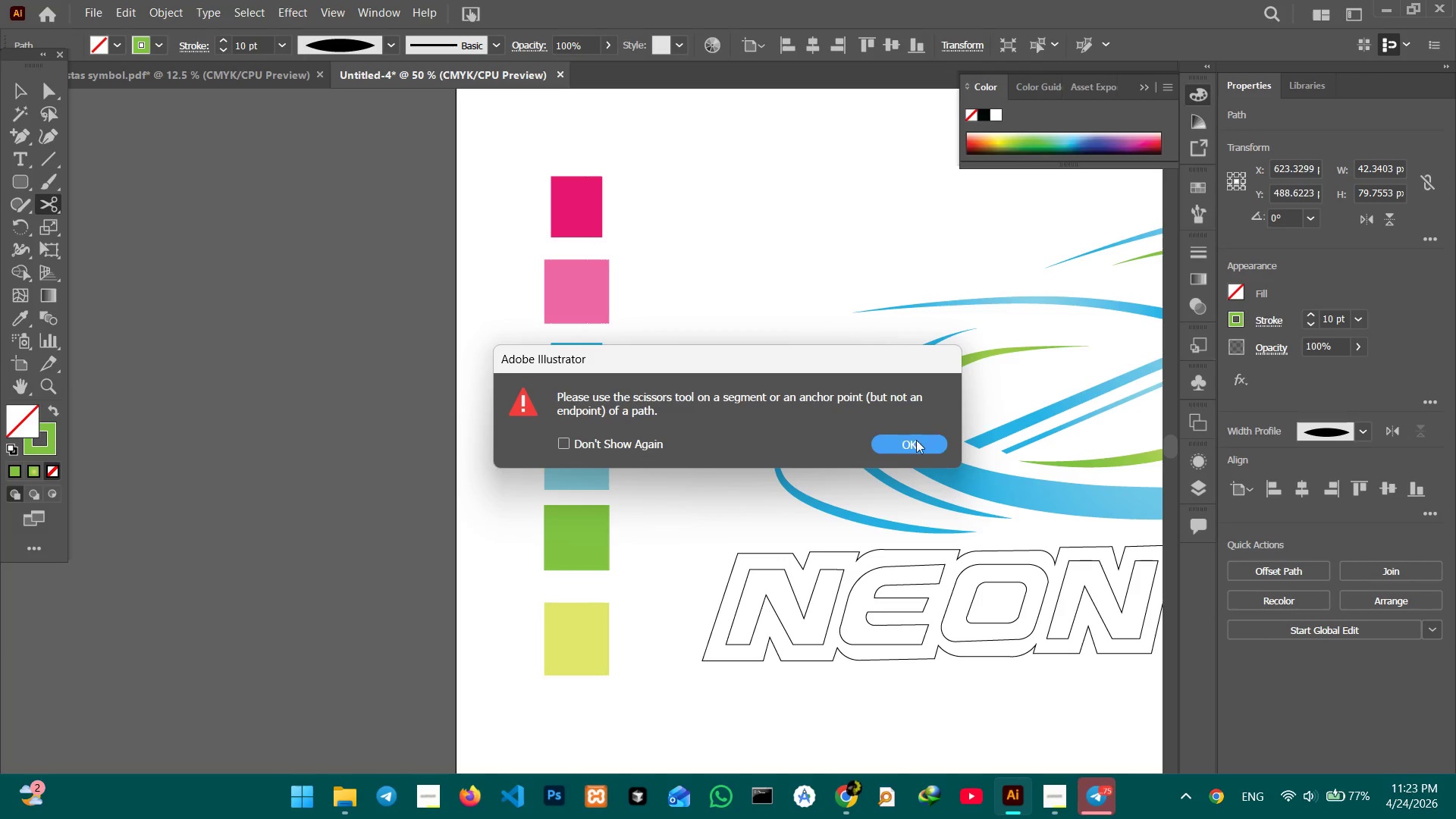 
left_click_drag(start_coordinate=[745, 241], to_coordinate=[590, 231])
 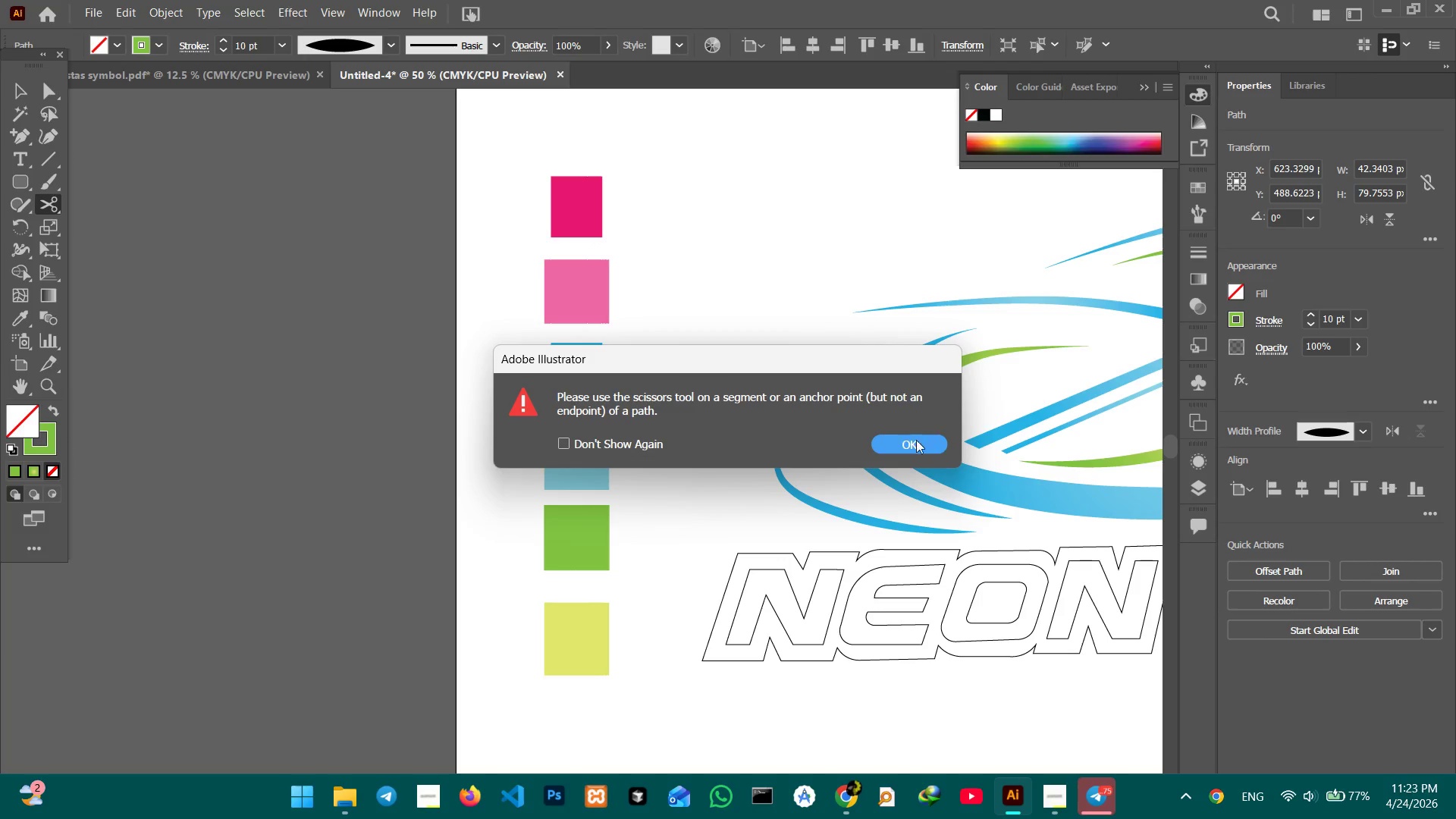 
left_click([915, 441])
 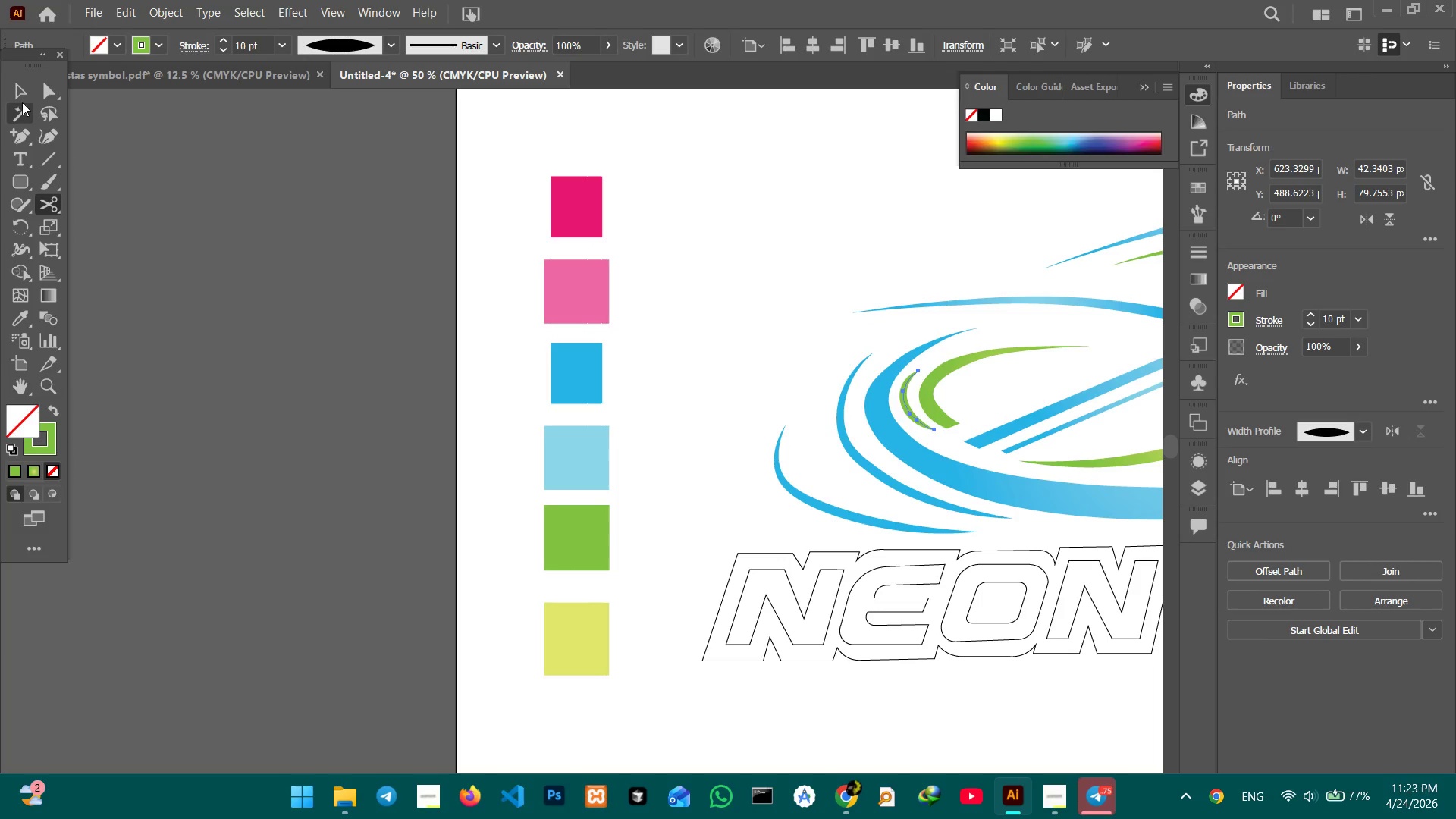 
left_click([24, 93])
 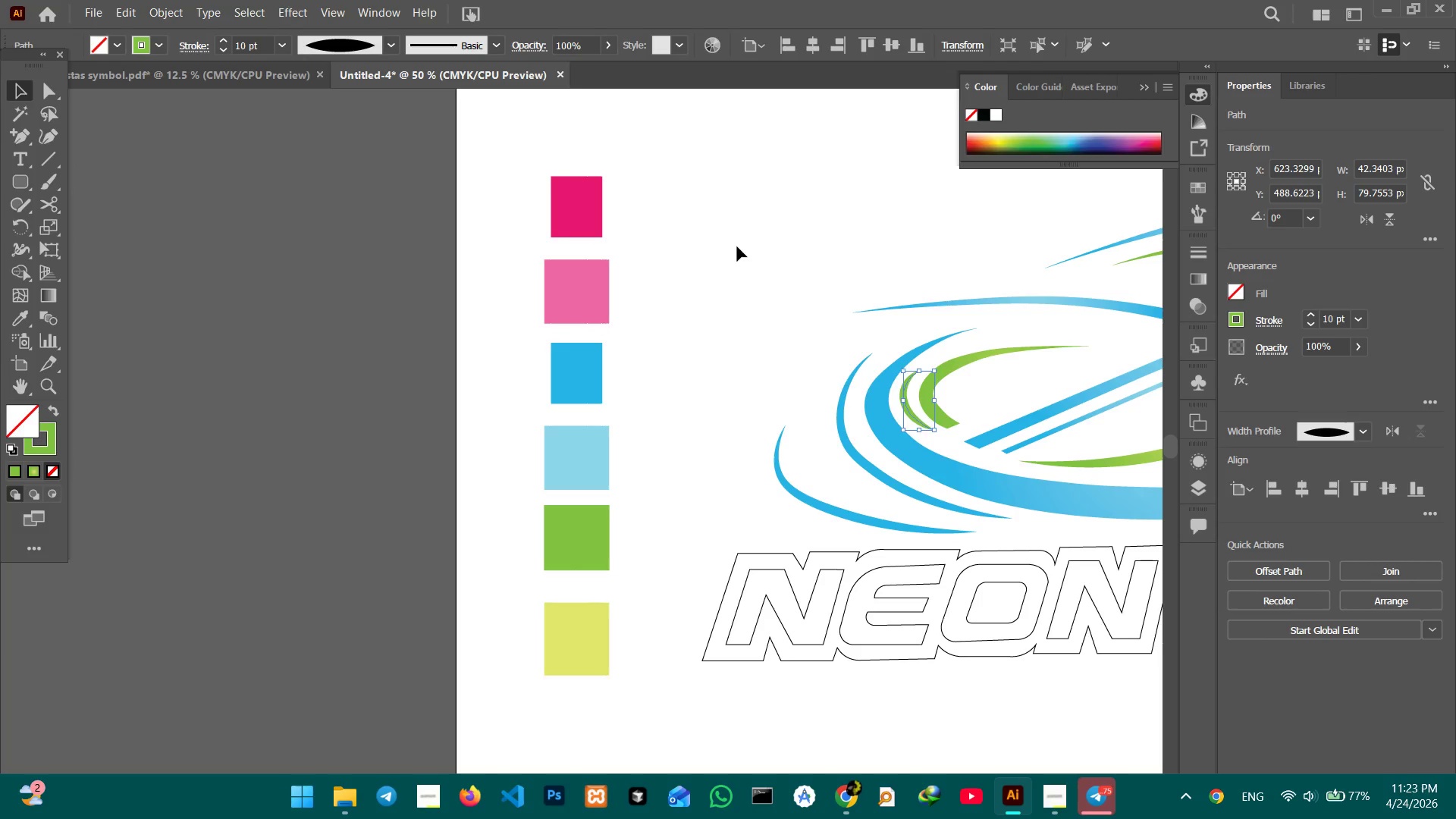 
hold_key(key=Space, duration=0.81)
 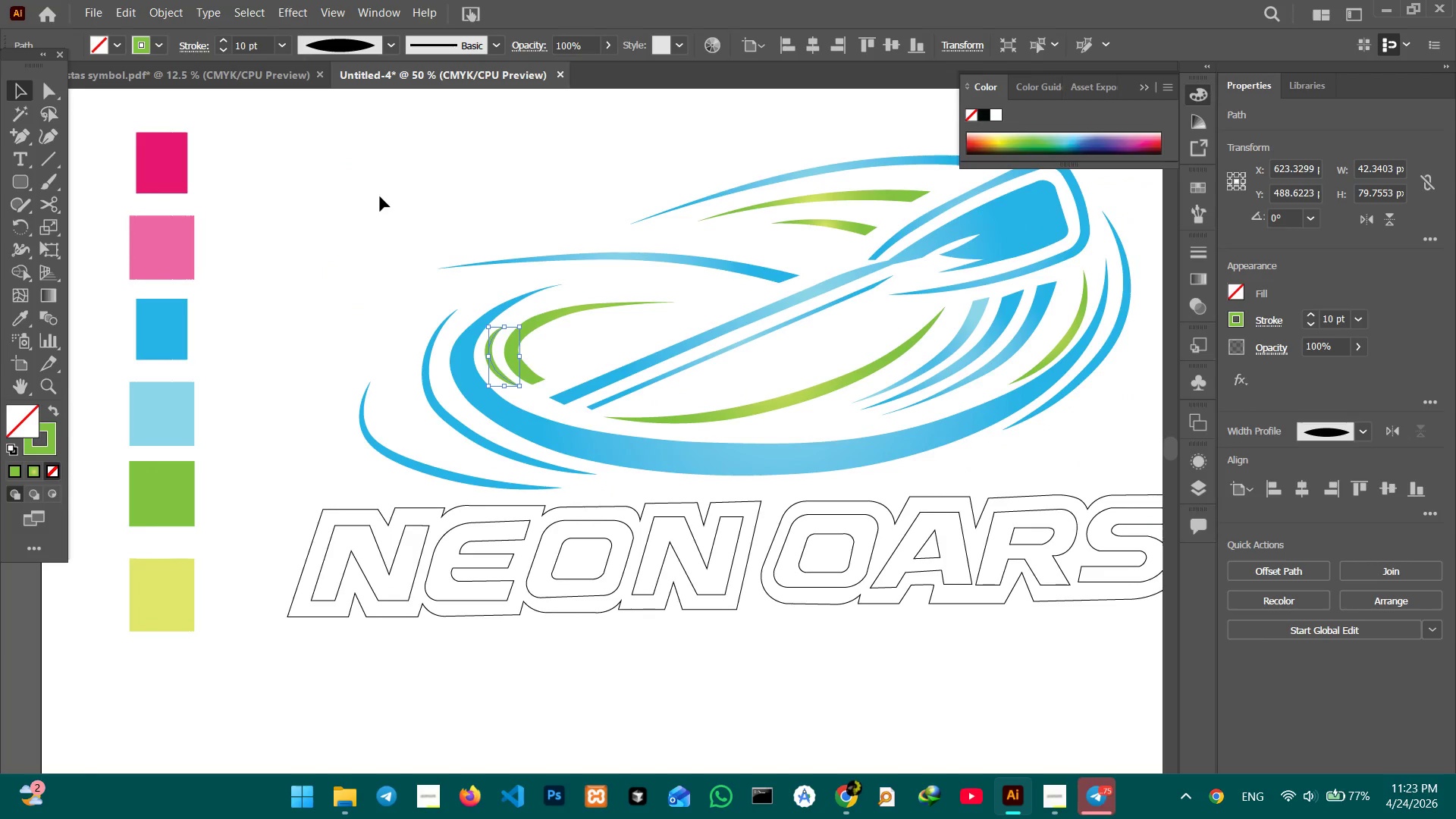 
left_click_drag(start_coordinate=[738, 246], to_coordinate=[322, 202])
 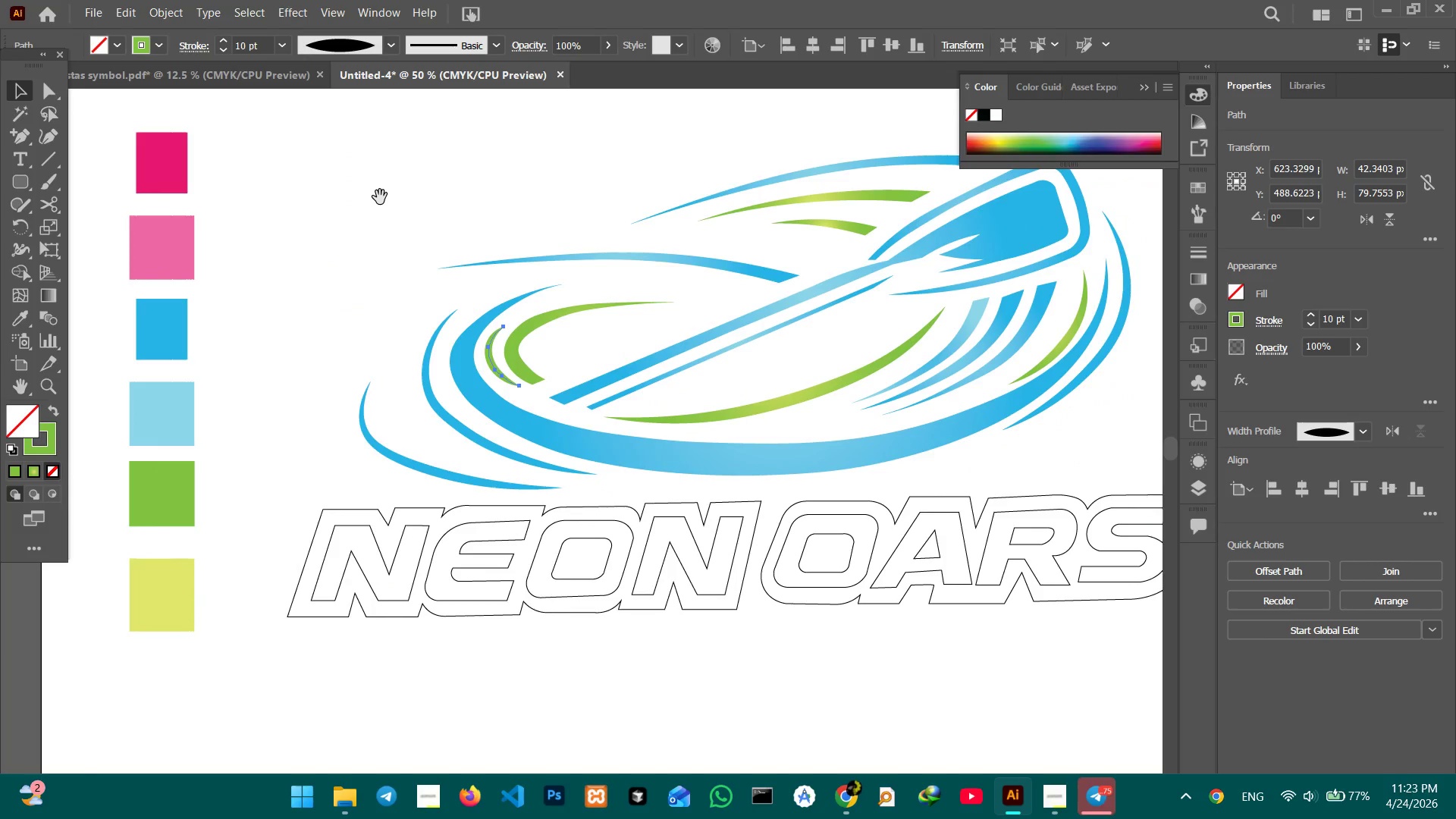 
left_click([380, 197])
 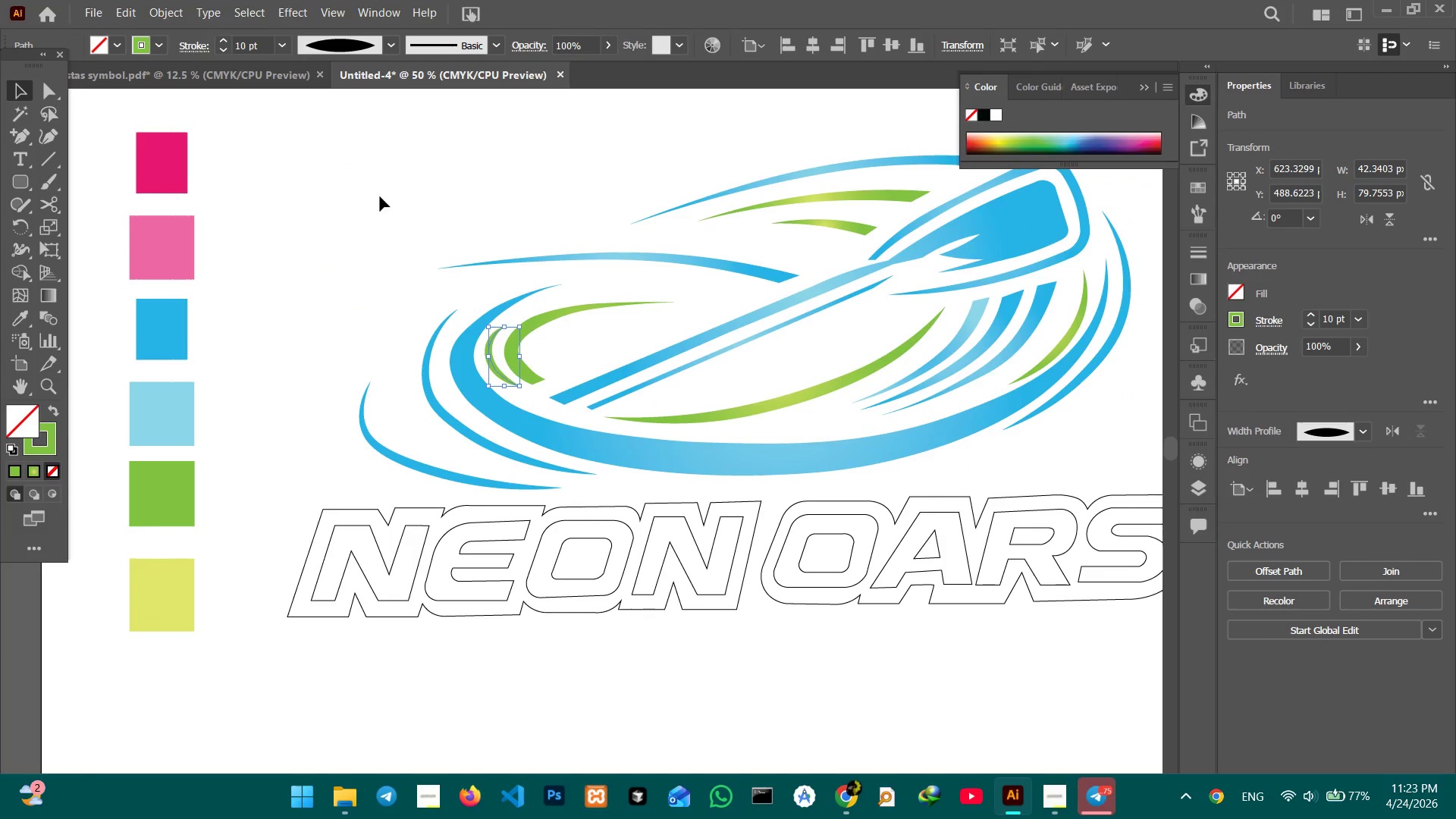 
left_click([380, 196])
 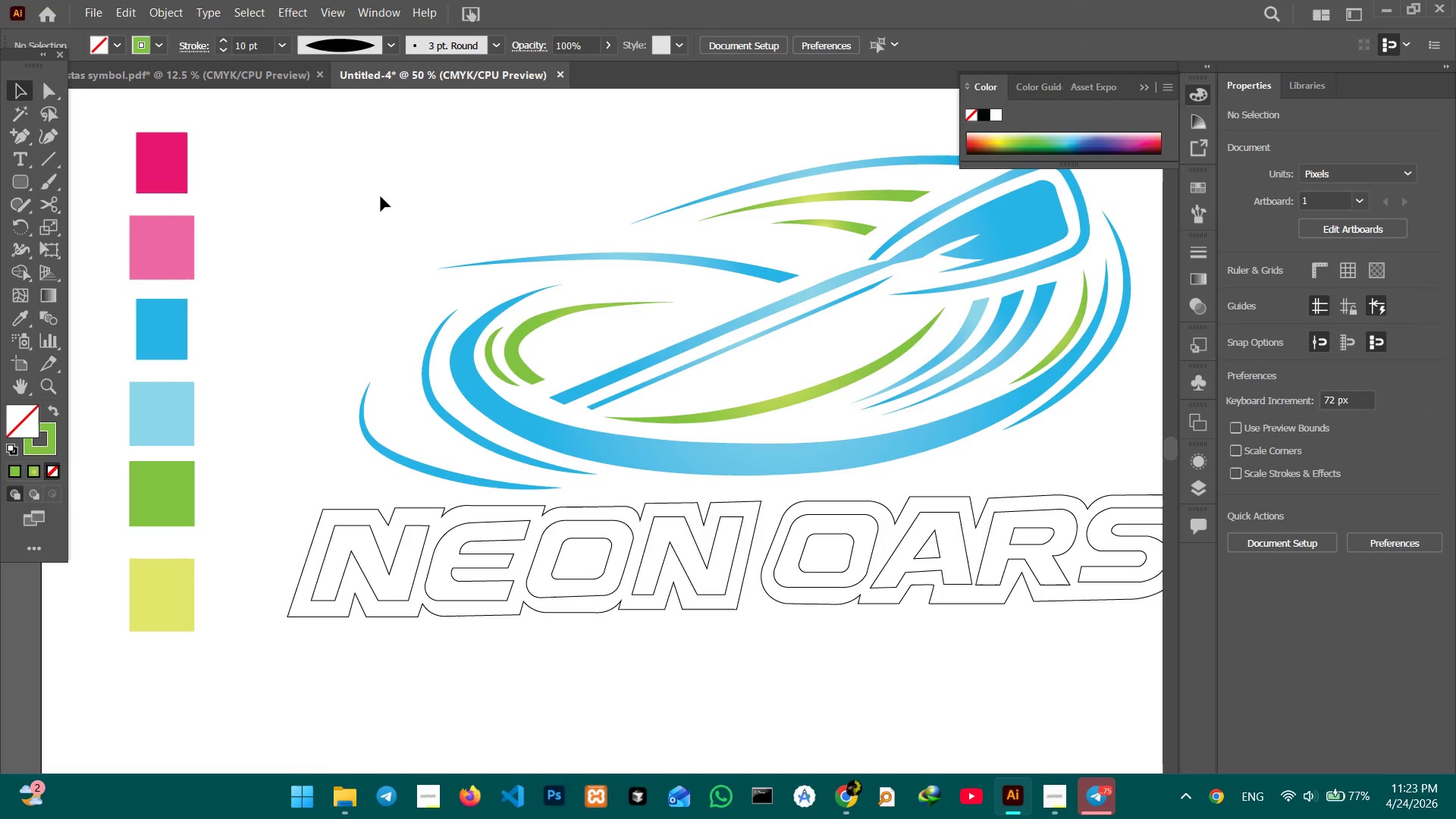 
wait(7.23)
 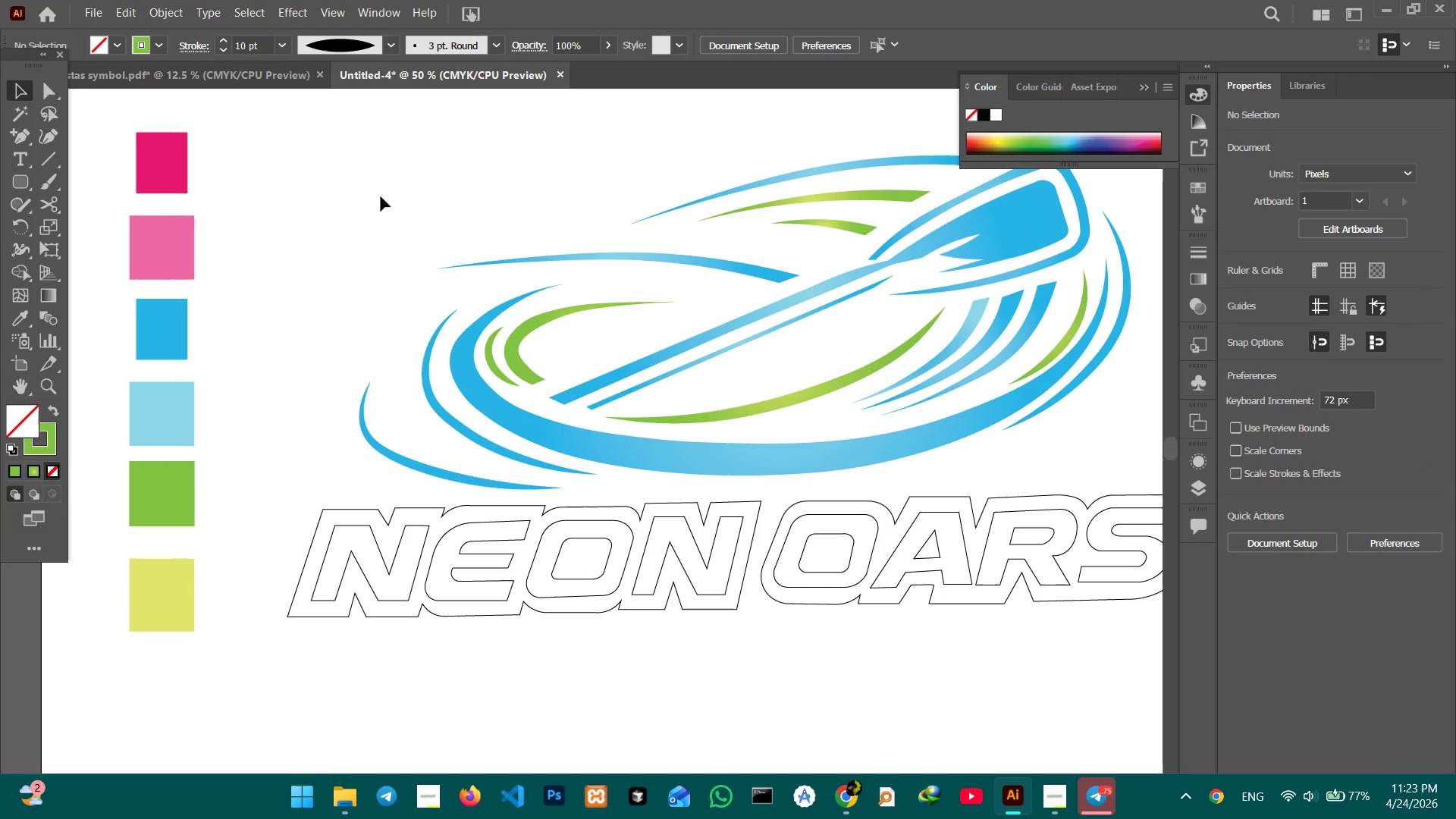 
hold_key(key=Space, duration=0.55)
 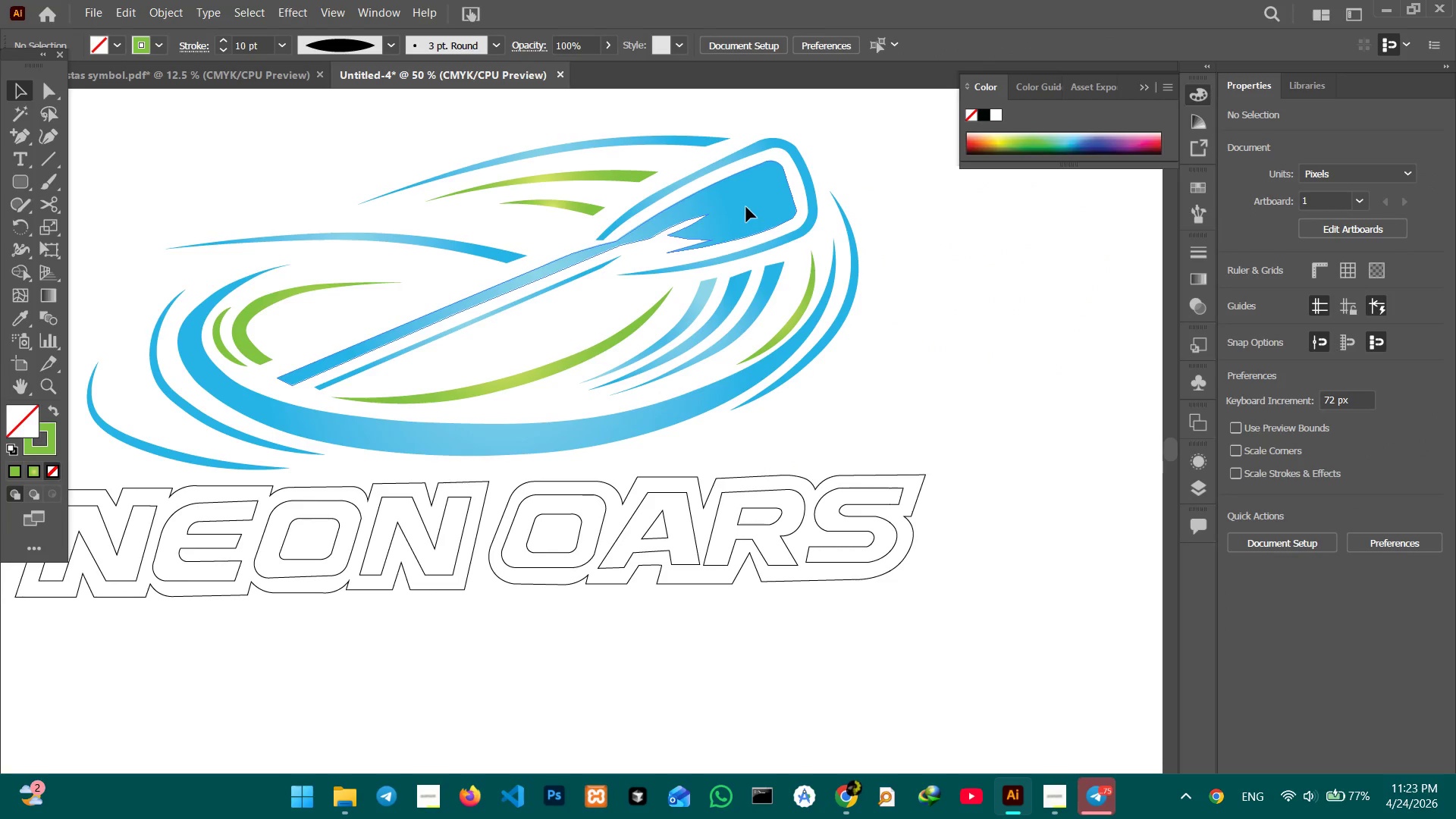 
left_click_drag(start_coordinate=[758, 428], to_coordinate=[485, 408])
 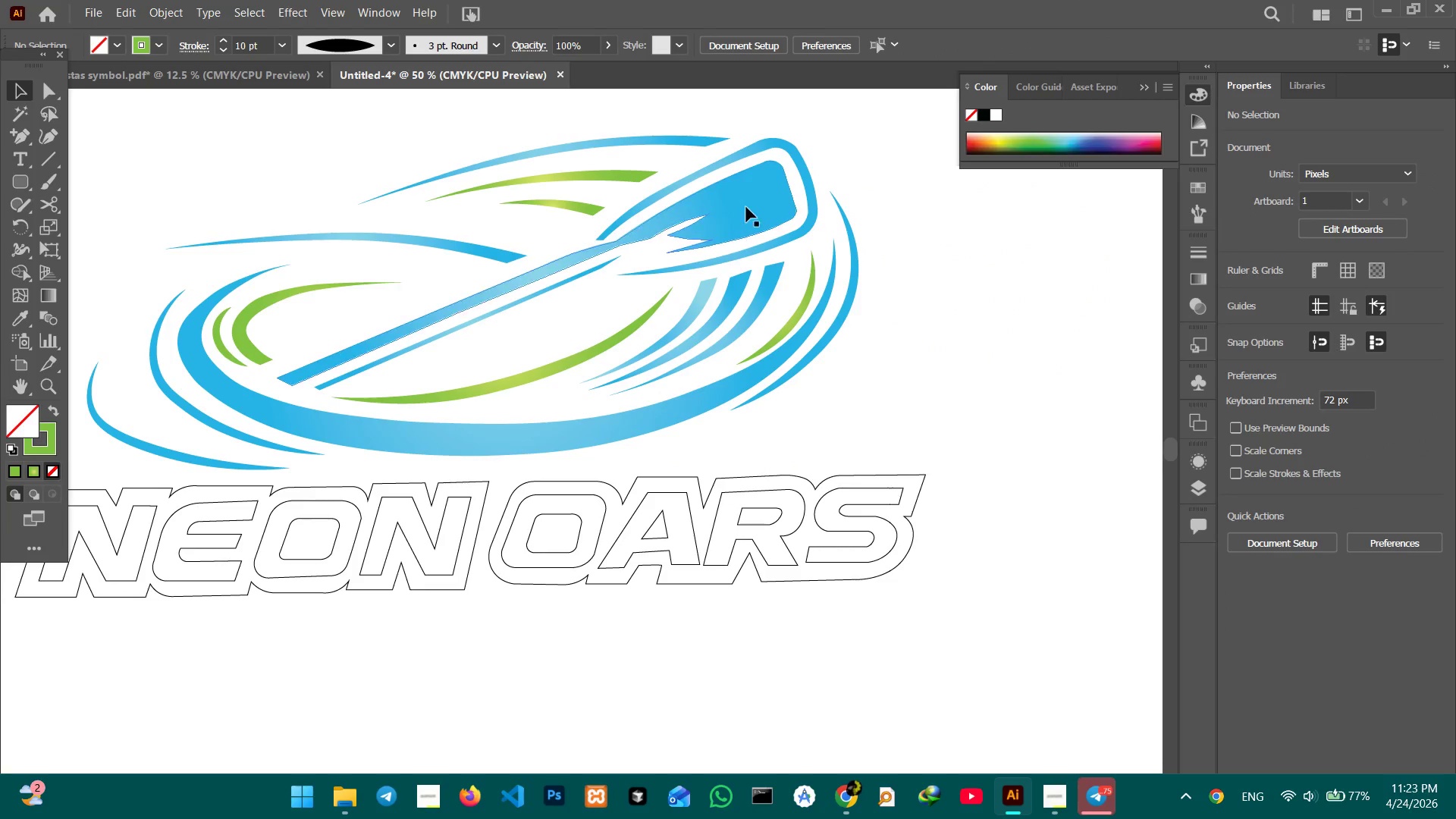 
left_click([746, 207])
 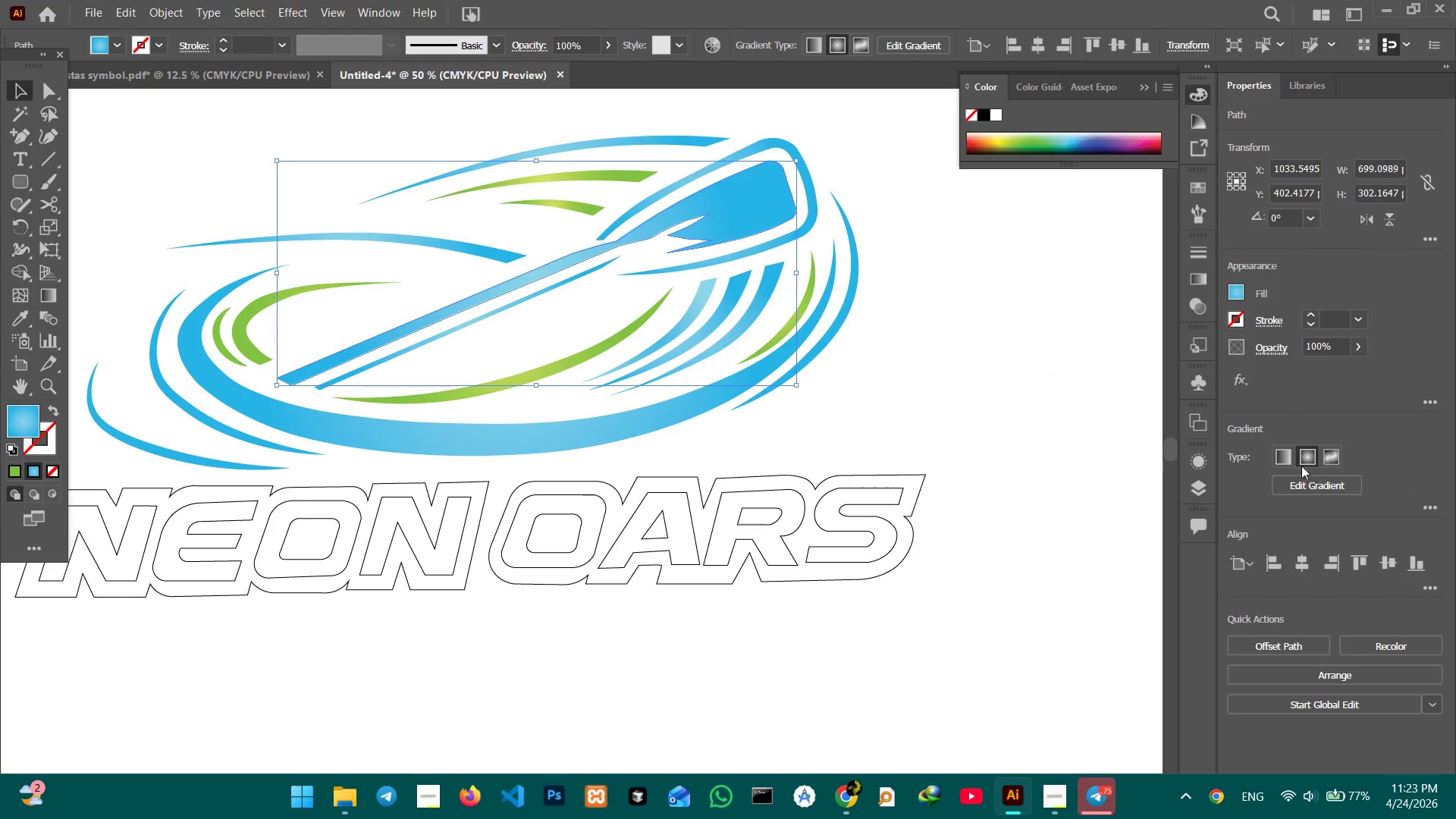 
left_click([1298, 486])
 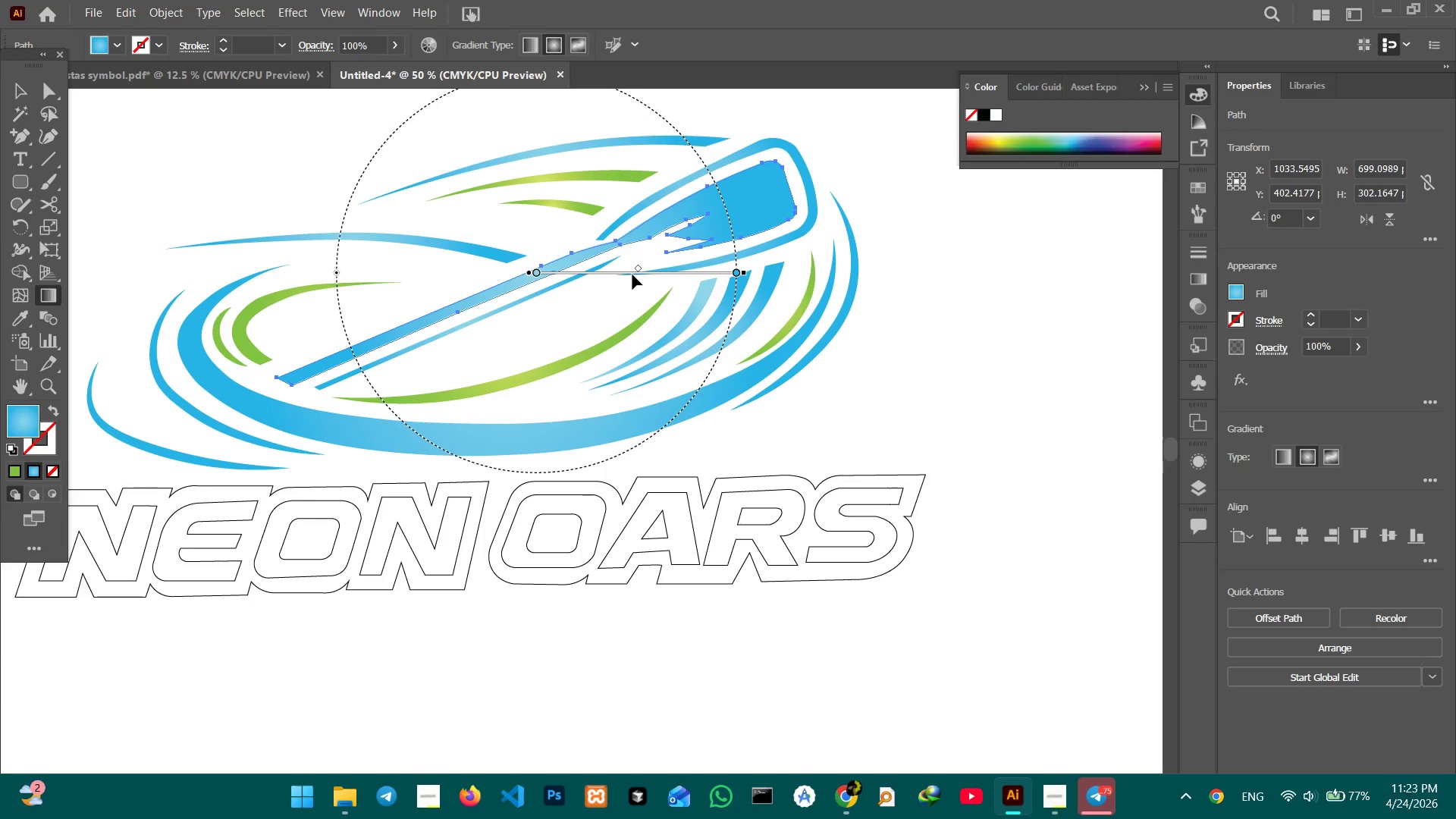 
left_click_drag(start_coordinate=[635, 271], to_coordinate=[713, 278])
 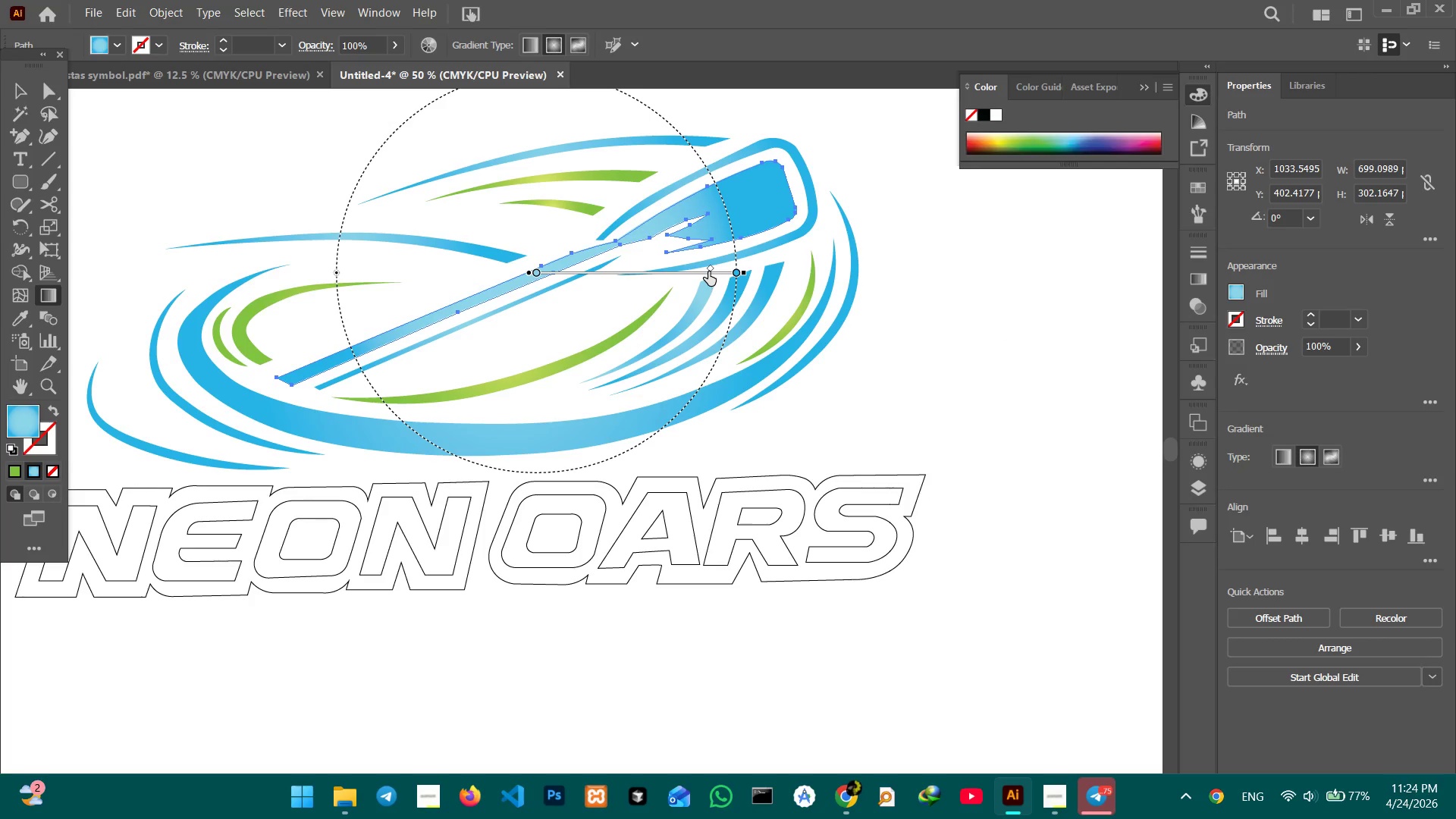 
left_click_drag(start_coordinate=[709, 268], to_coordinate=[714, 268])
 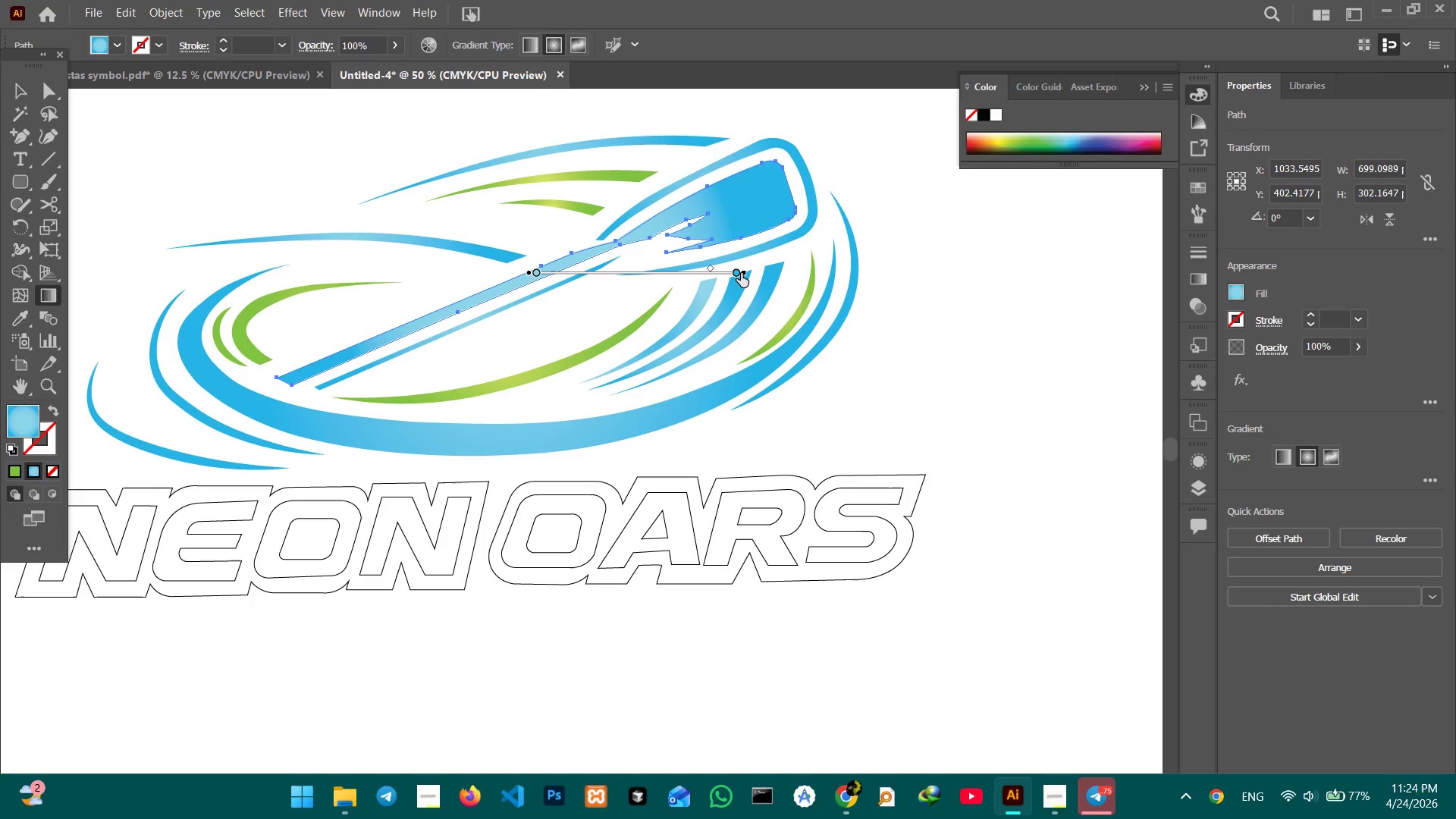 
left_click_drag(start_coordinate=[742, 272], to_coordinate=[778, 275])
 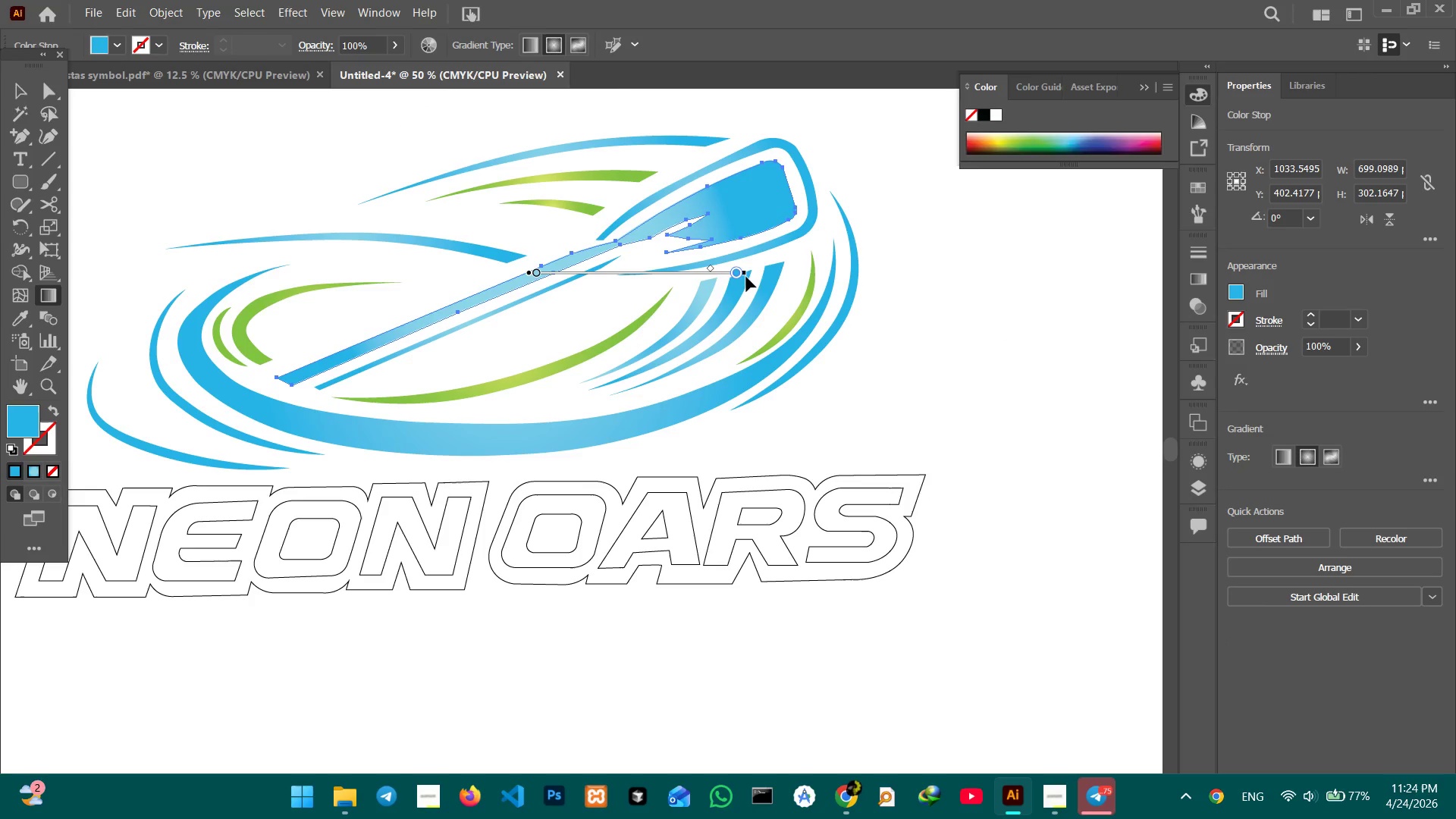 
left_click_drag(start_coordinate=[748, 277], to_coordinate=[857, 306])
 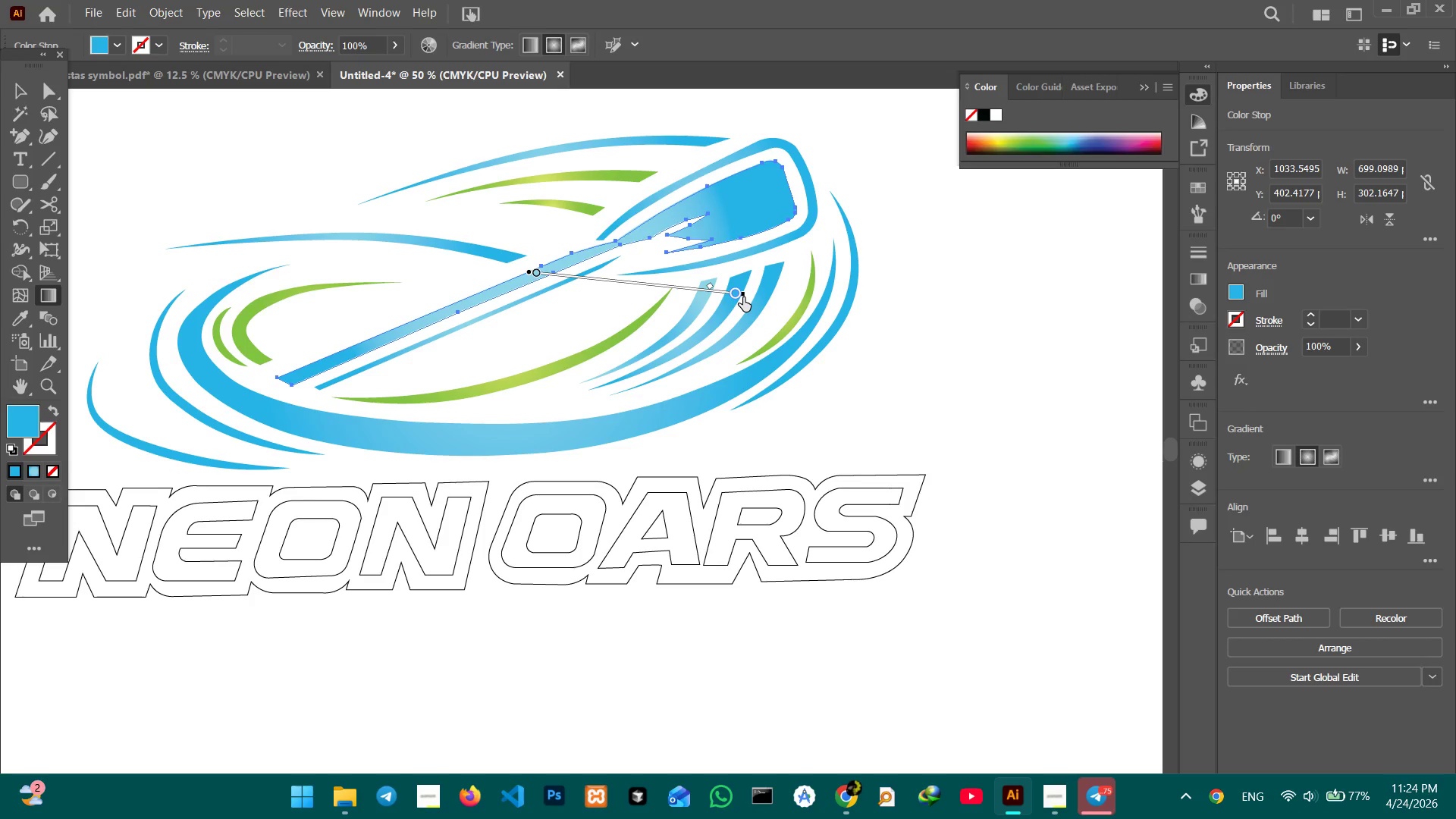 
left_click_drag(start_coordinate=[742, 294], to_coordinate=[748, 268])
 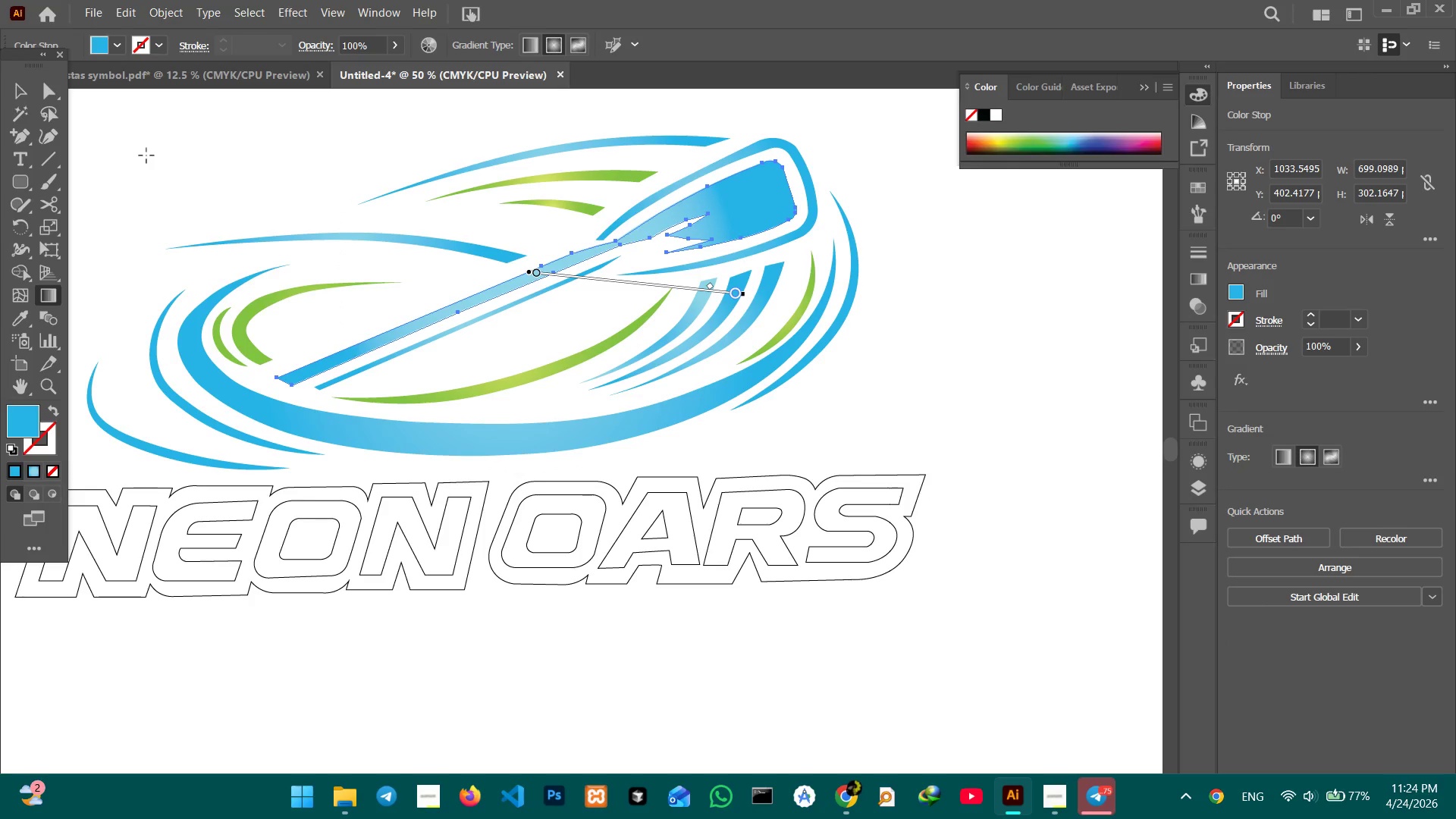 
left_click([23, 96])
 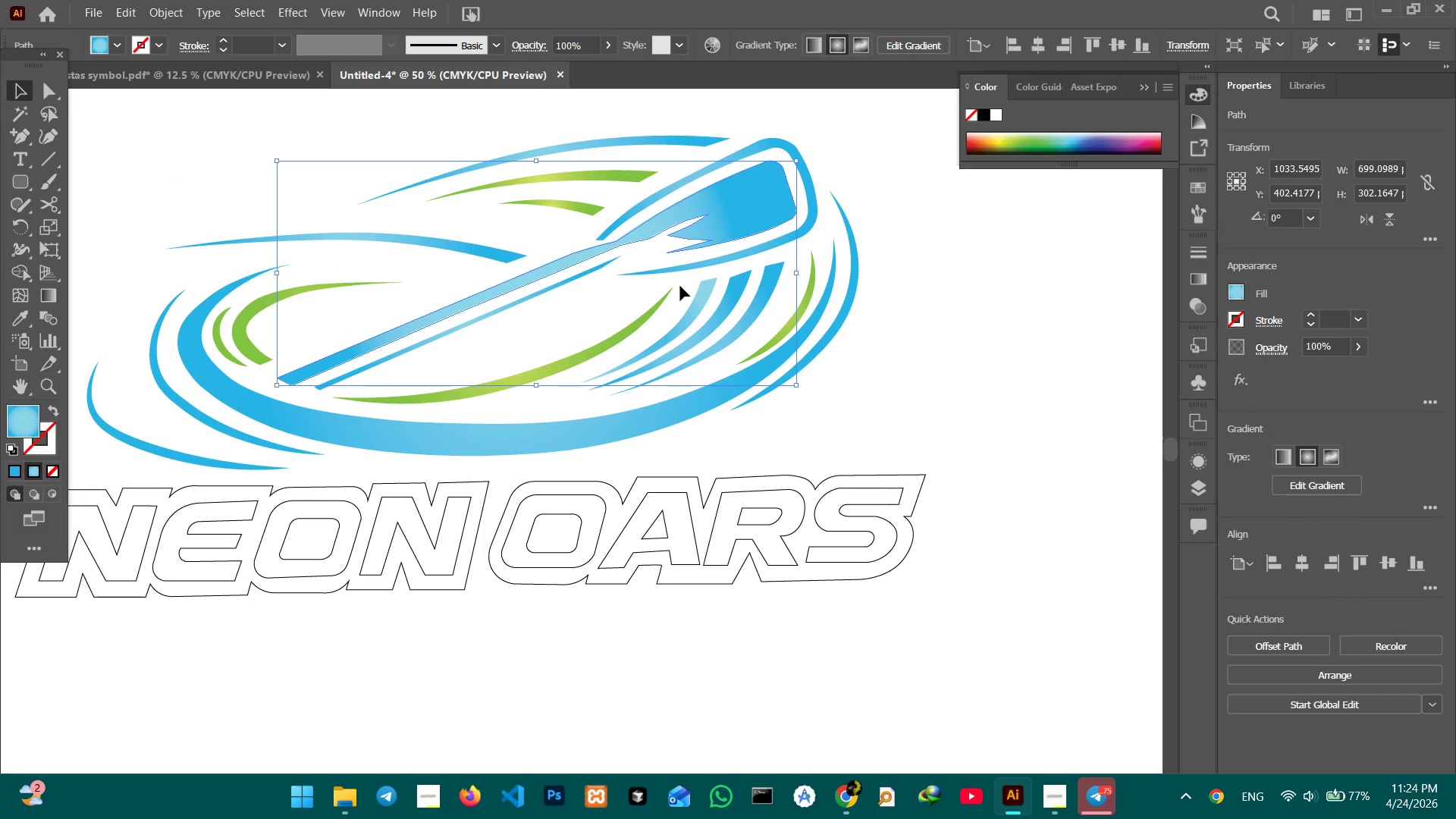 
left_click_drag(start_coordinate=[687, 289], to_coordinate=[758, 319])
 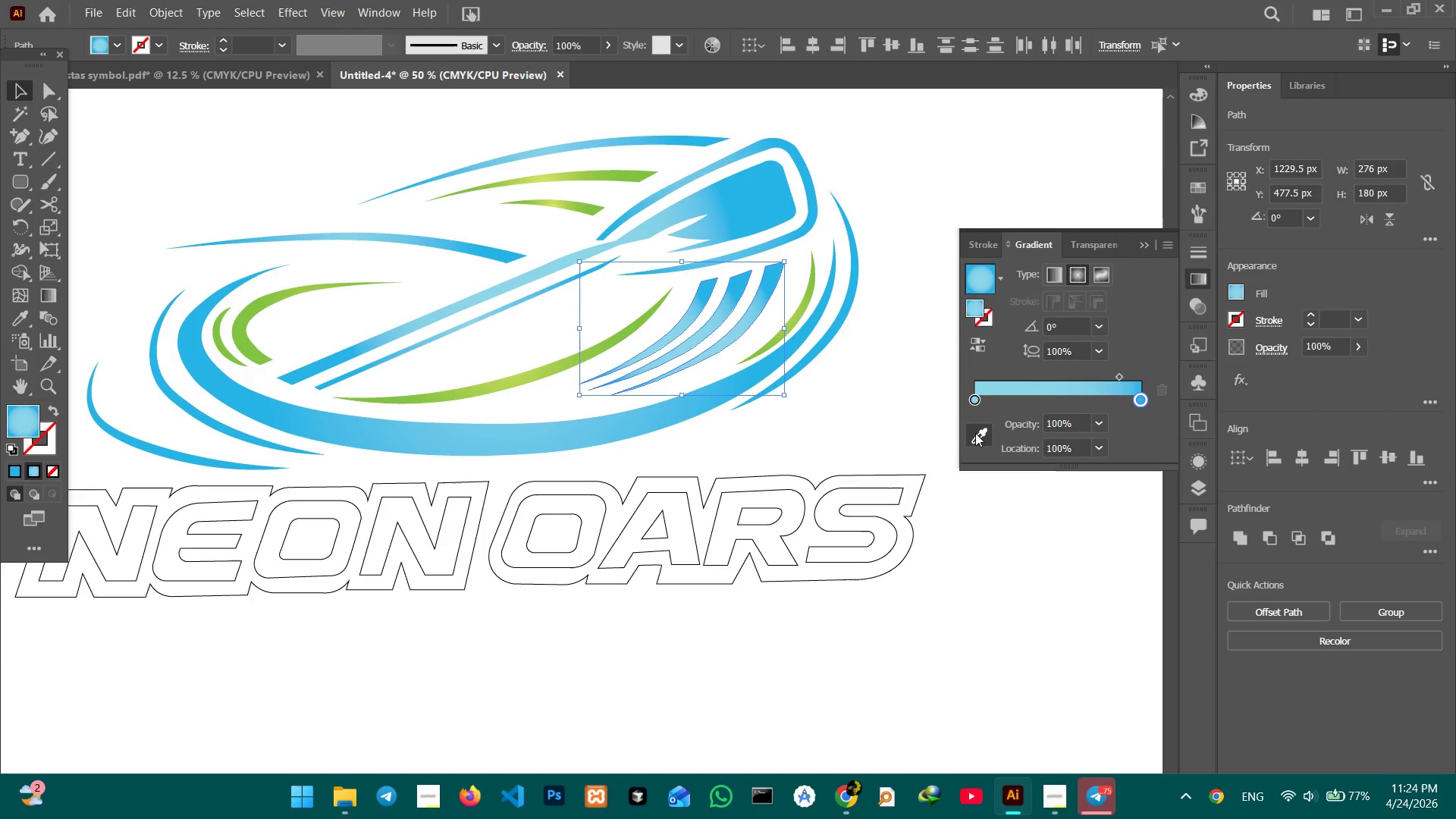 
wait(5.33)
 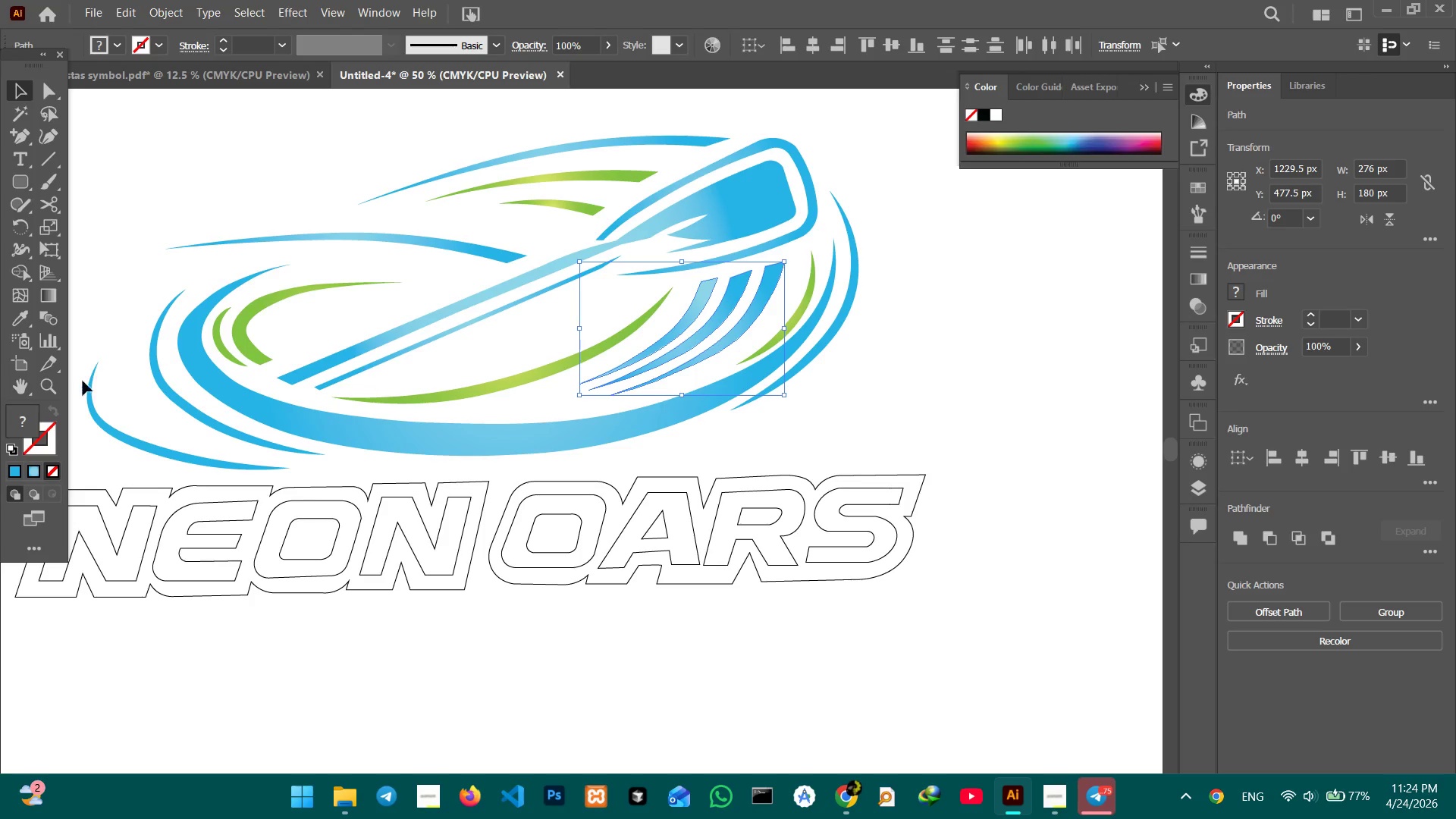 
hold_key(key=Space, duration=1.17)
 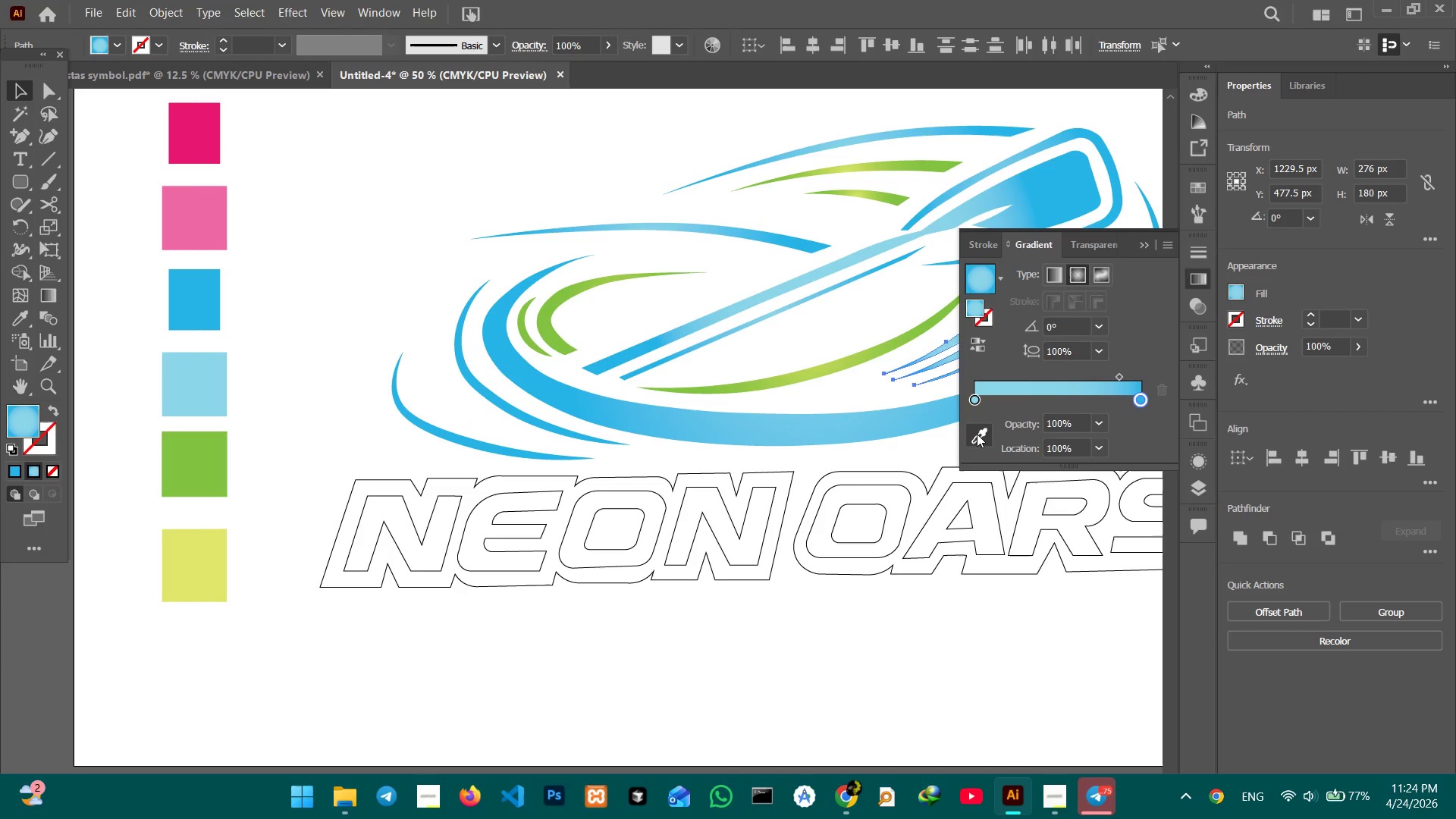 
left_click_drag(start_coordinate=[673, 417], to_coordinate=[979, 406])
 